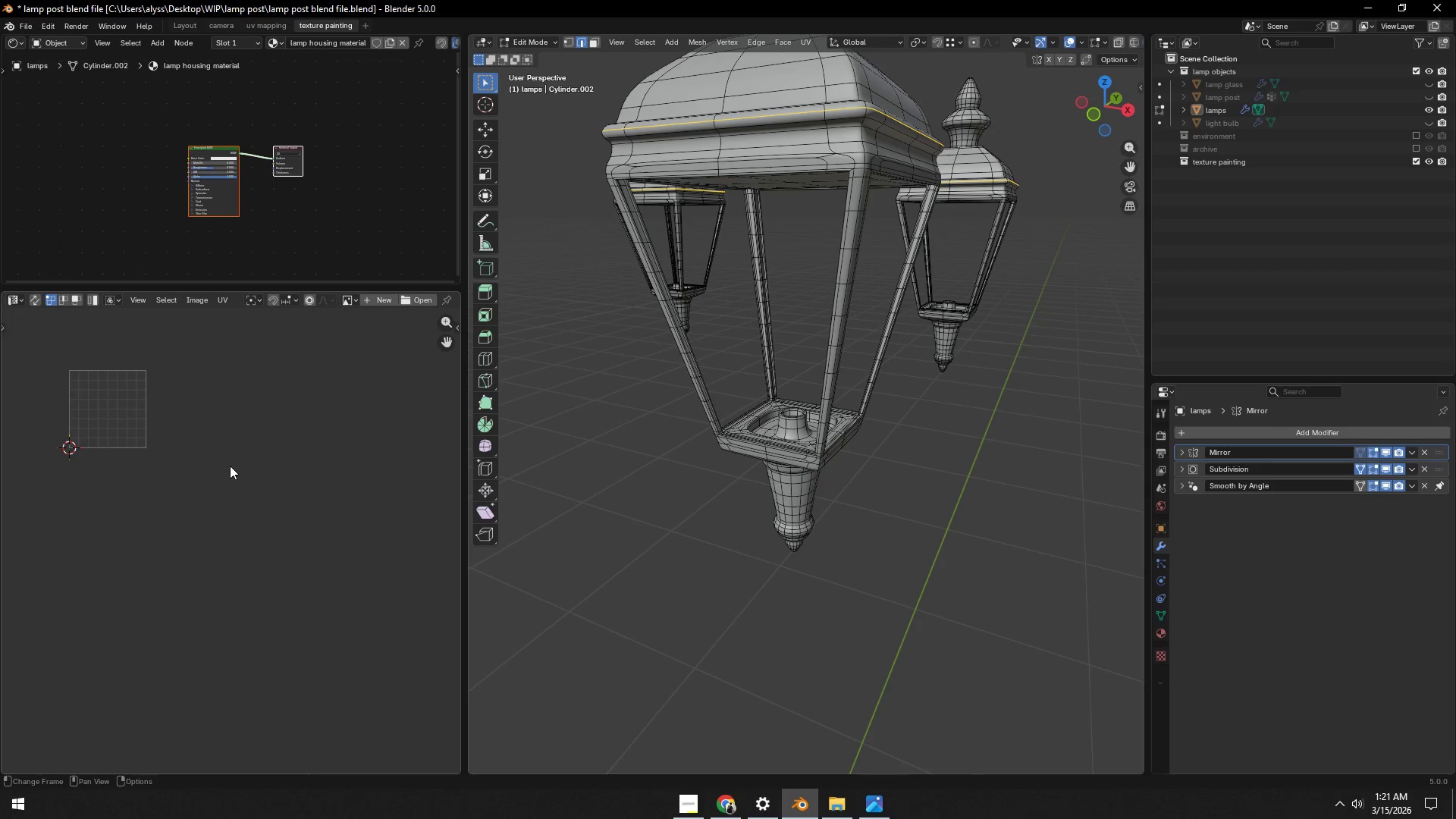 
key(A)
 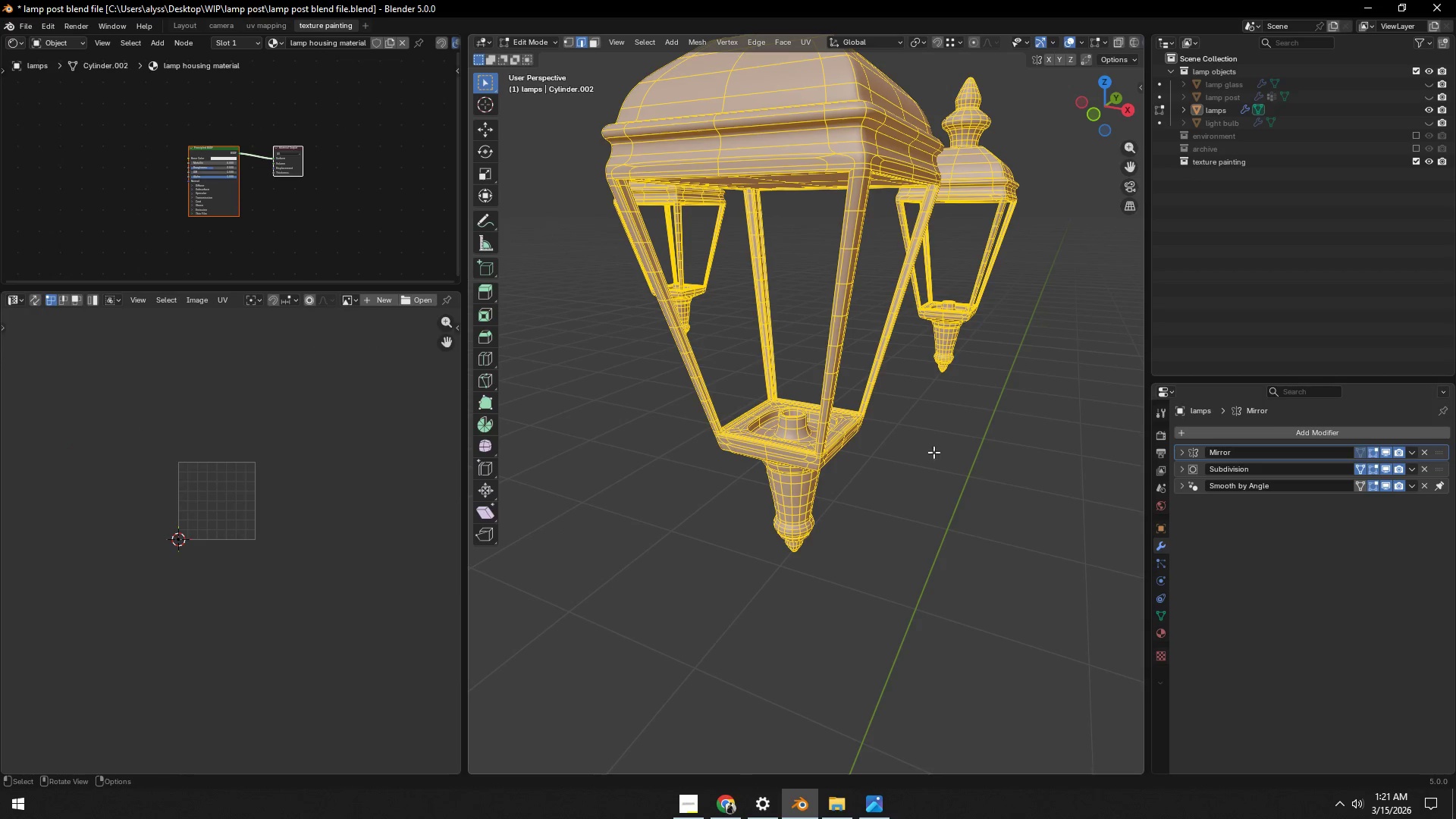 
scroll: coordinate [886, 454], scroll_direction: down, amount: 4.0
 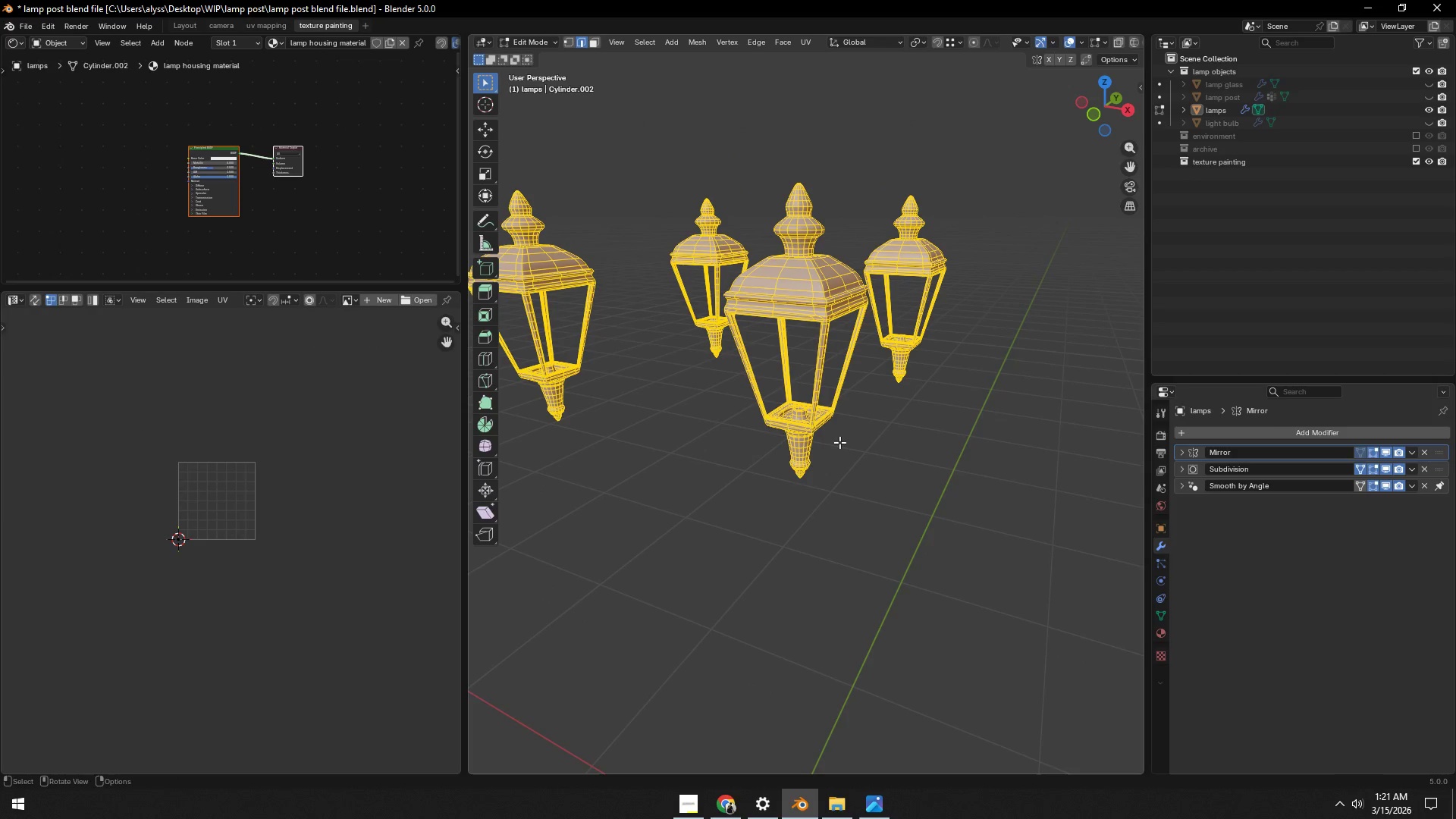 
key(U)
 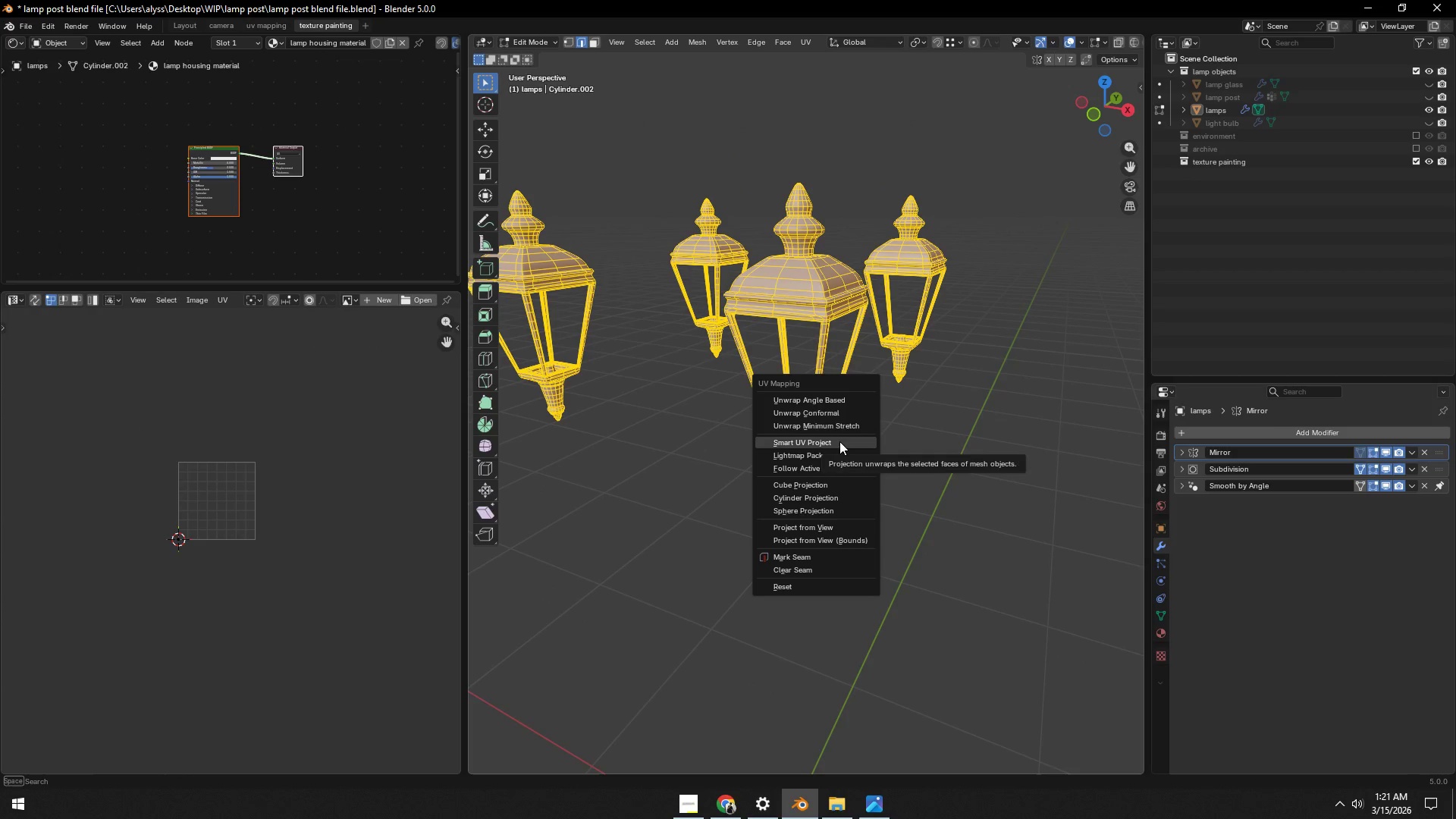 
left_click([839, 441])
 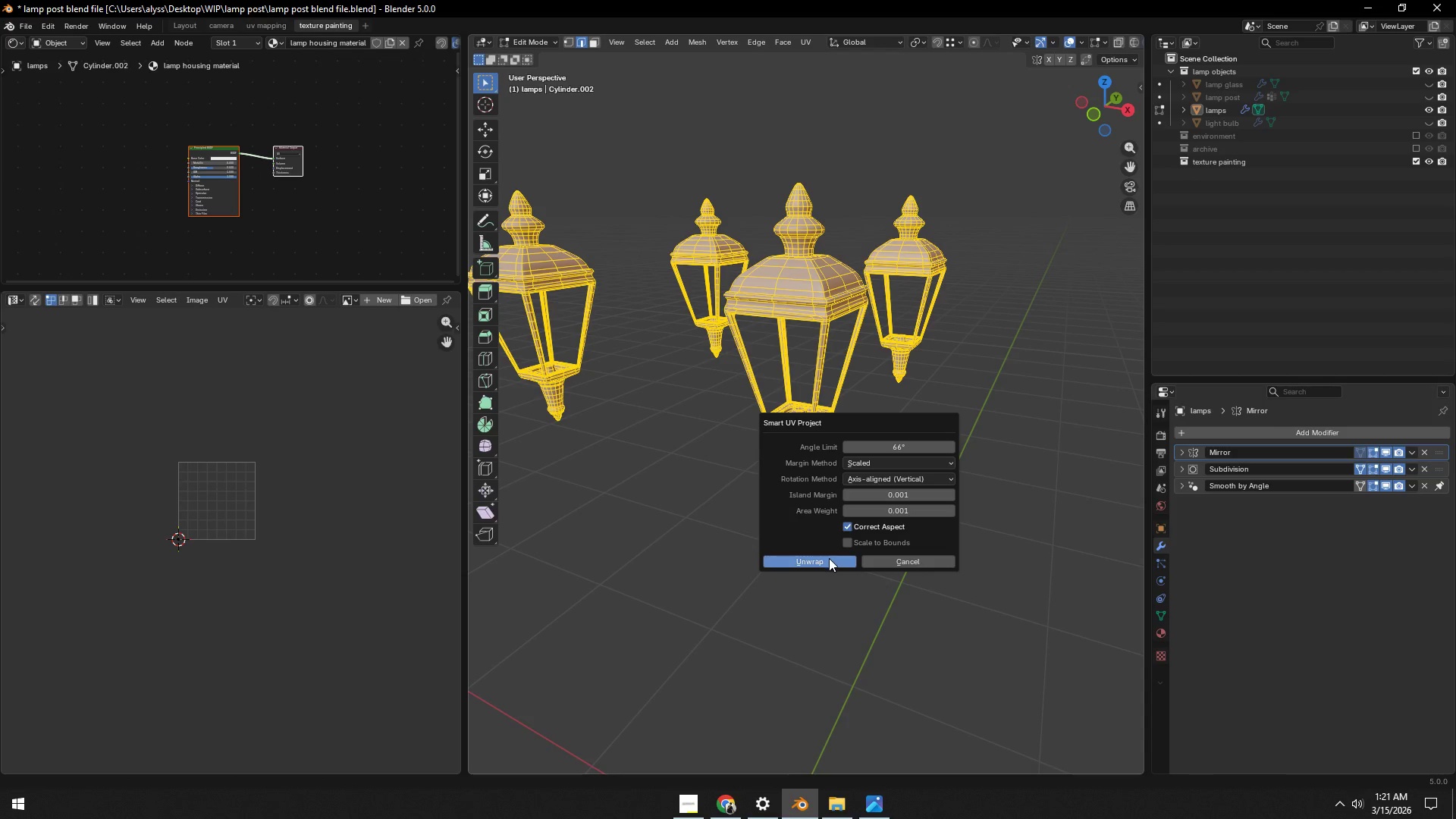 
left_click([829, 558])
 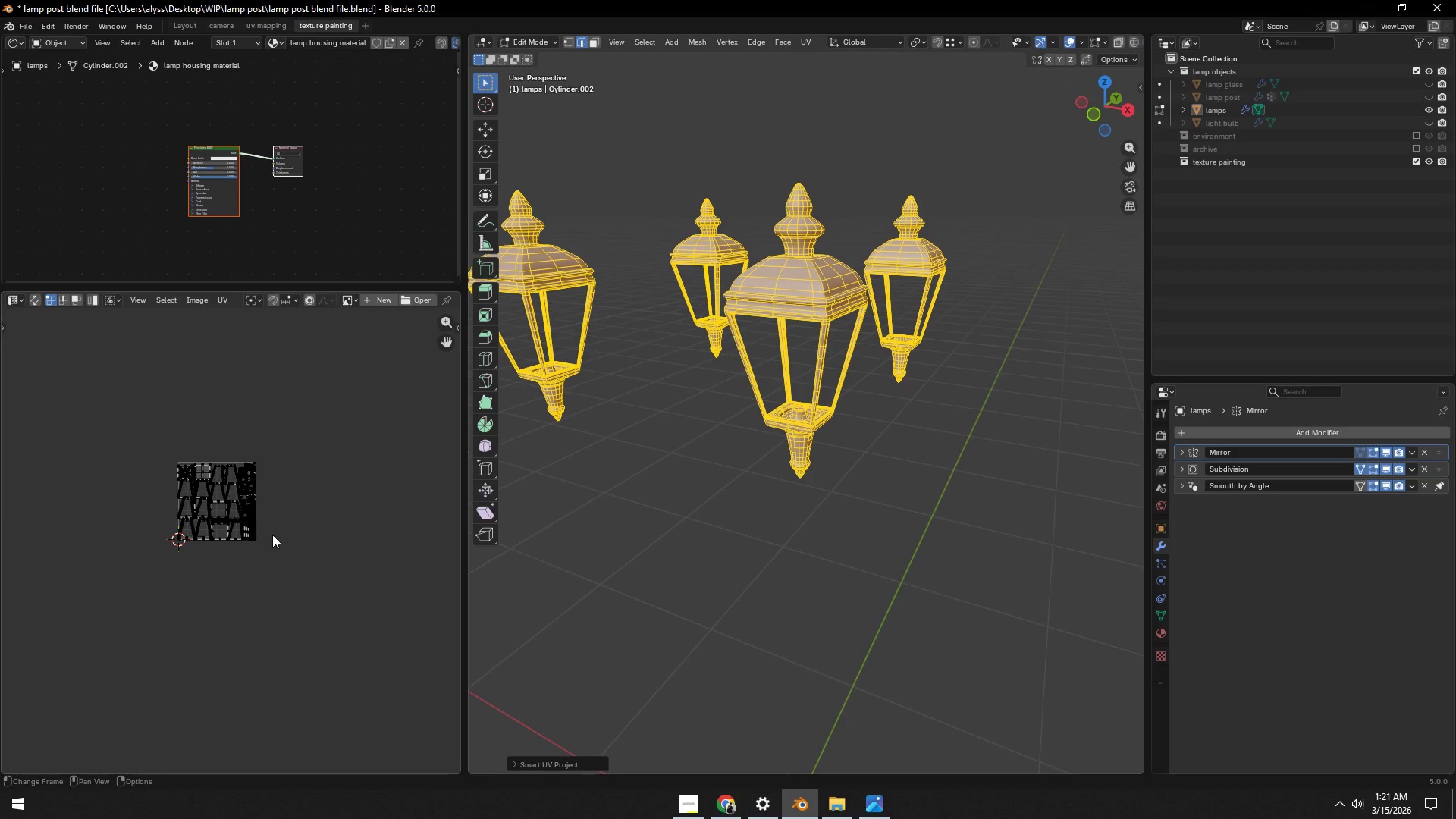 
scroll: coordinate [274, 534], scroll_direction: up, amount: 6.0
 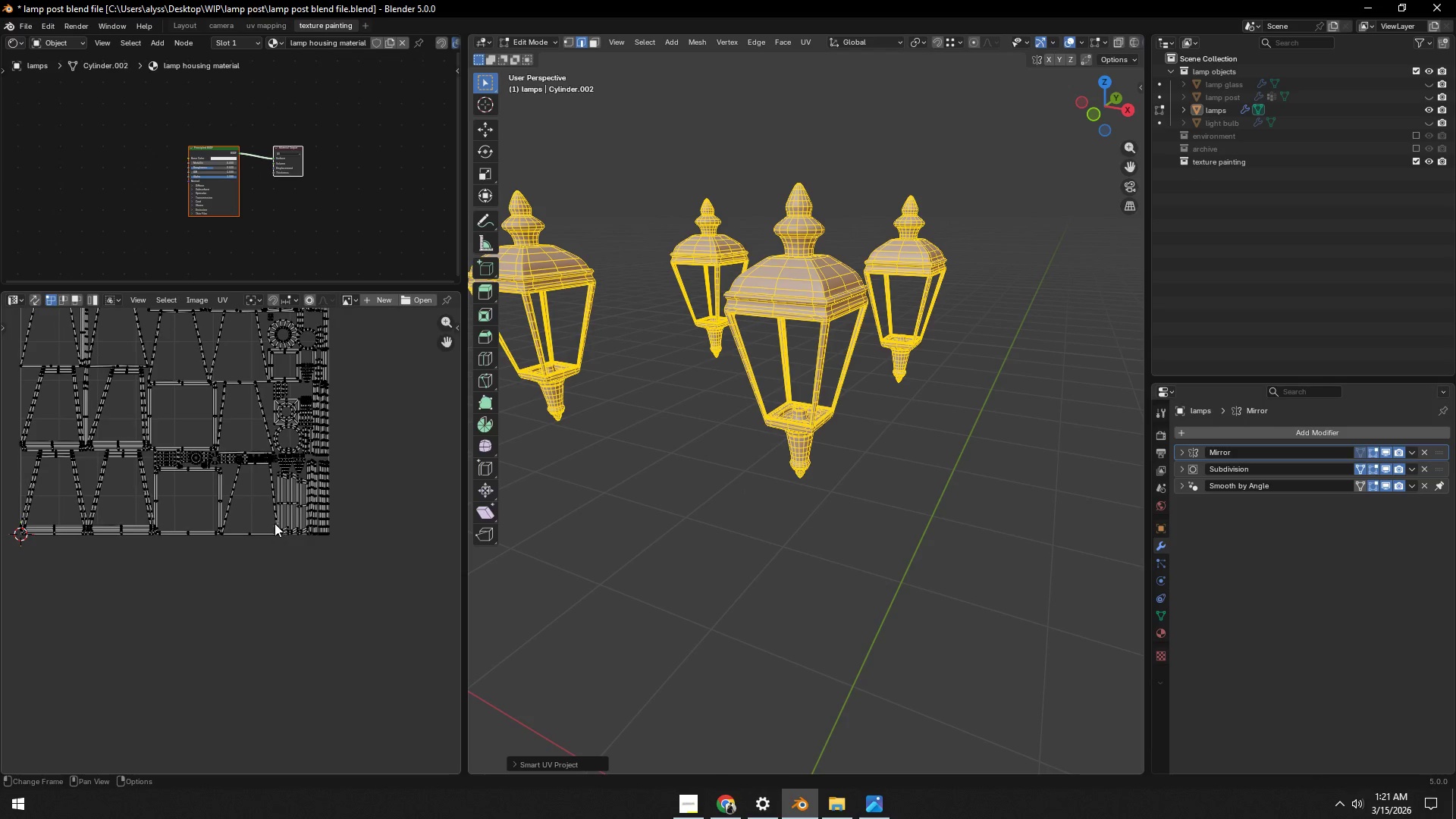 
hold_key(key=ShiftLeft, duration=0.58)
 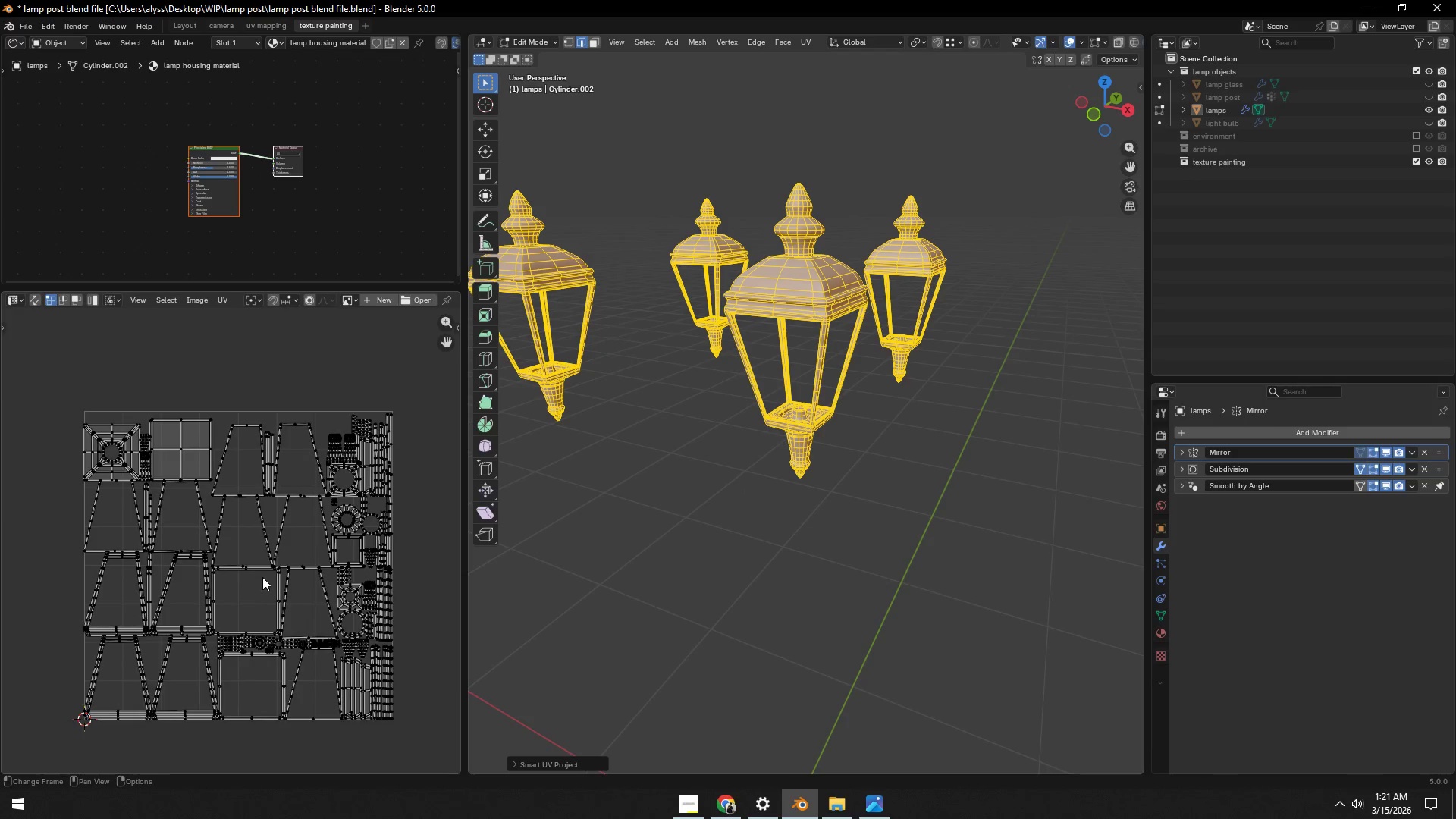 
scroll: coordinate [278, 568], scroll_direction: up, amount: 7.0
 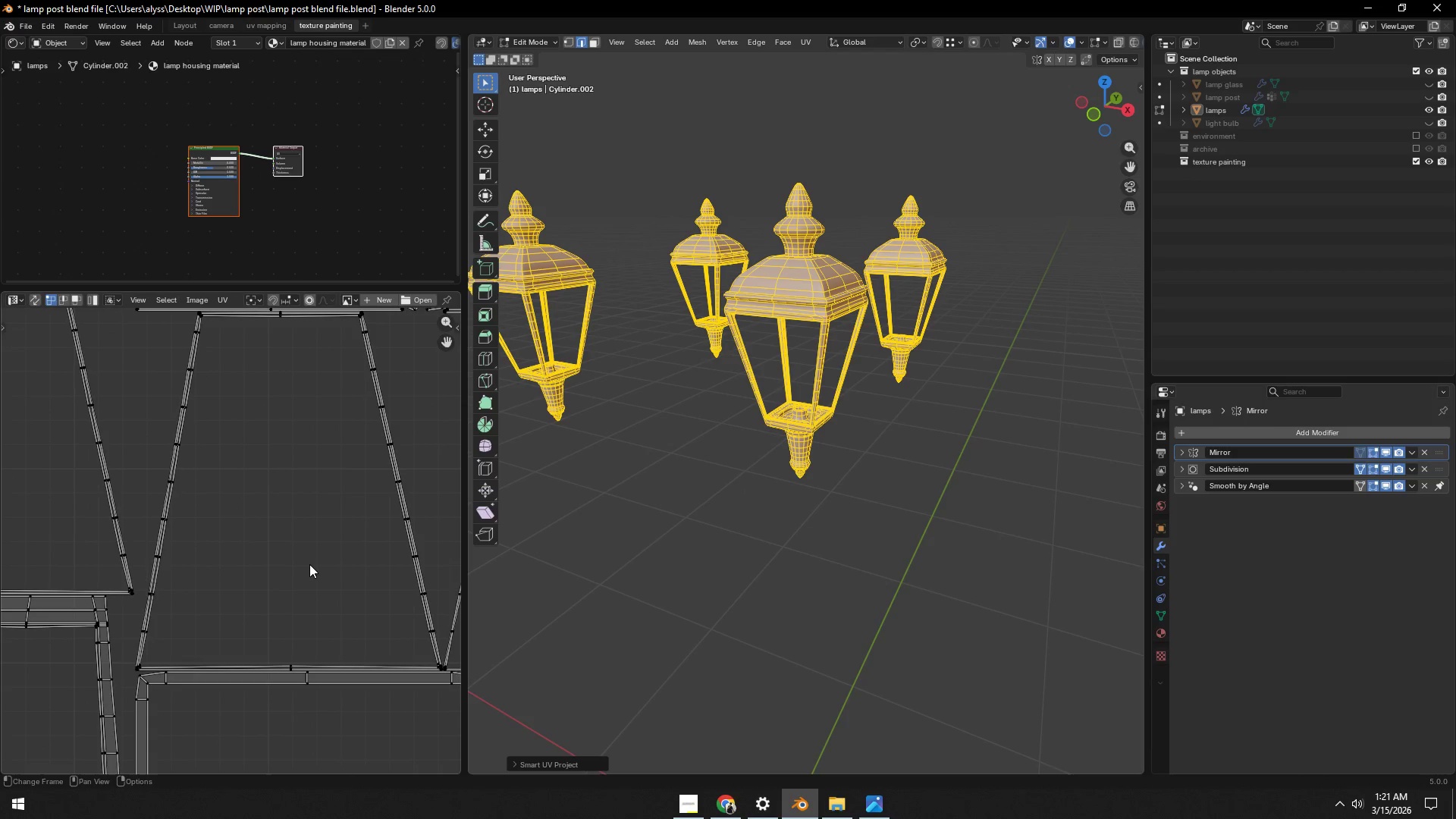 
hold_key(key=ShiftLeft, duration=0.53)
 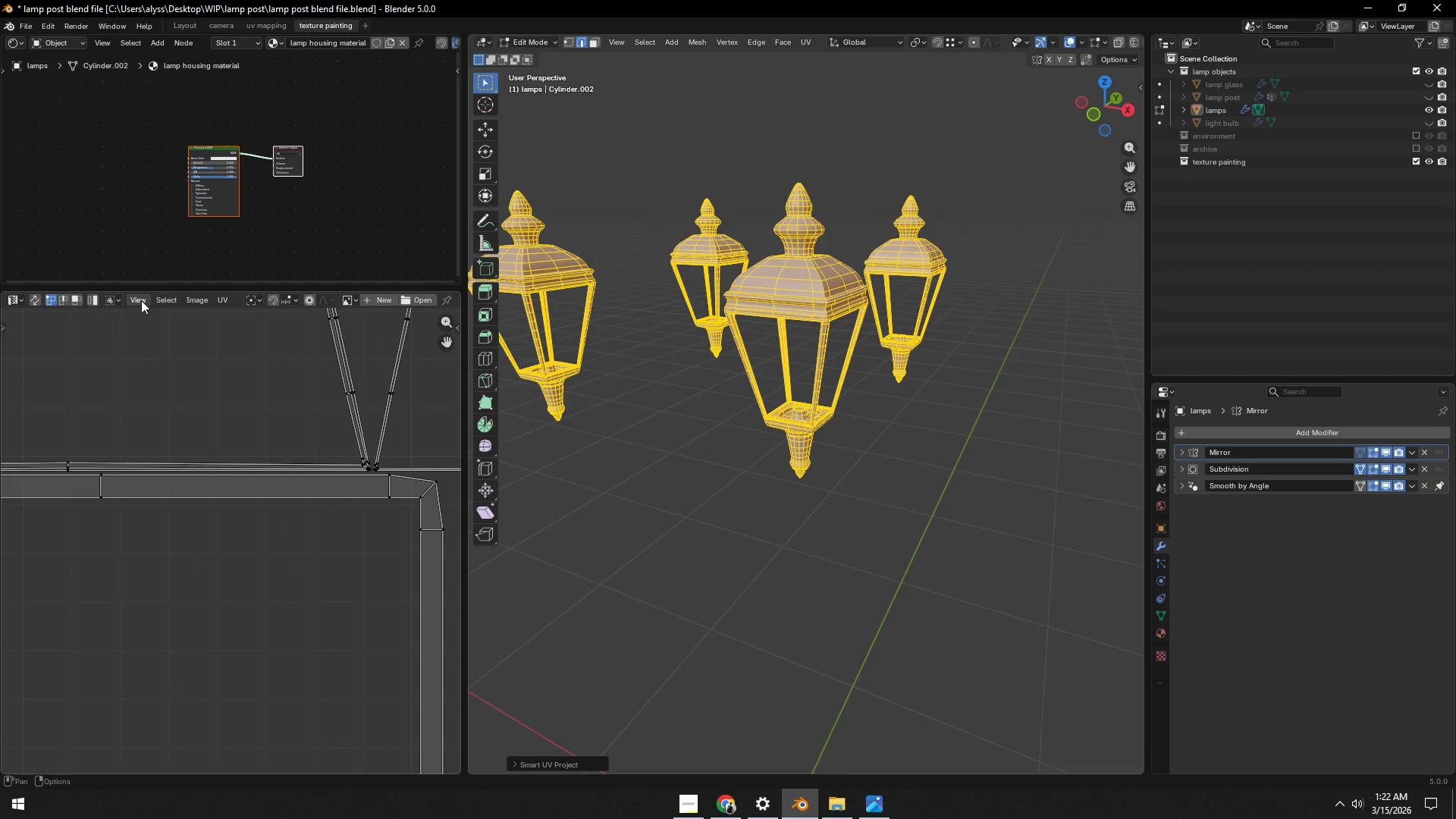 
scroll: coordinate [318, 537], scroll_direction: up, amount: 3.0
 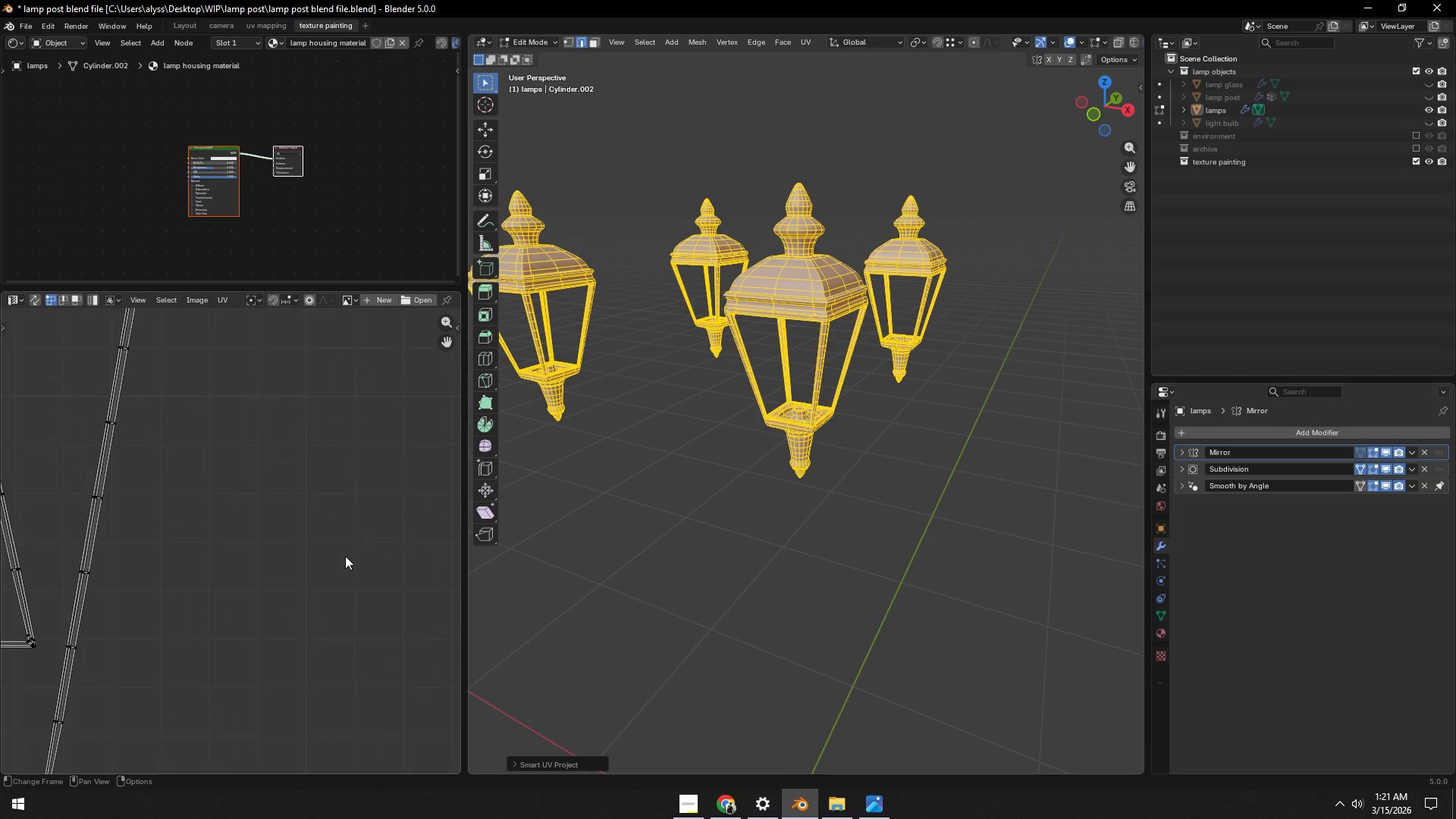 
left_click([166, 300])
 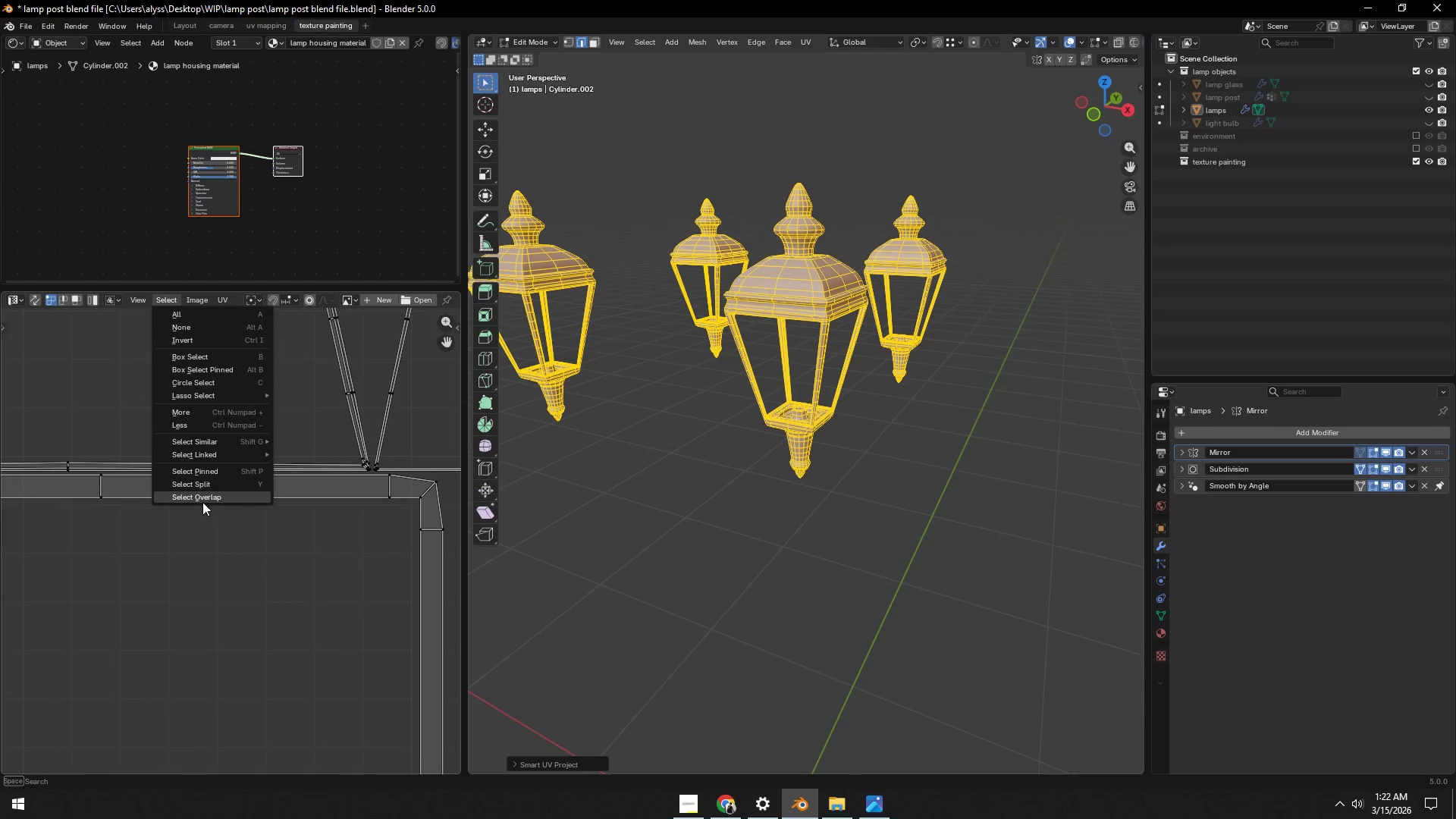 
left_click([203, 497])
 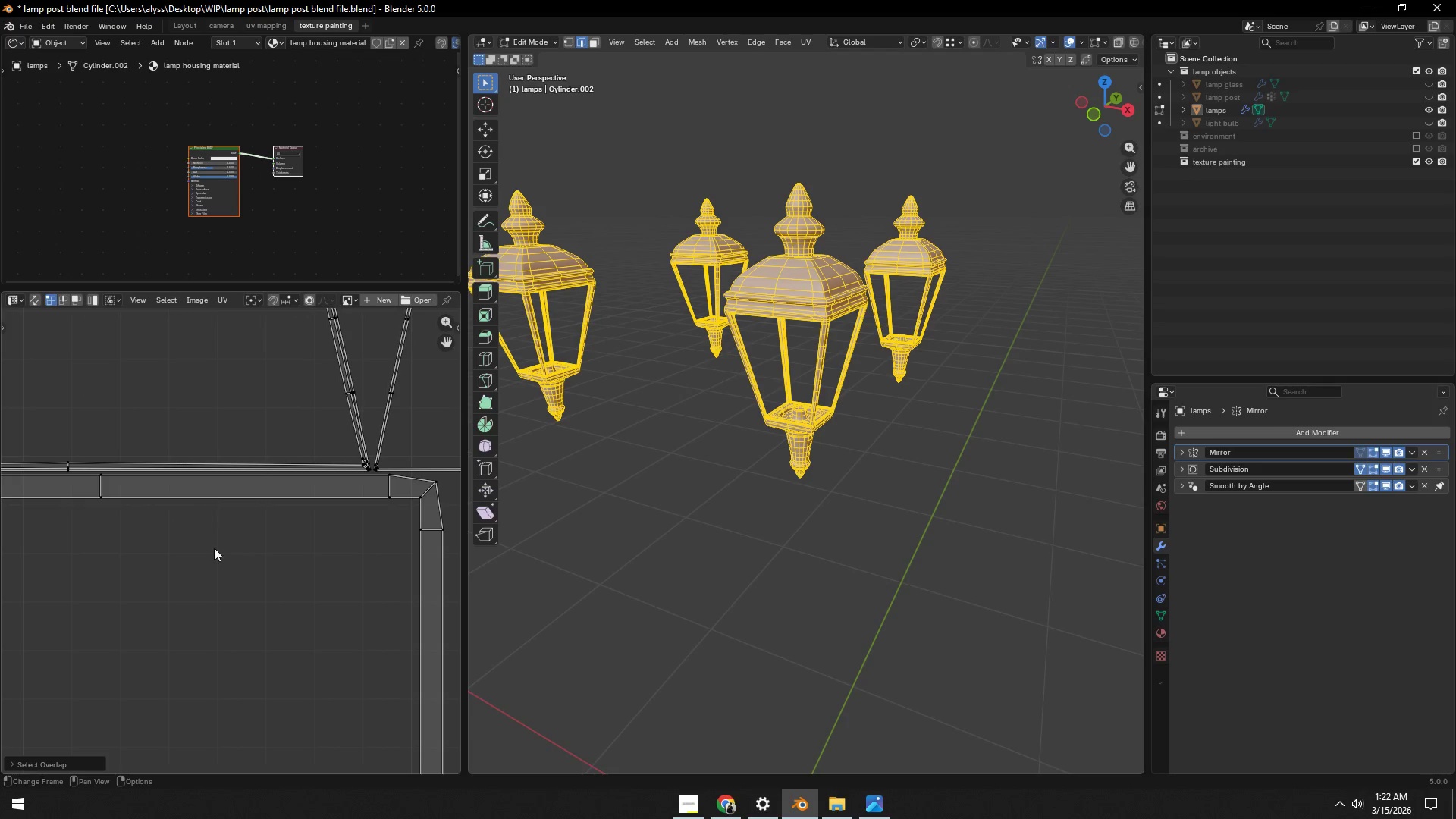 
scroll: coordinate [221, 570], scroll_direction: down, amount: 12.0
 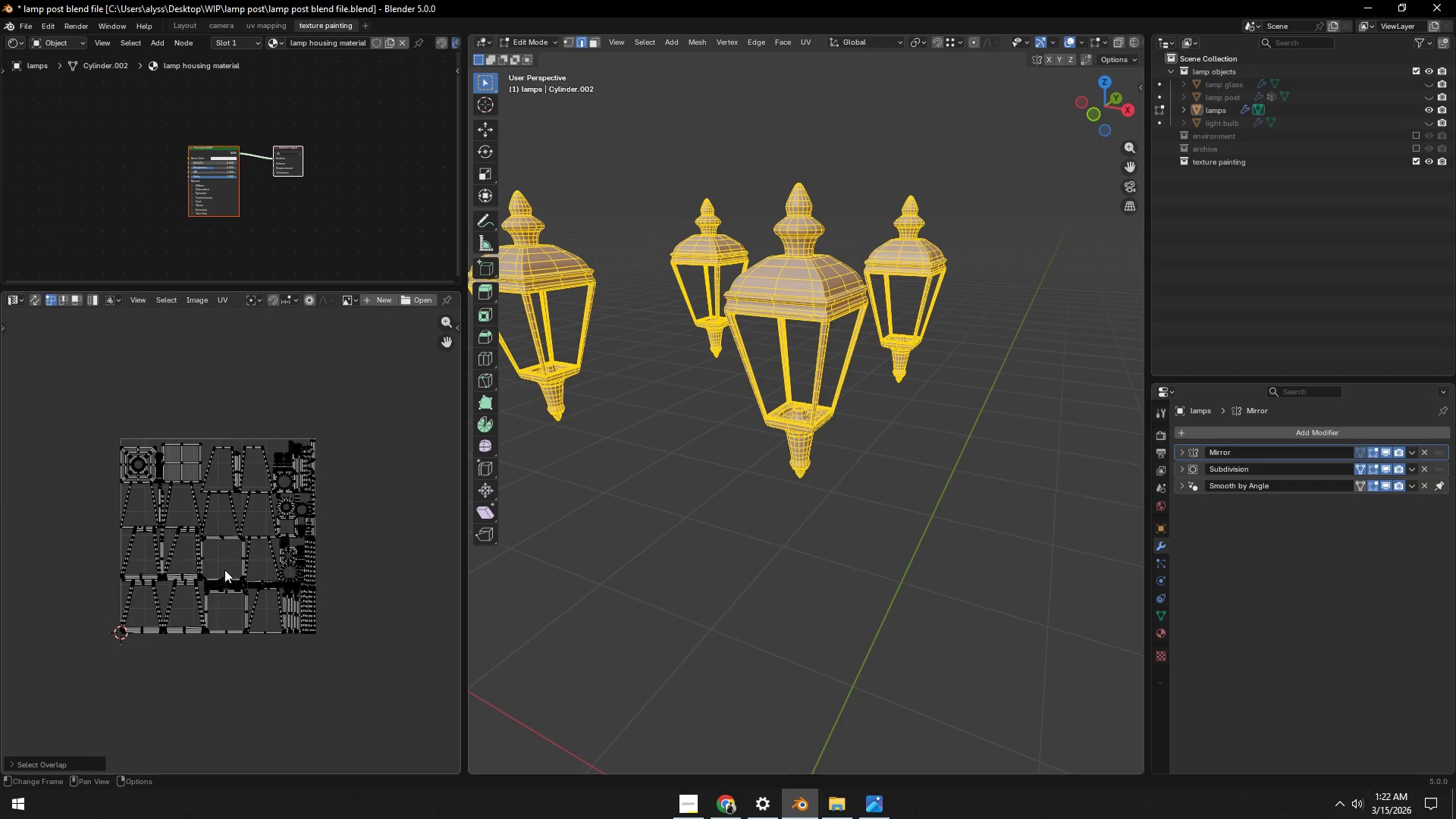 
scroll: coordinate [225, 570], scroll_direction: up, amount: 3.0
 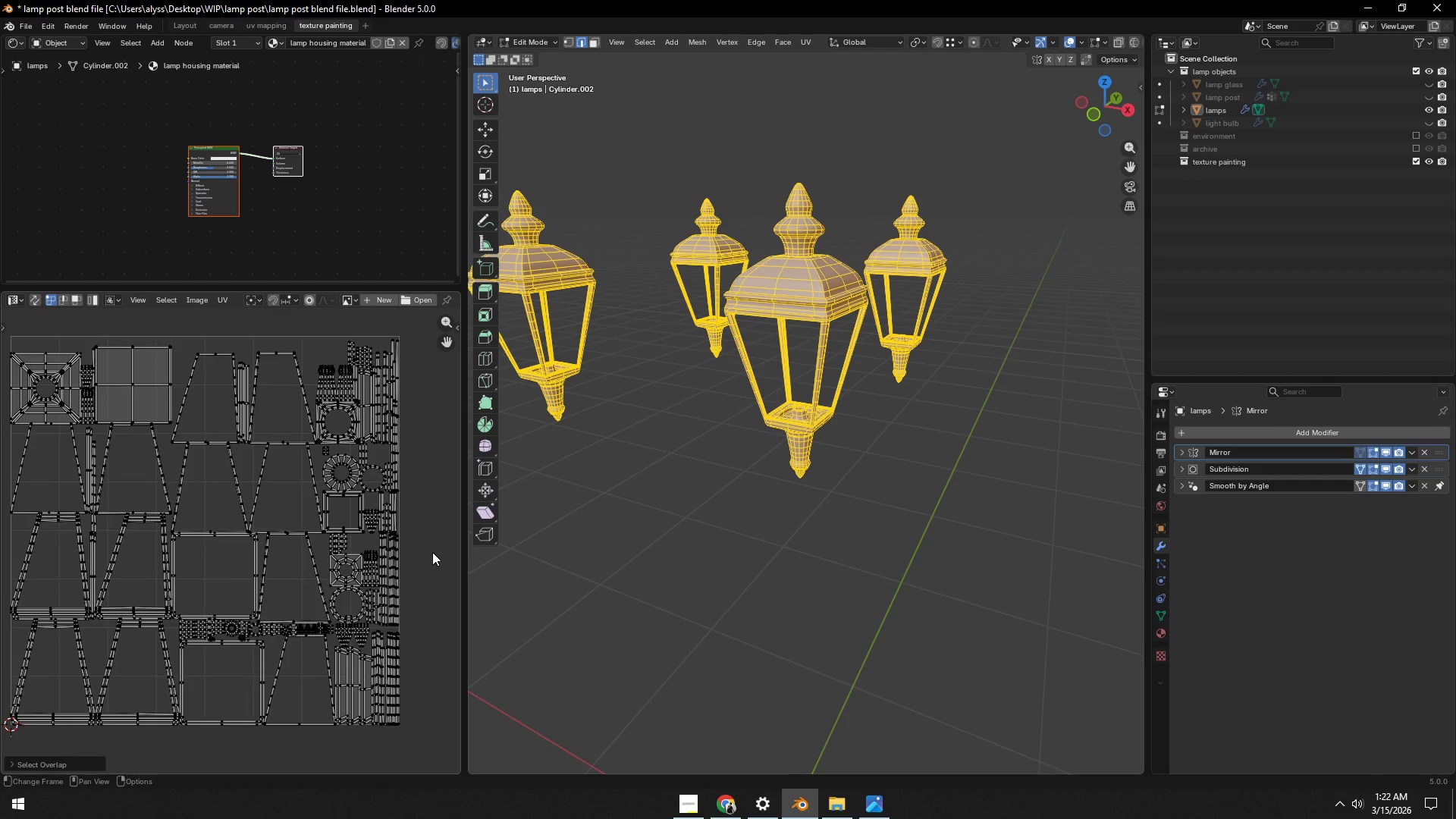 
left_click([435, 551])
 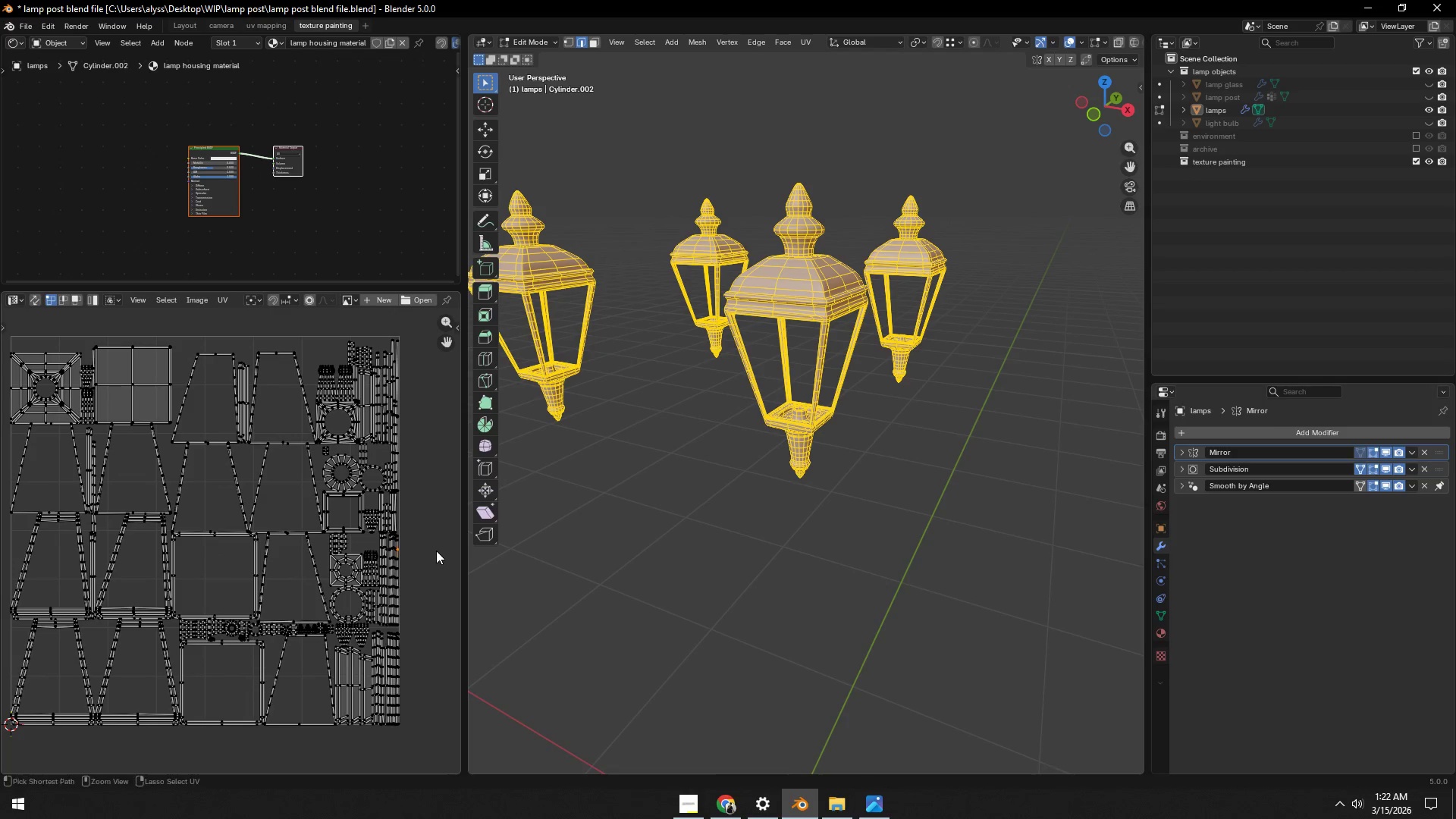 
key(Control+S)
 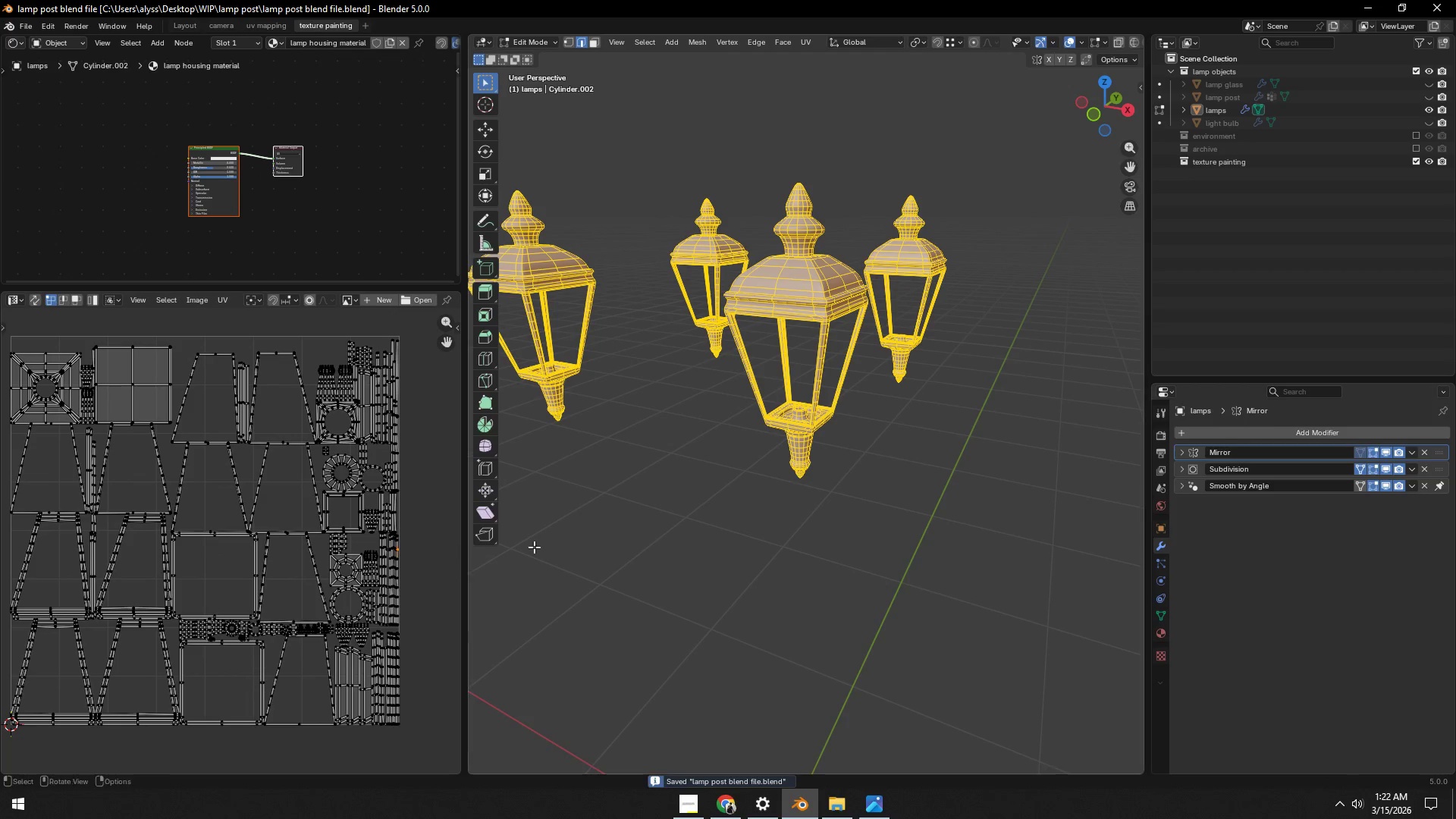 
left_click([715, 537])
 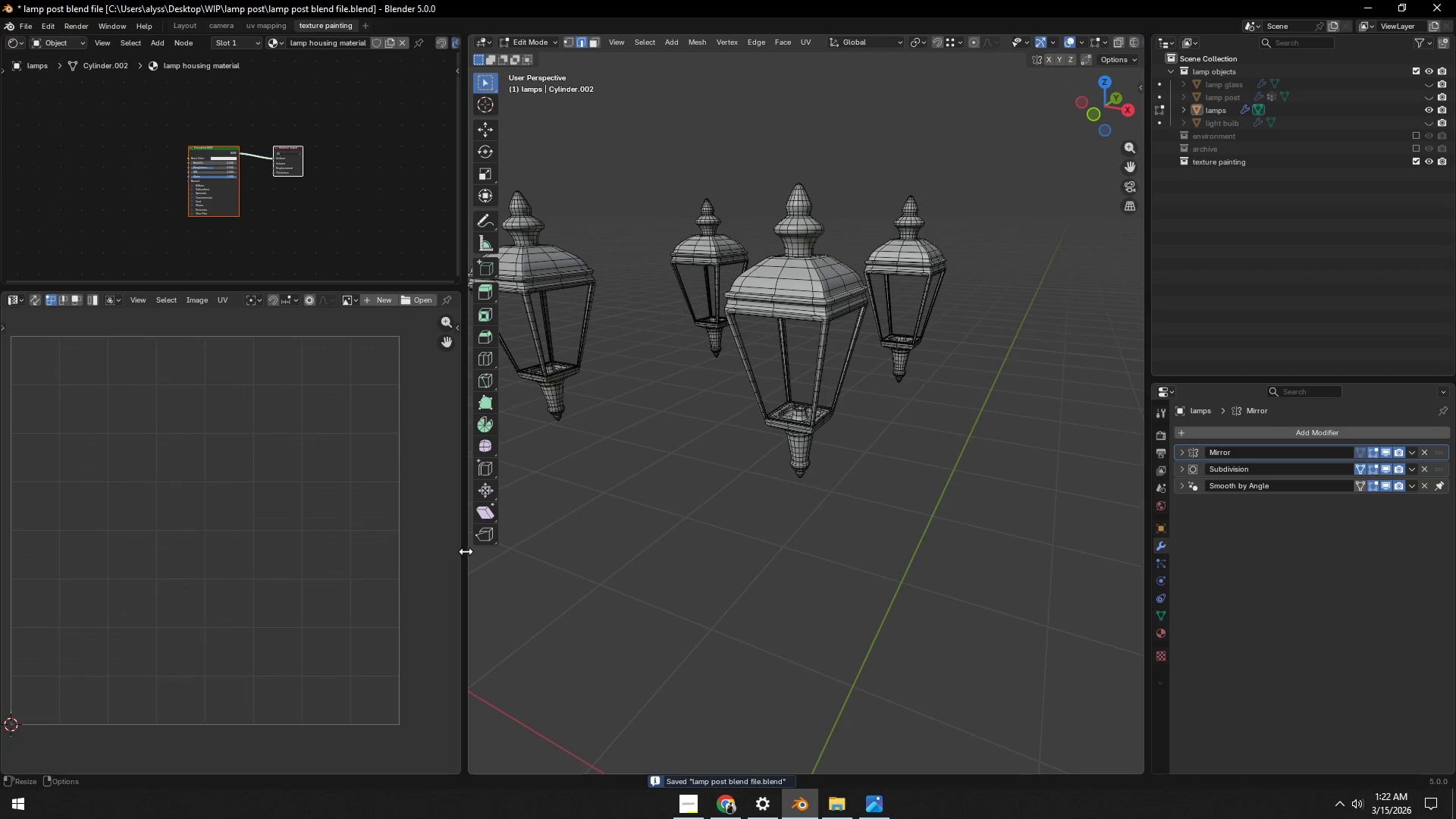 
left_click_drag(start_coordinate=[466, 551], to_coordinate=[343, 554])
 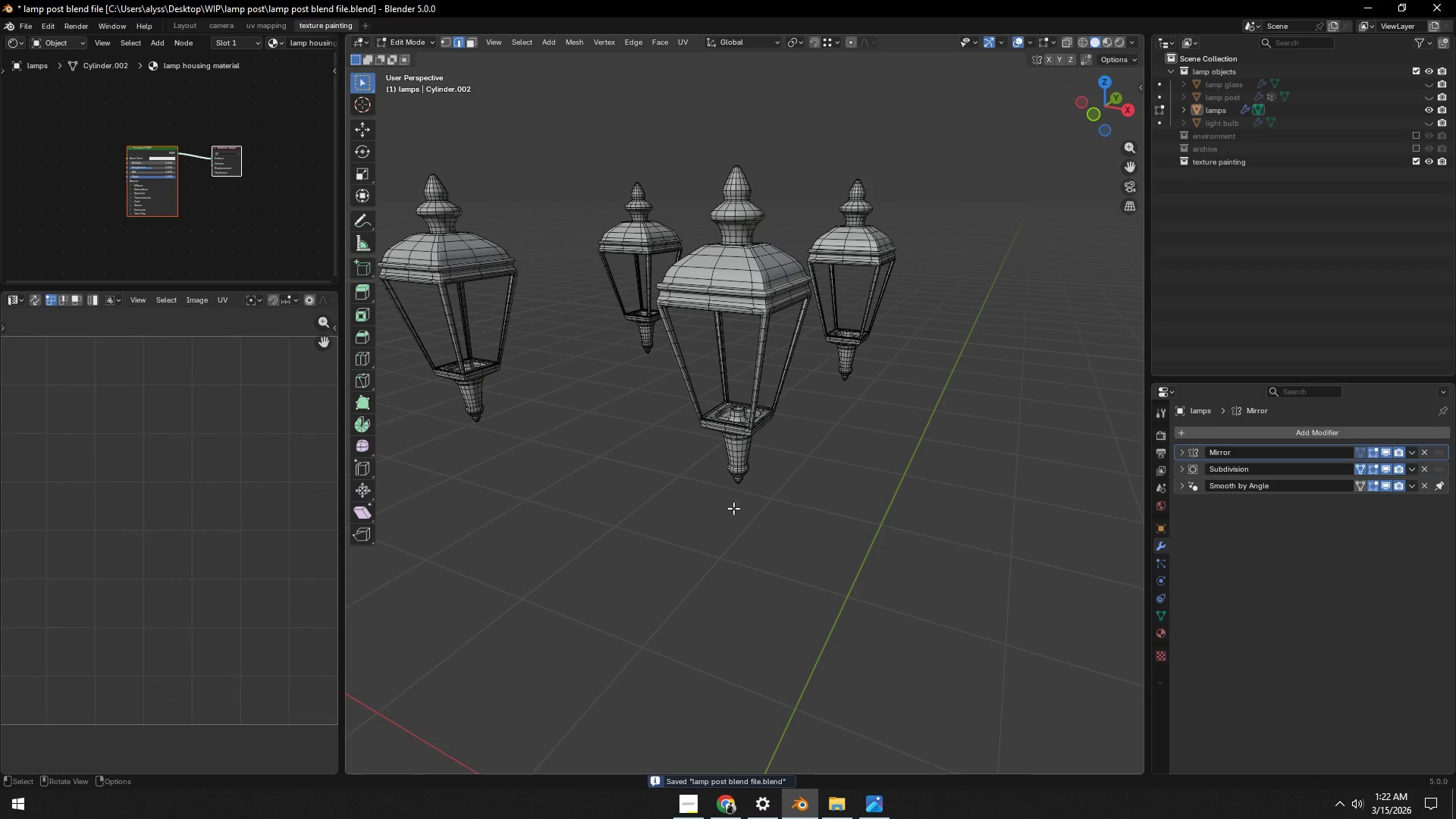 
key(Tab)
 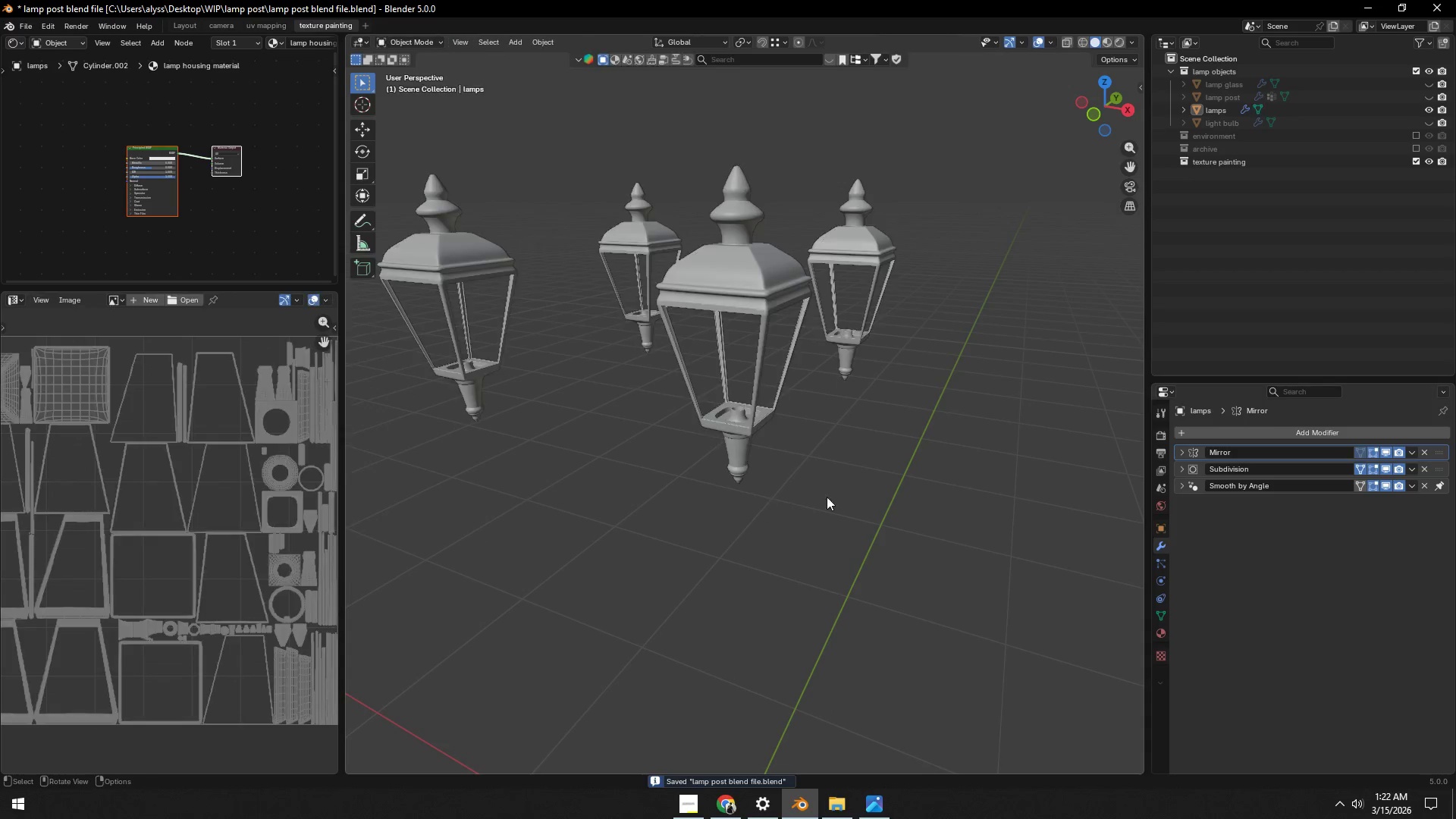 
left_click([839, 494])
 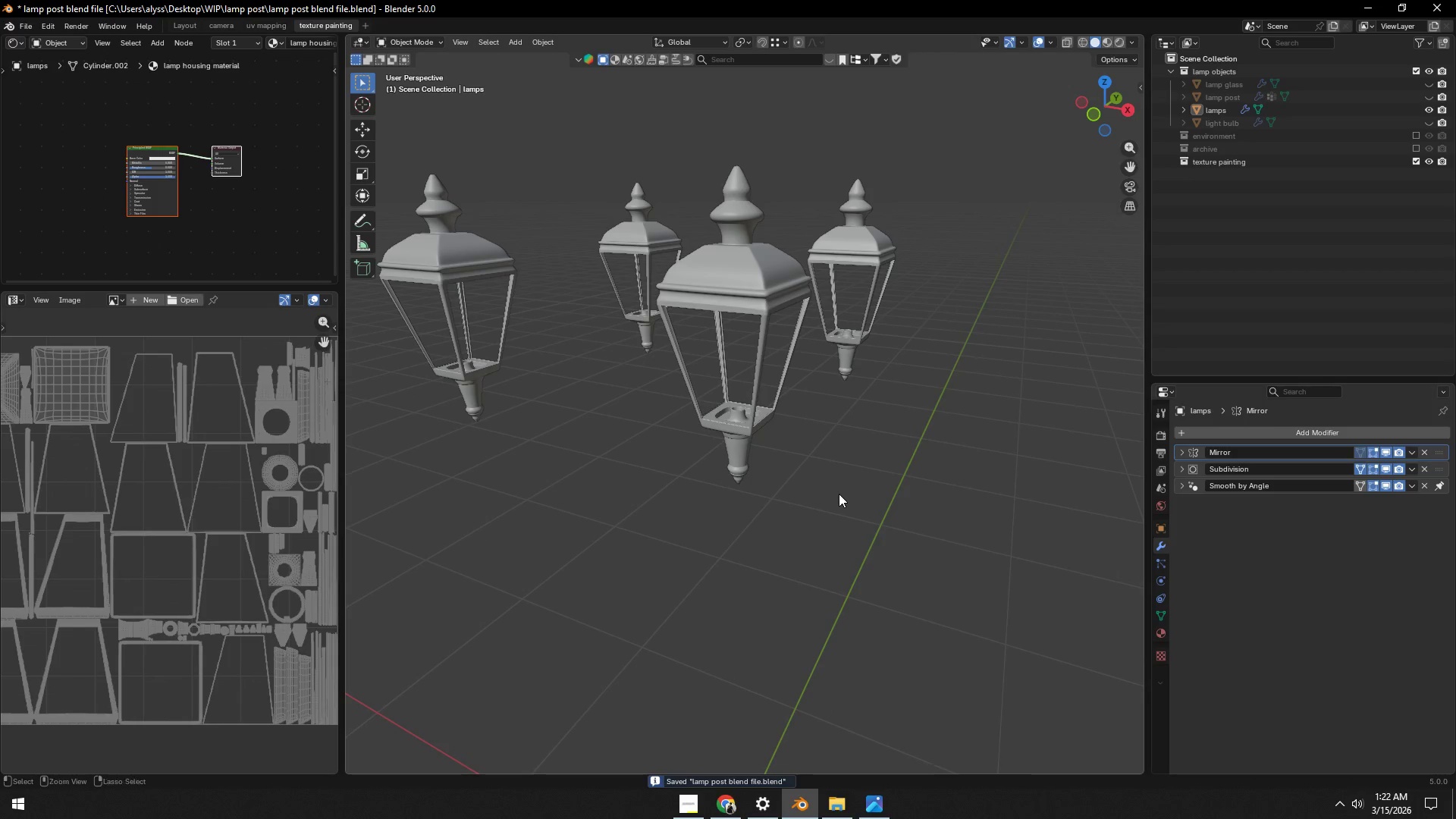 
key(Control+ControlLeft)
 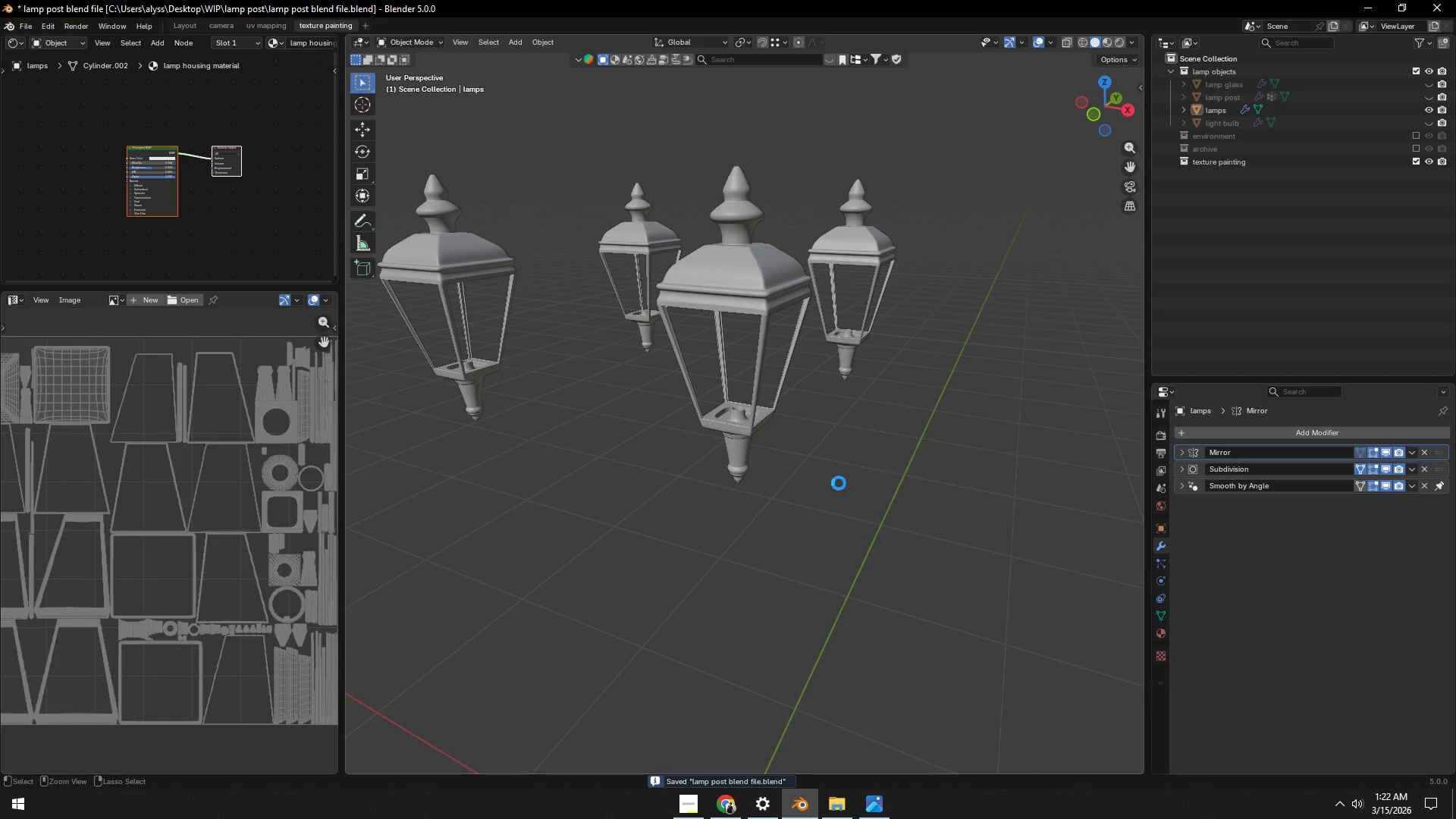 
key(Control+S)
 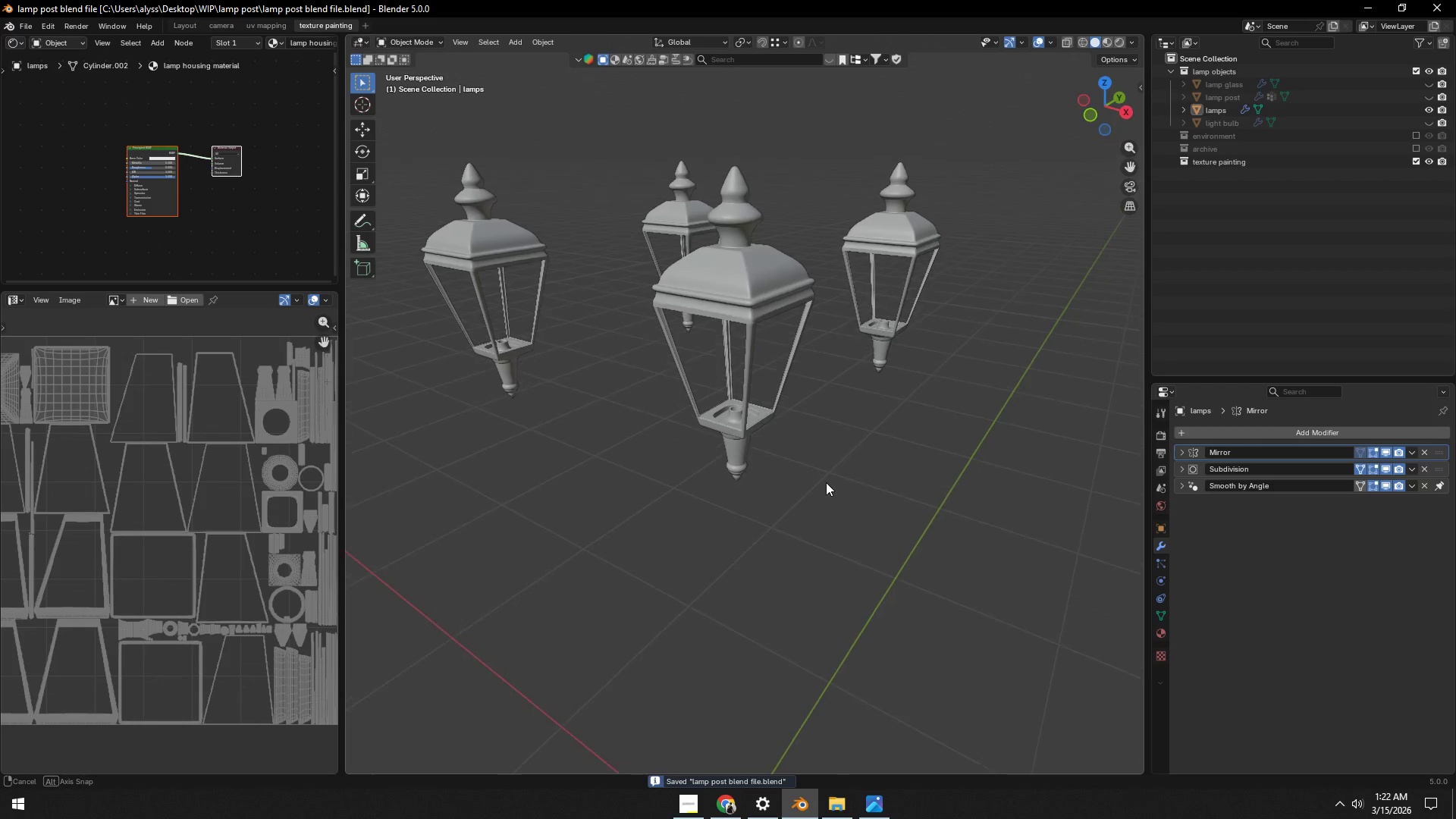 
key(Shift+ShiftLeft)
 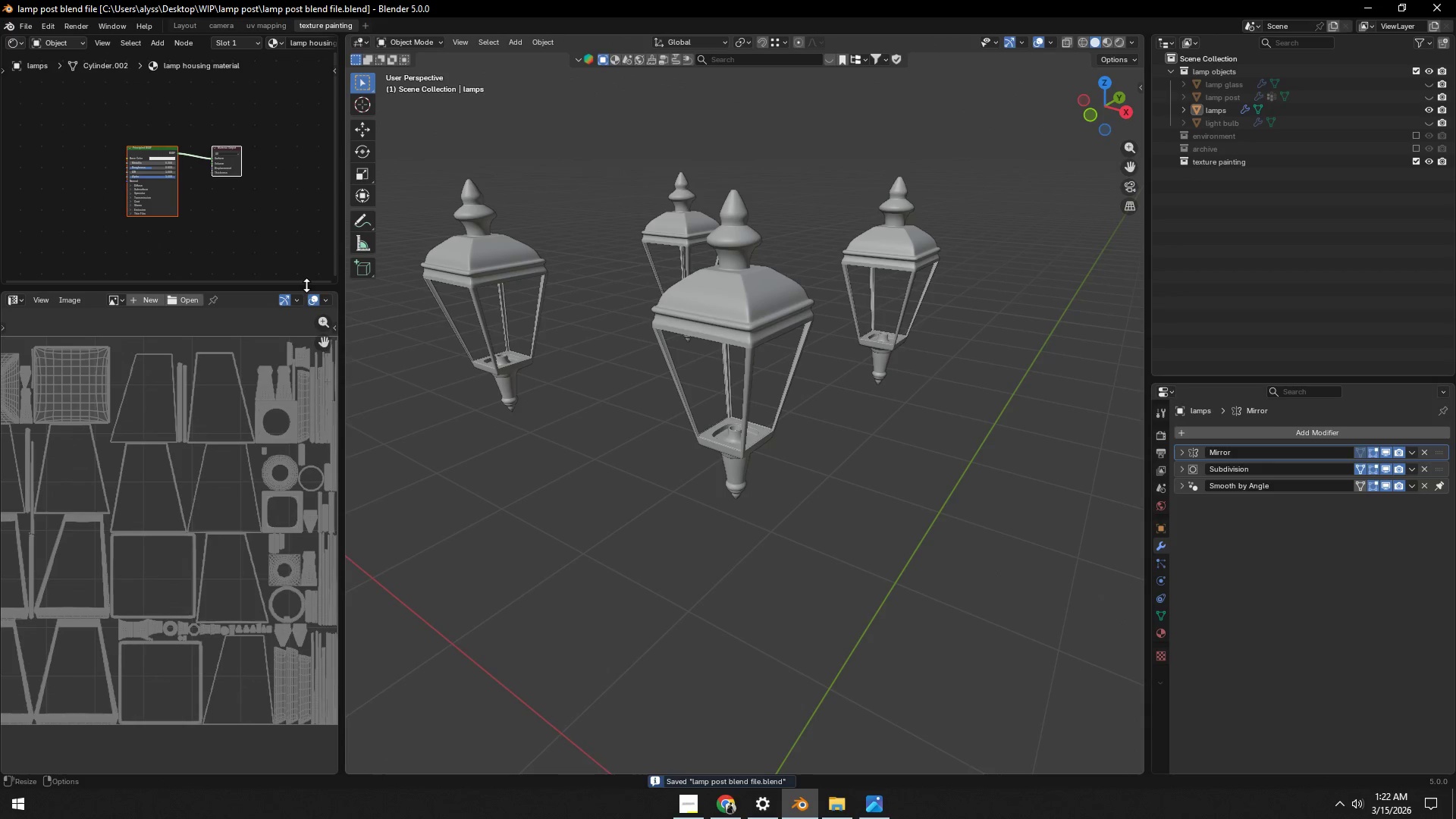 
left_click_drag(start_coordinate=[306, 284], to_coordinate=[265, 607])
 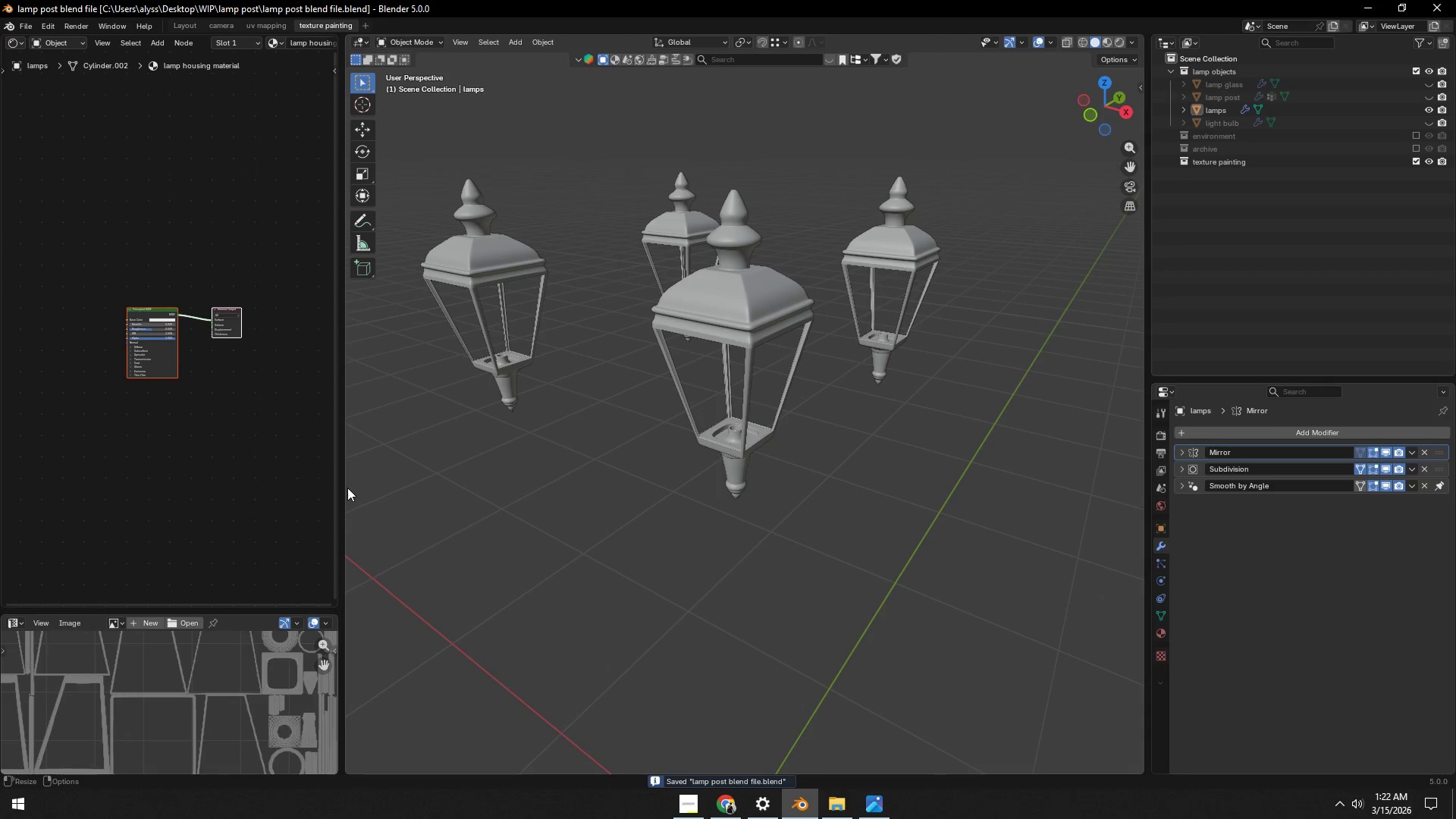 
left_click_drag(start_coordinate=[340, 488], to_coordinate=[559, 480])
 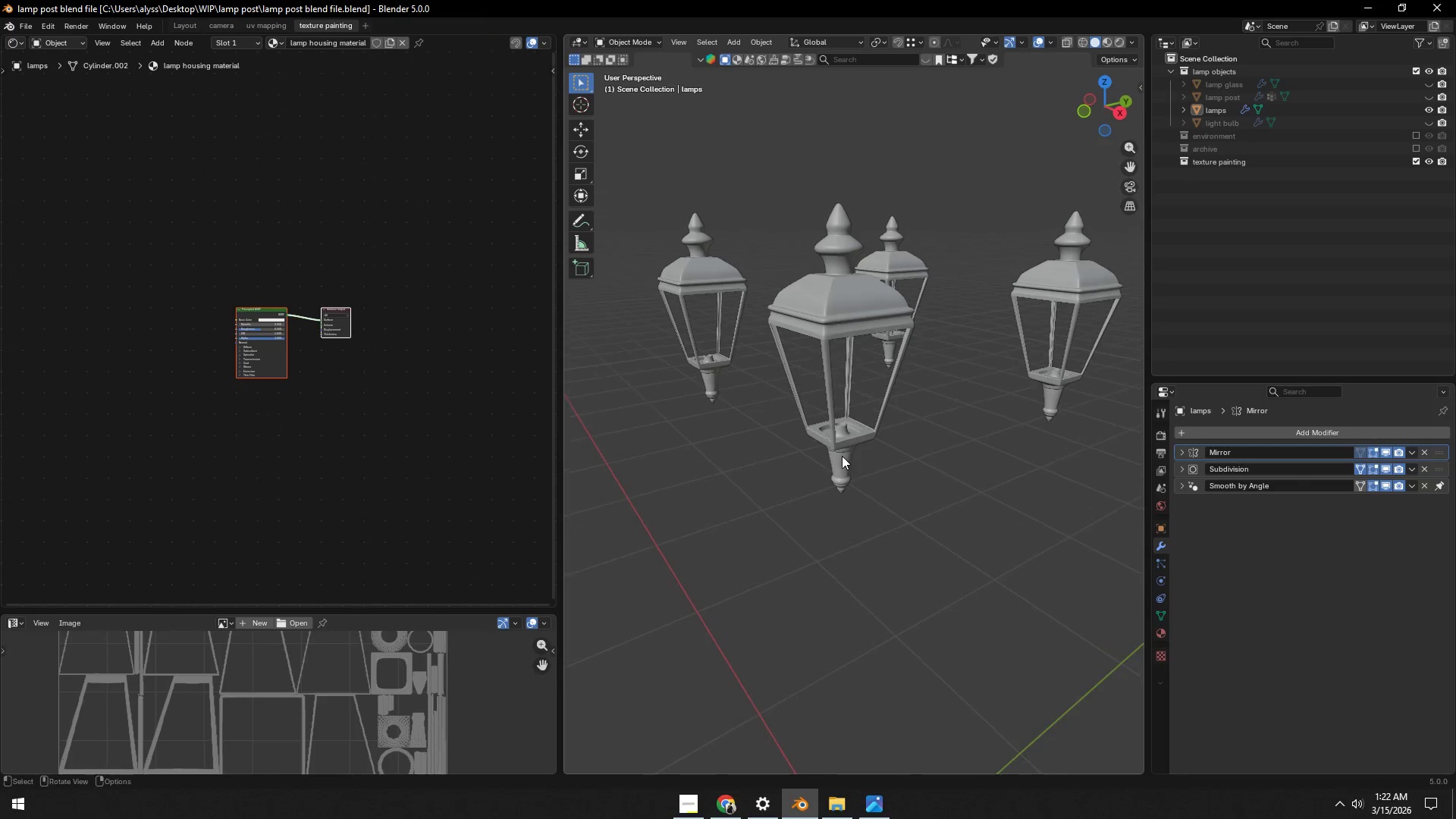 
key(Shift+ShiftLeft)
 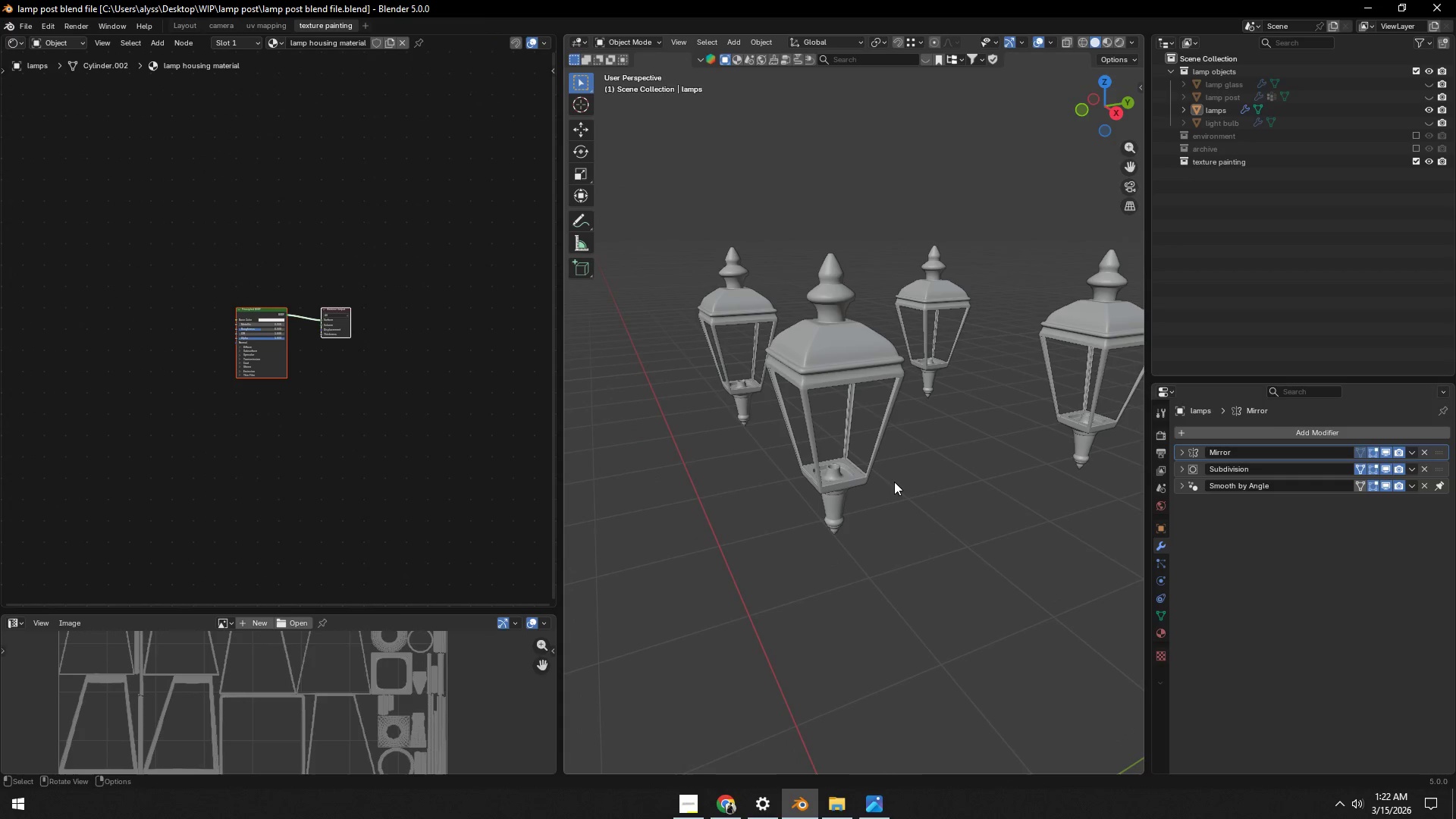 
scroll: coordinate [935, 489], scroll_direction: up, amount: 2.0
 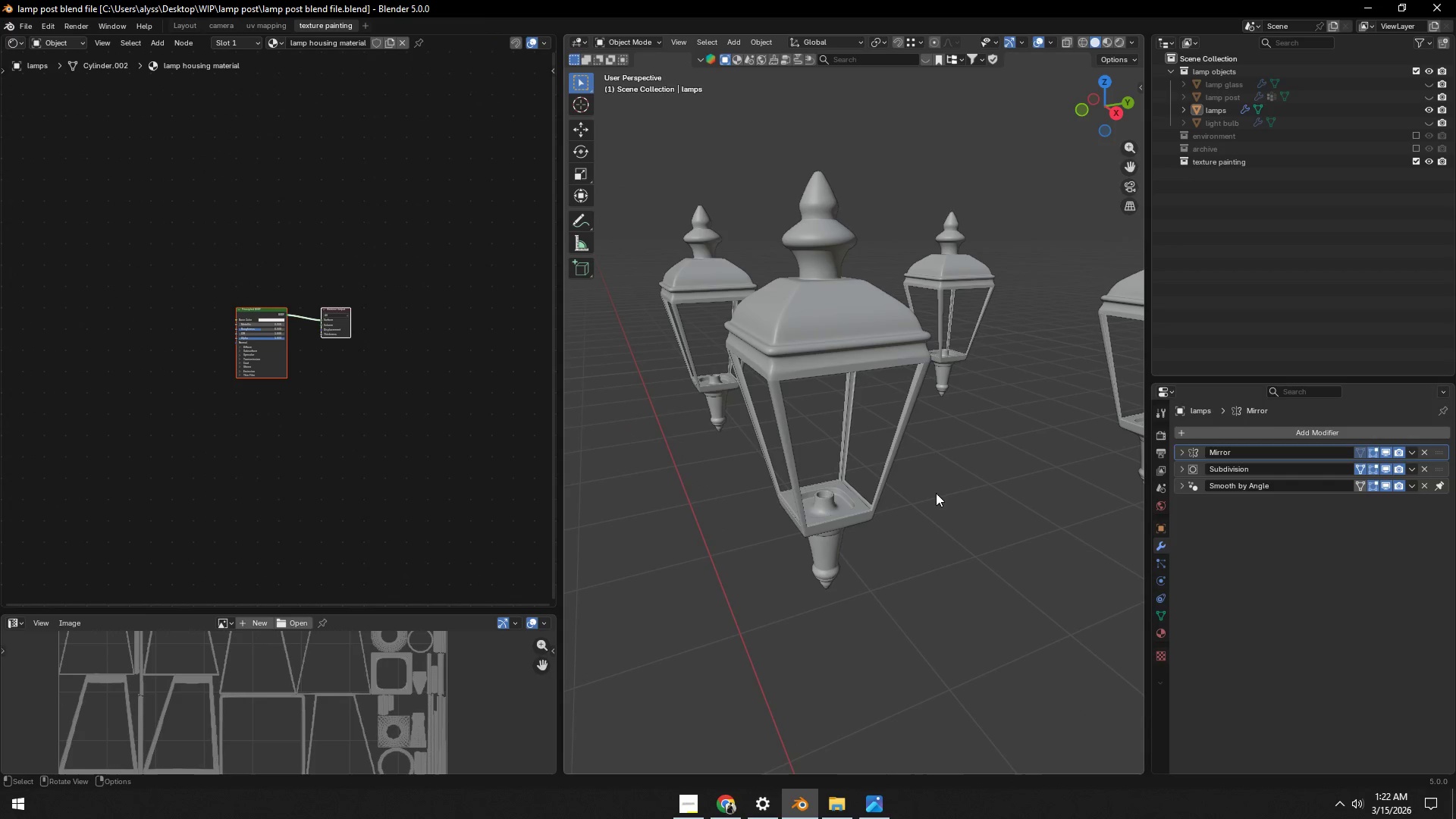 
key(Control+S)
 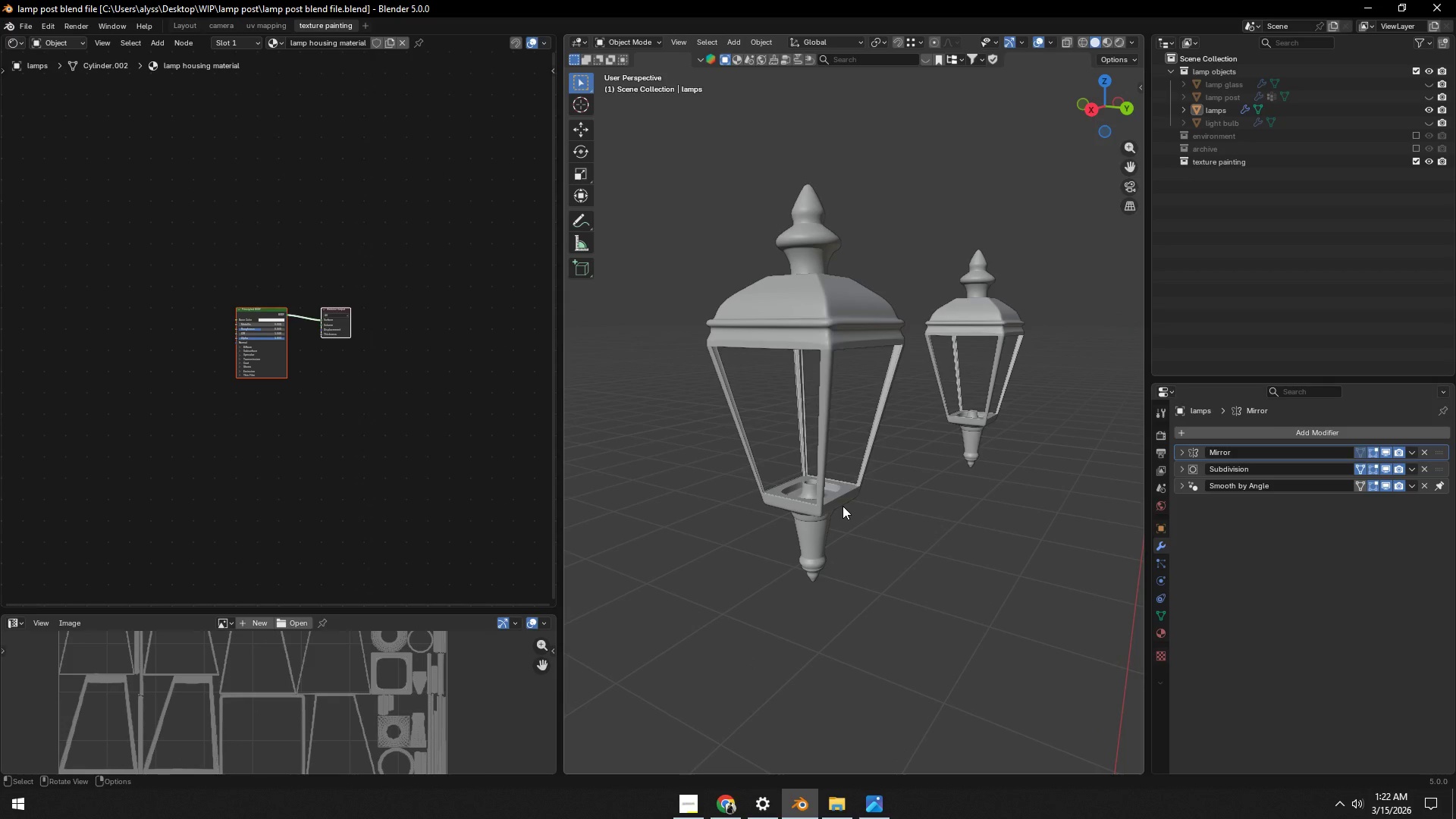 
wait(22.42)
 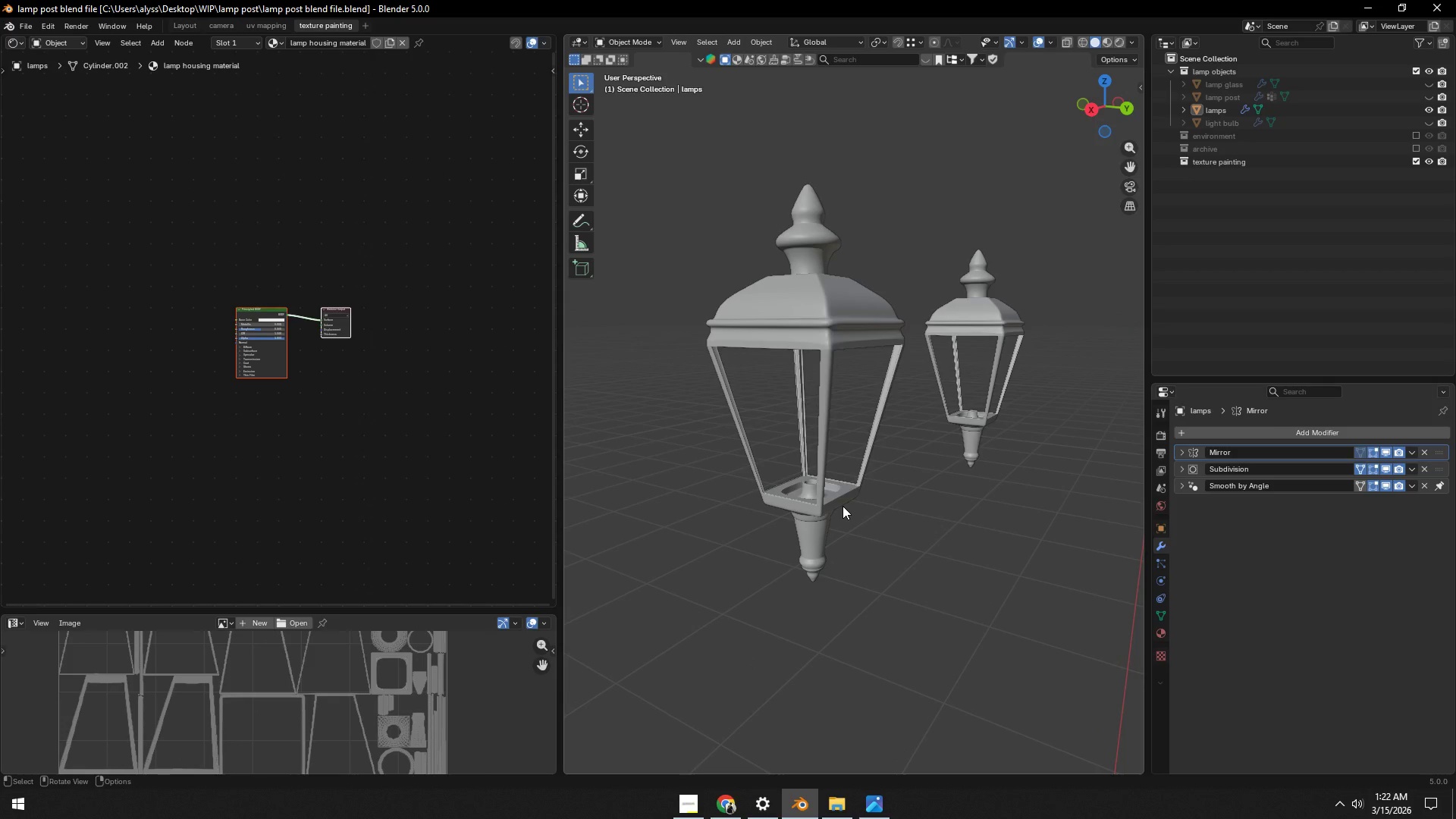 
left_click([973, 560])
 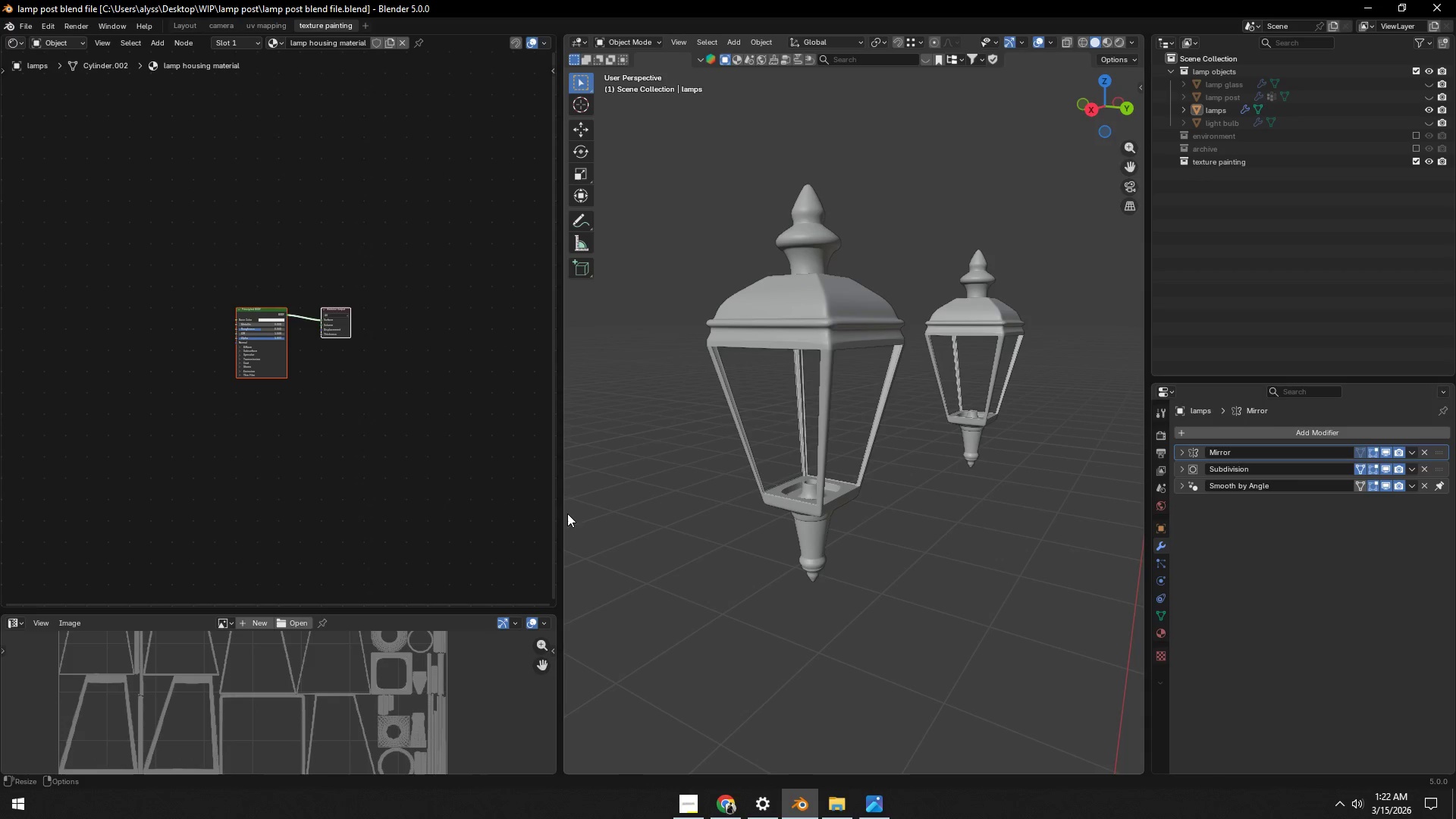 
left_click_drag(start_coordinate=[558, 516], to_coordinate=[591, 513])
 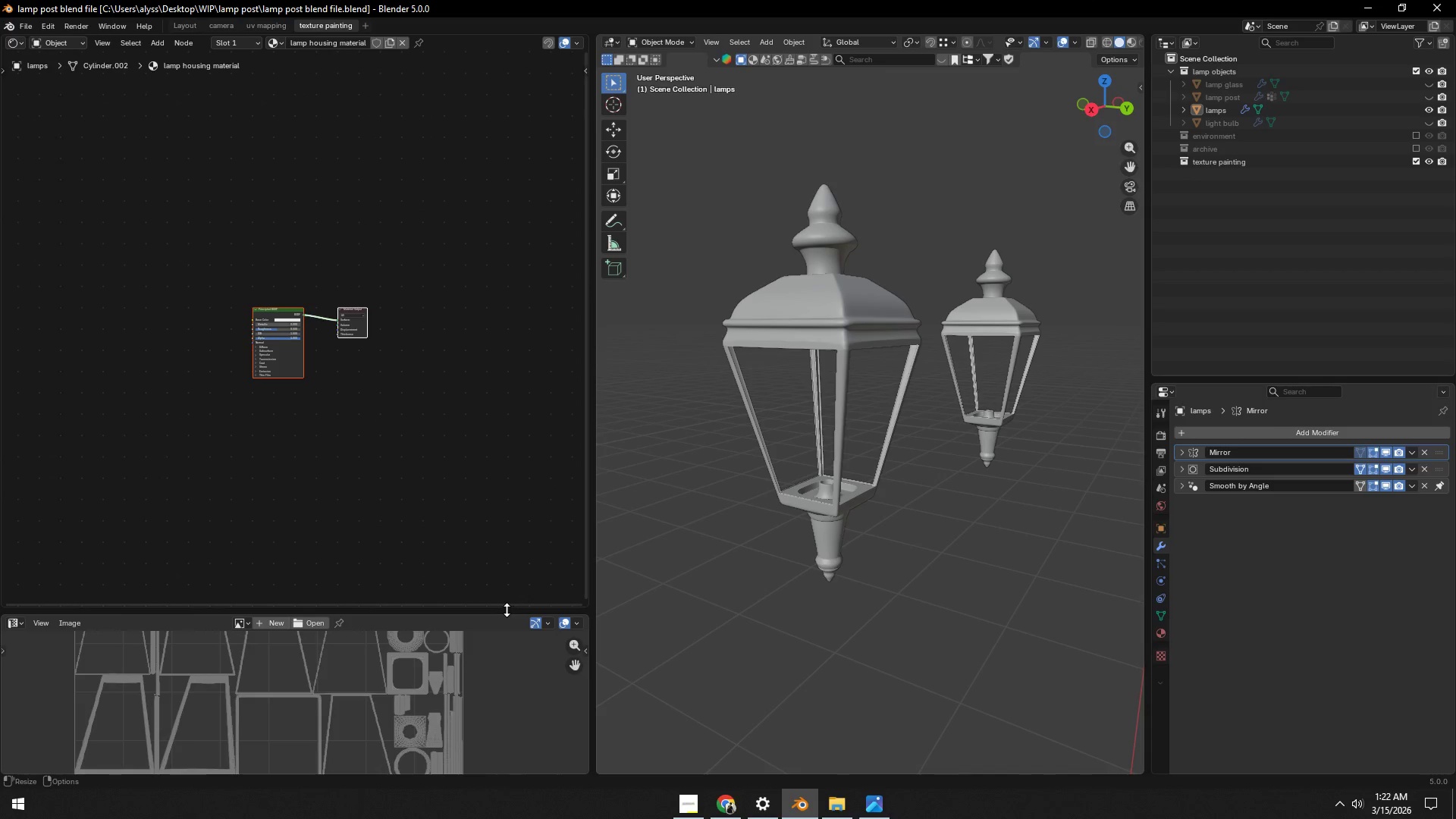 
left_click_drag(start_coordinate=[505, 611], to_coordinate=[521, 453])
 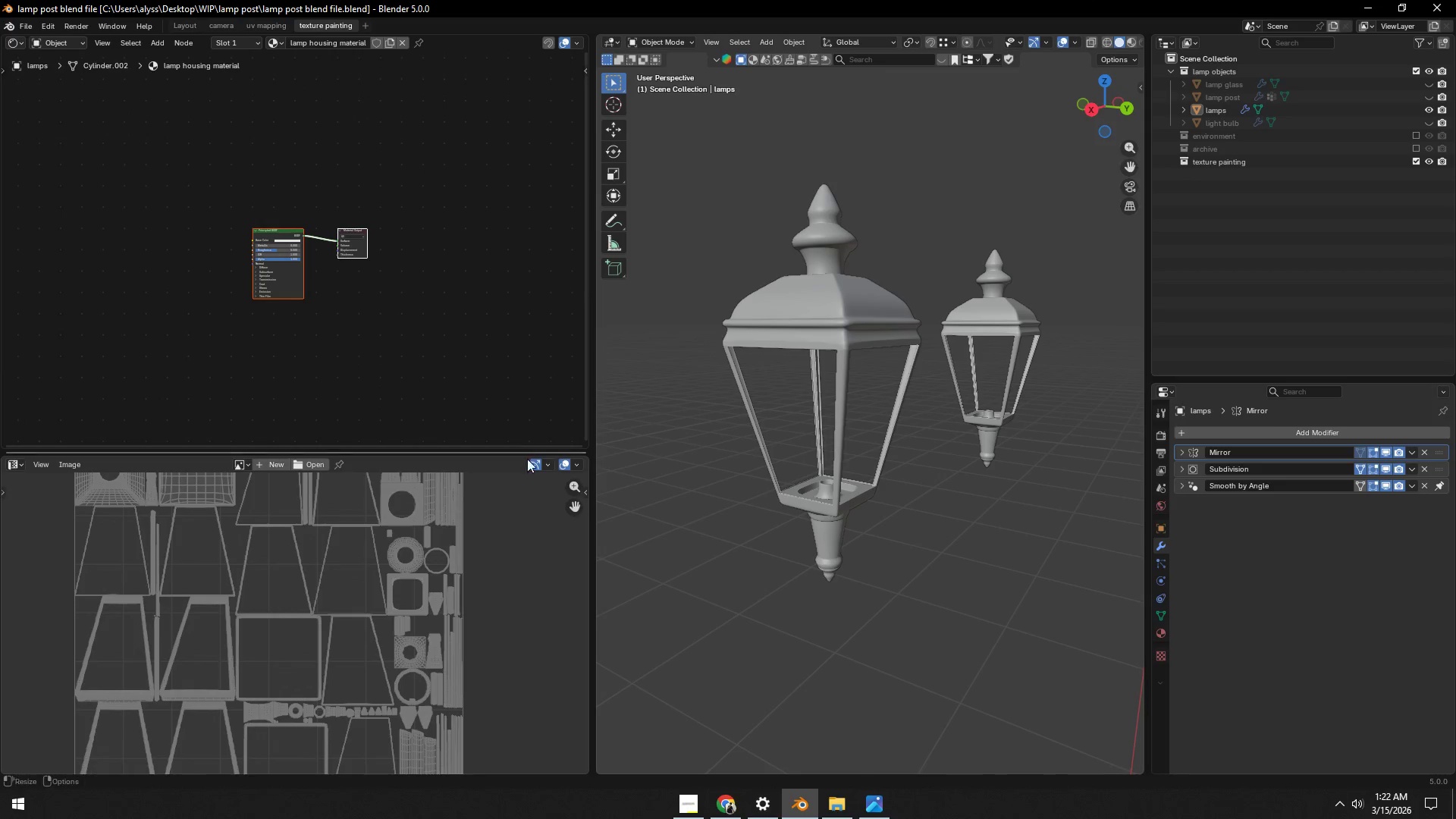 
key(Control+S)
 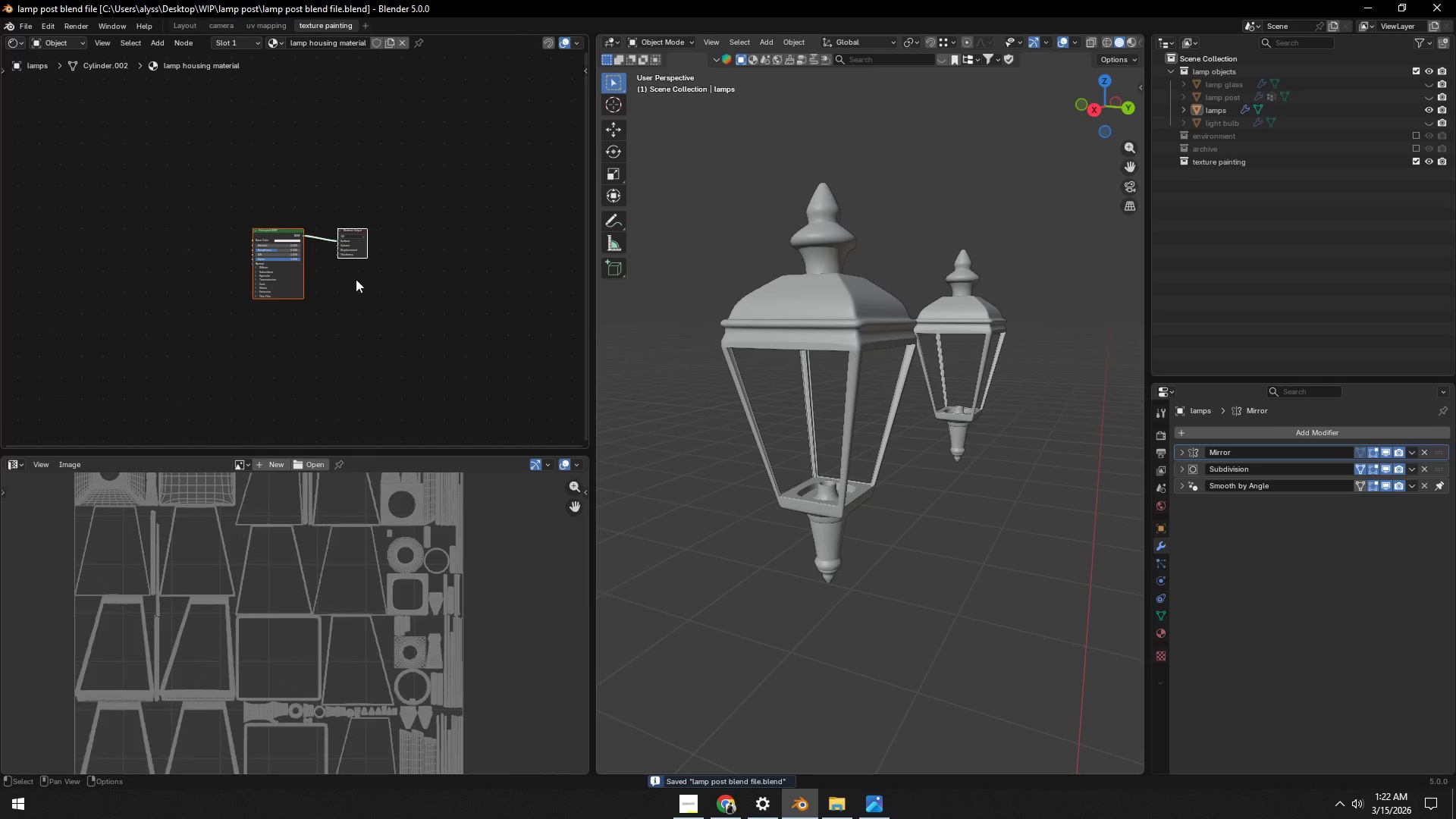 
left_click([281, 228])
 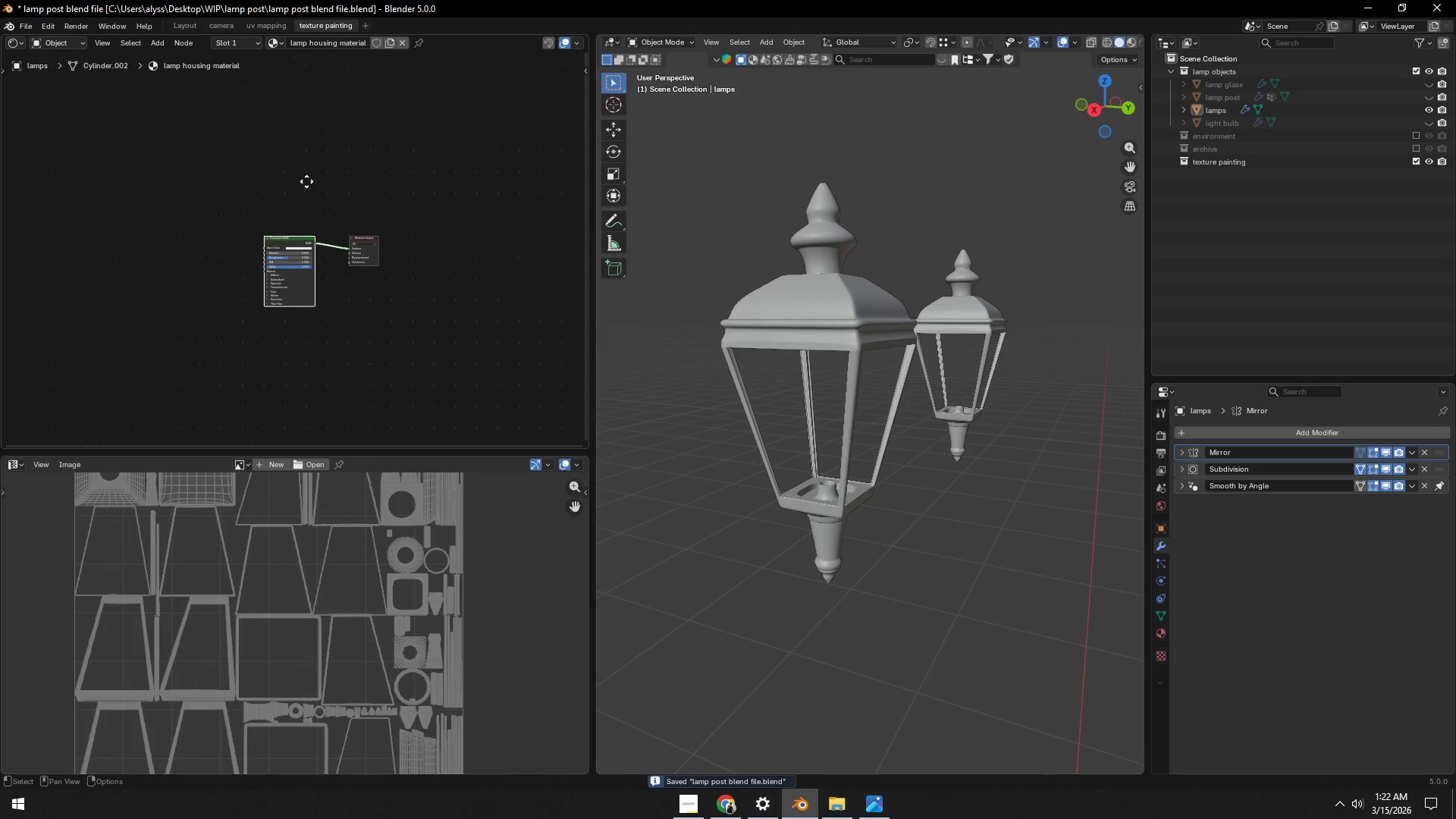 
hold_key(key=ControlLeft, duration=0.69)
 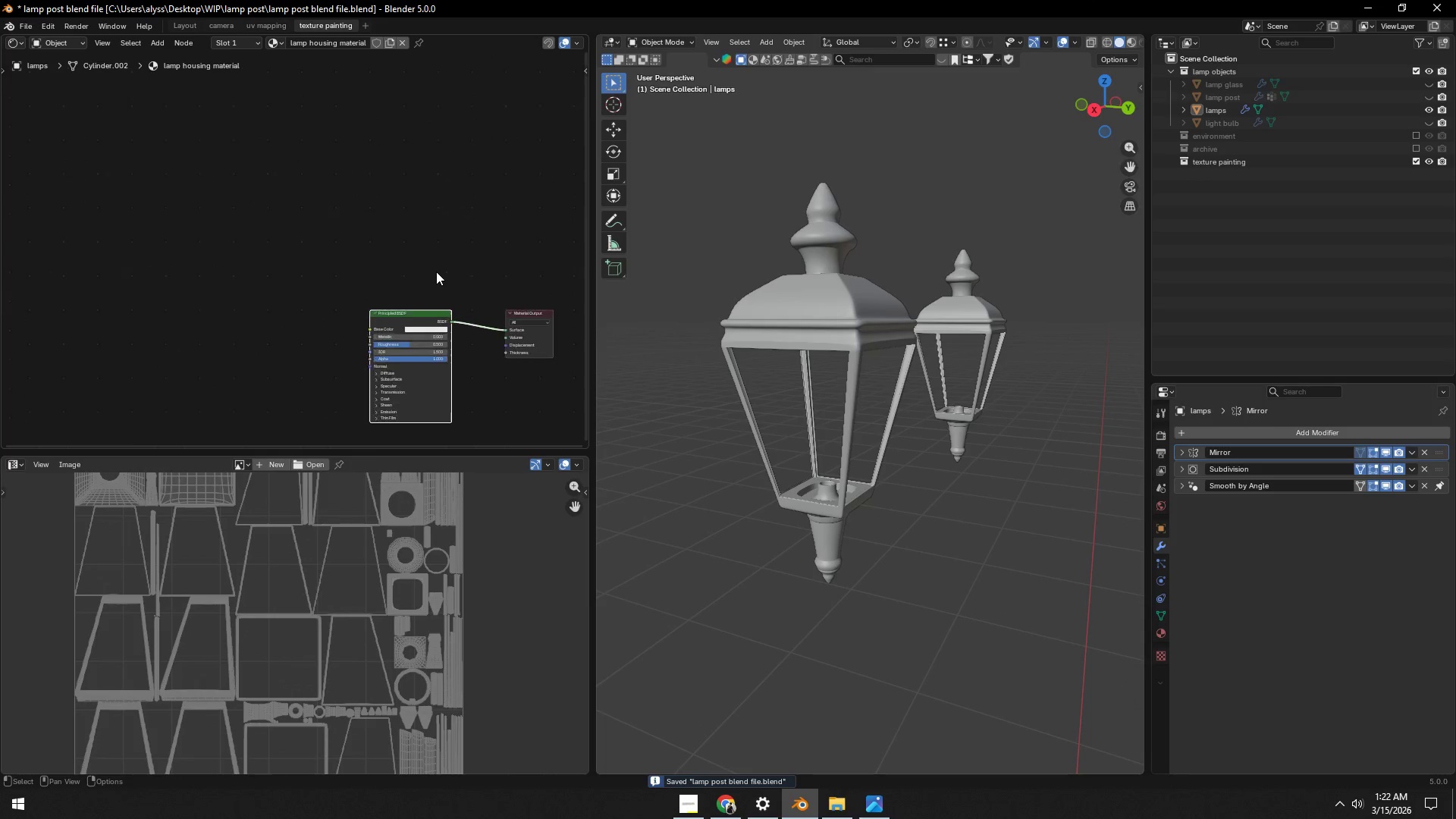 
scroll: coordinate [386, 237], scroll_direction: up, amount: 4.0
 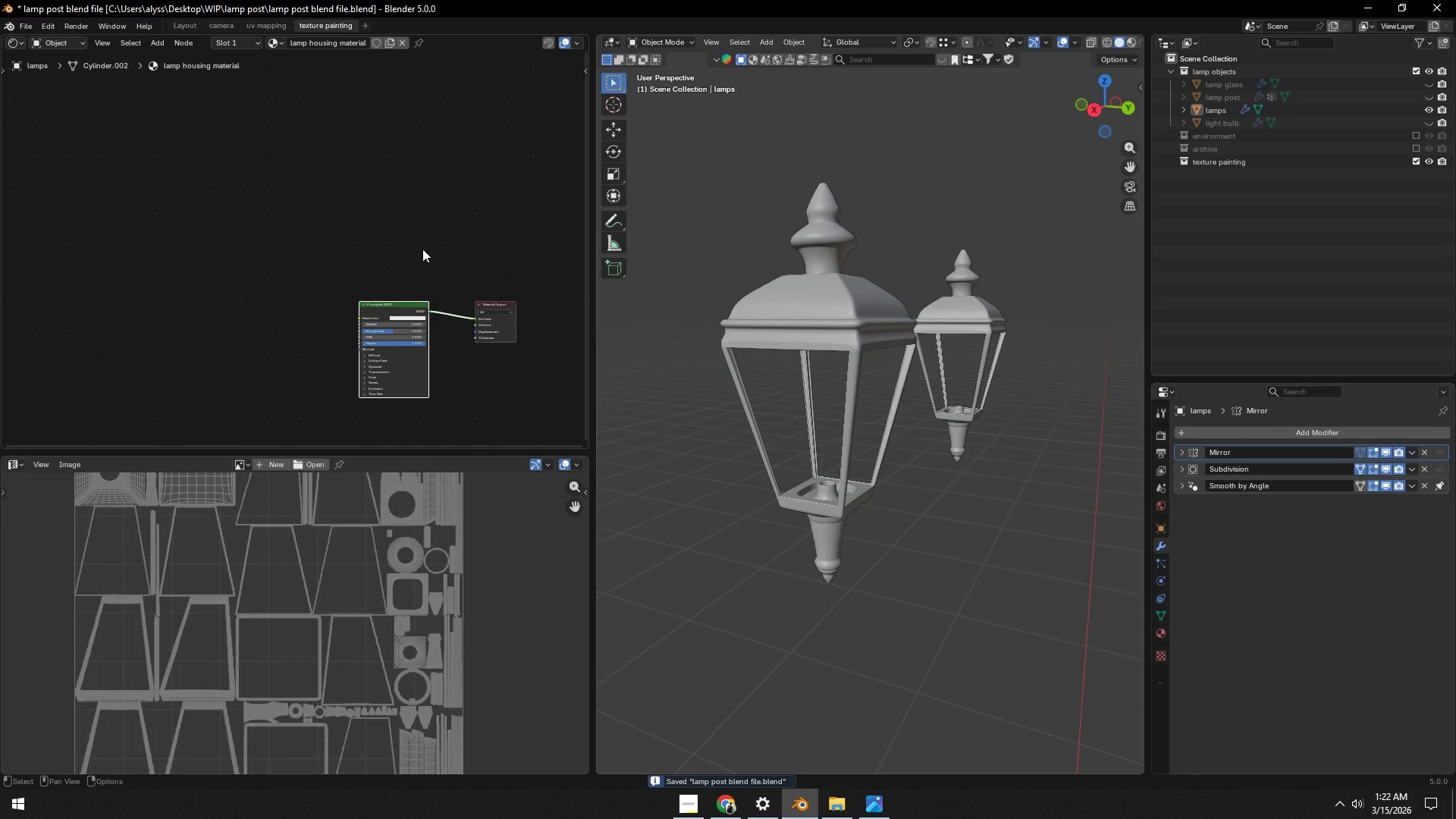 
key(Control+R)
 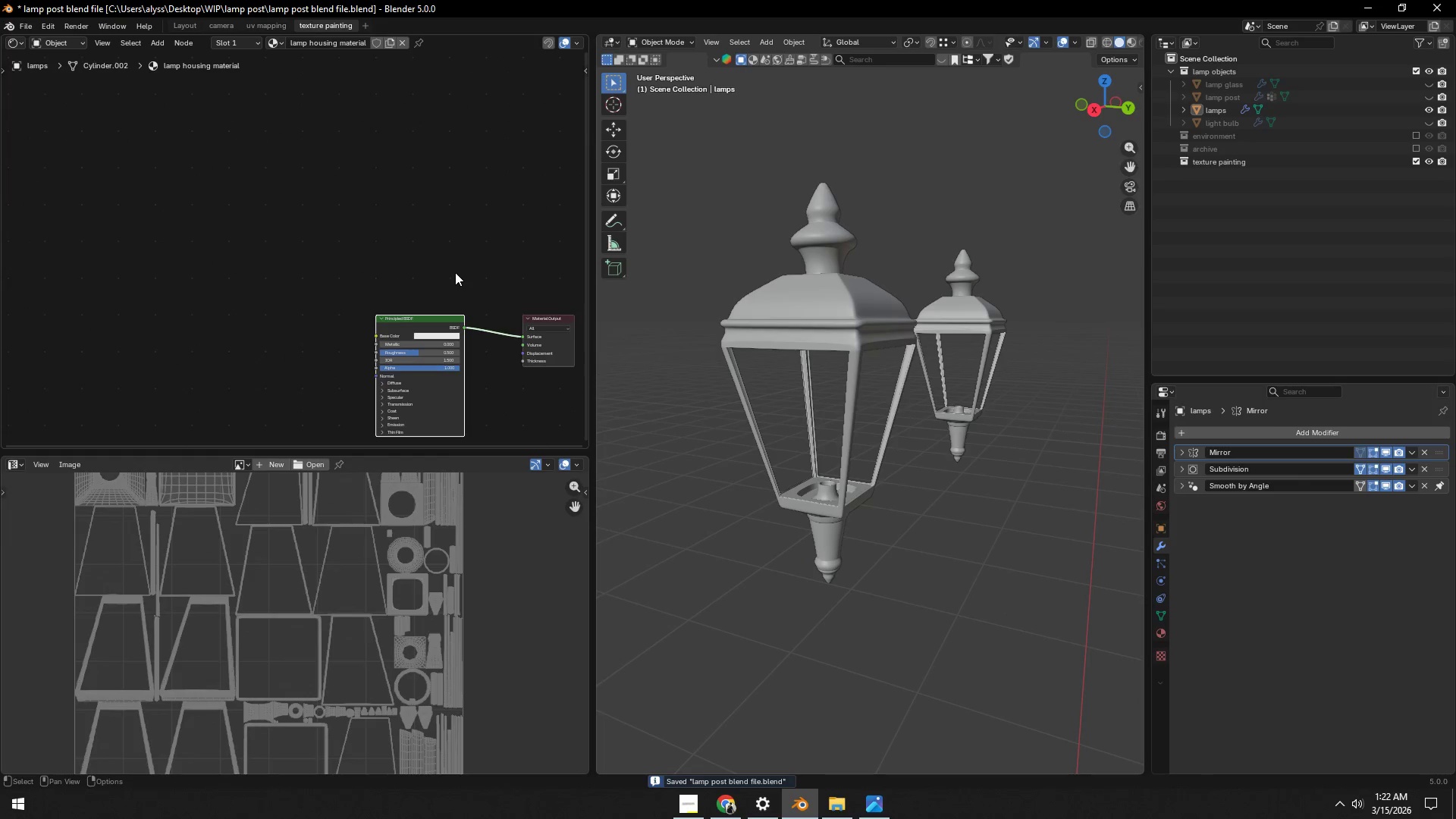 
scroll: coordinate [436, 271], scroll_direction: up, amount: 3.0
 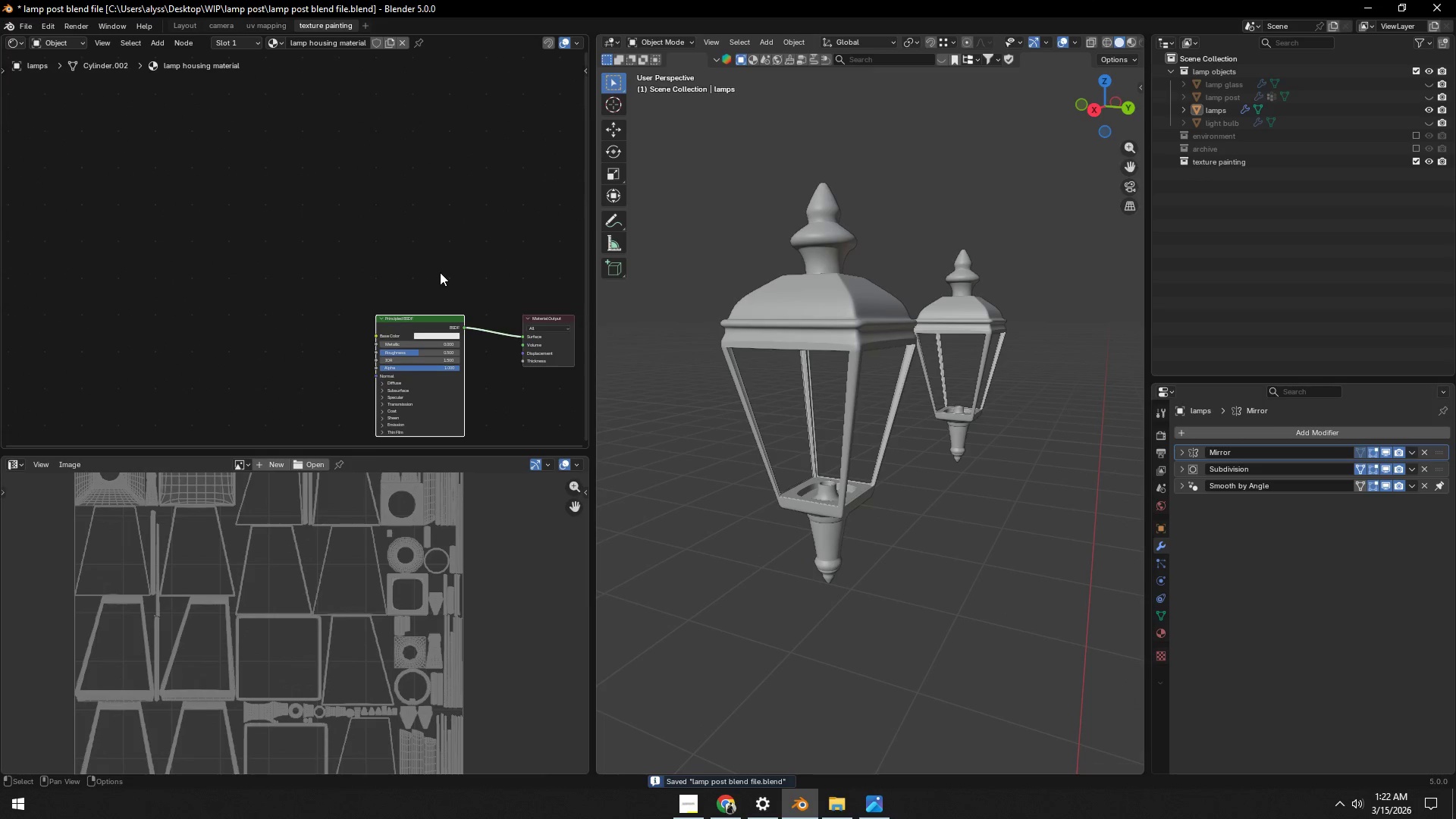 
key(Control+ControlLeft)
 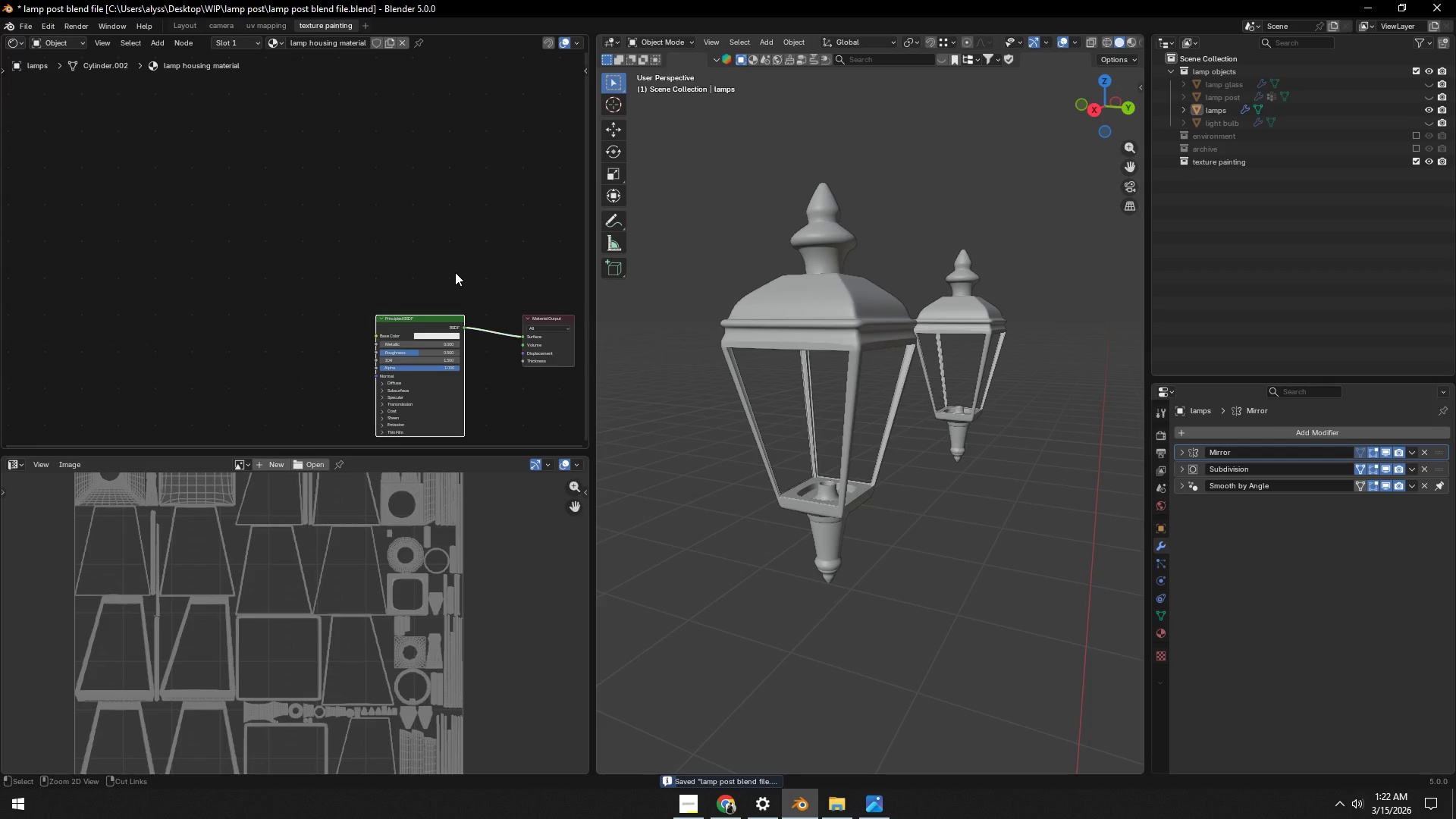 
key(Control+T)
 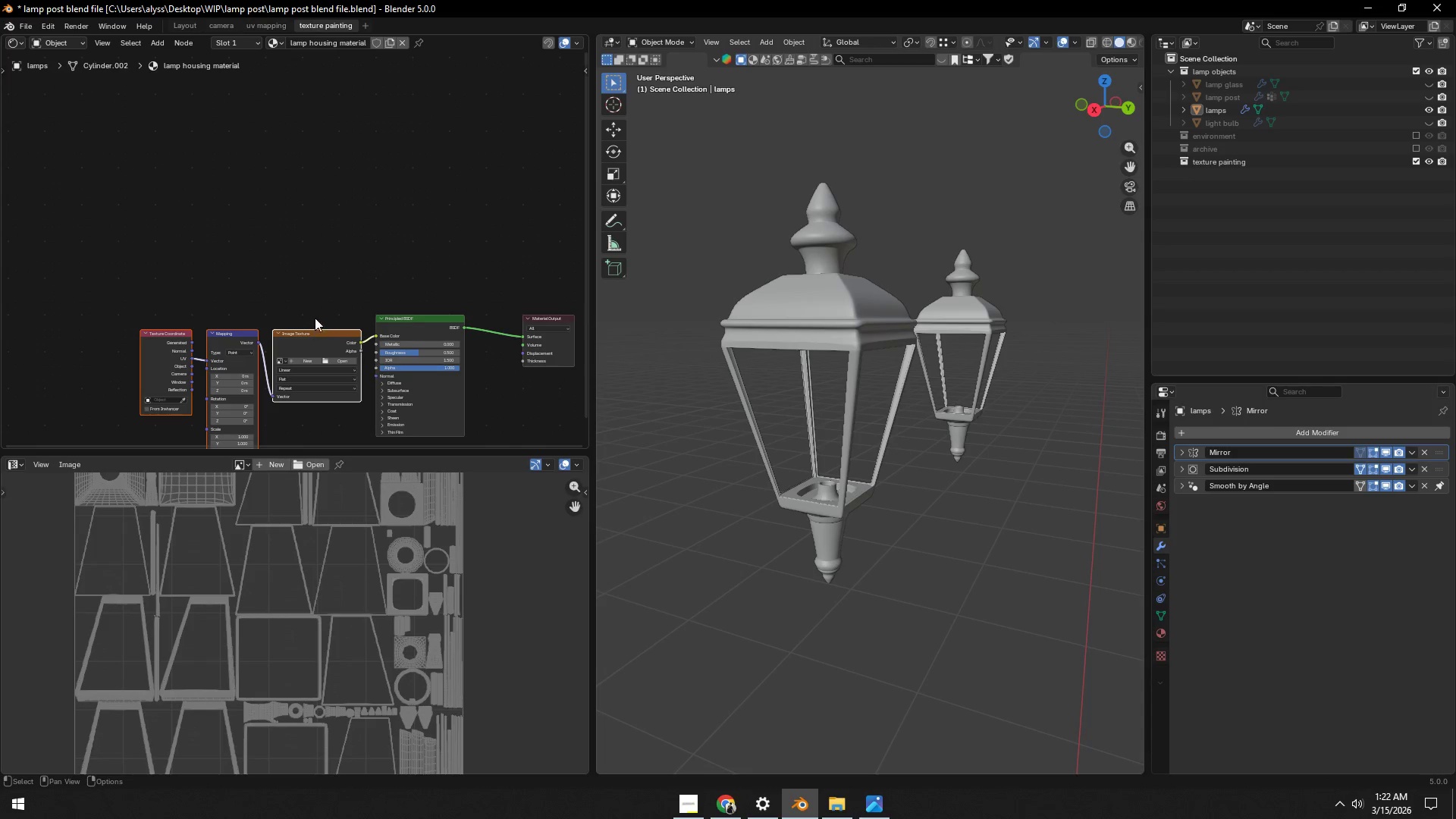 
left_click_drag(start_coordinate=[167, 261], to_coordinate=[244, 308])
 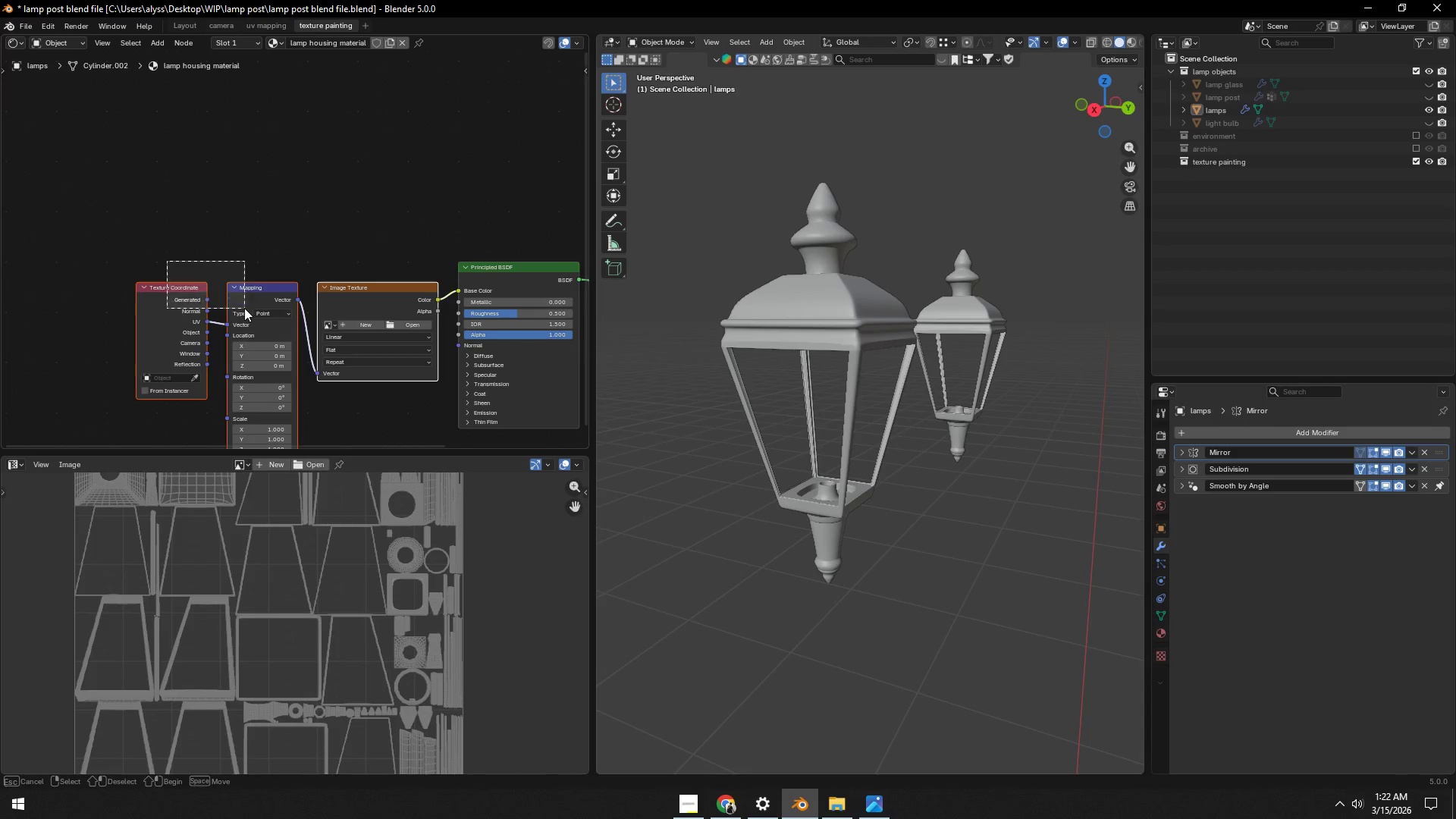 
scroll: coordinate [331, 265], scroll_direction: up, amount: 4.0
 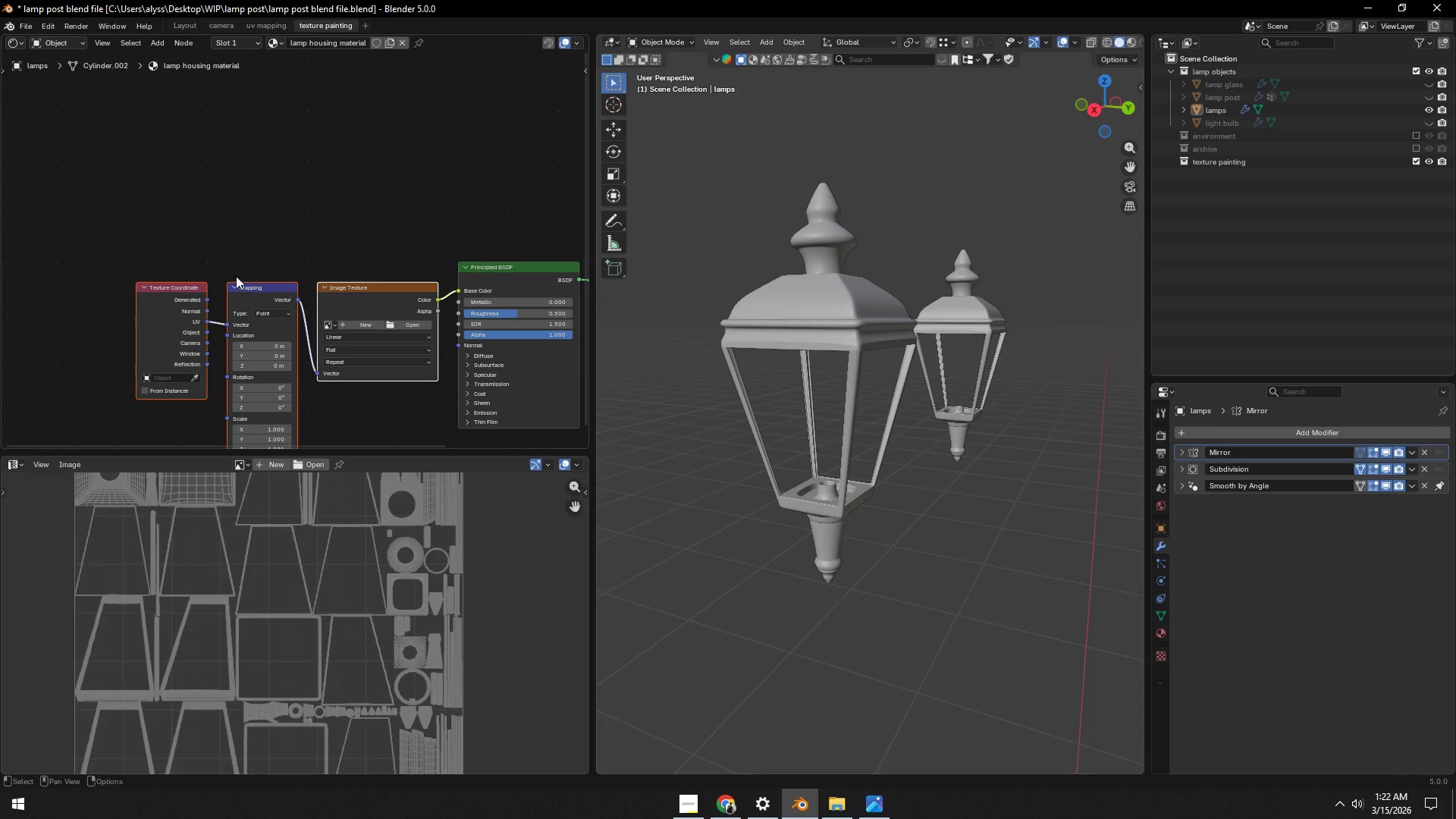 
key(G)
 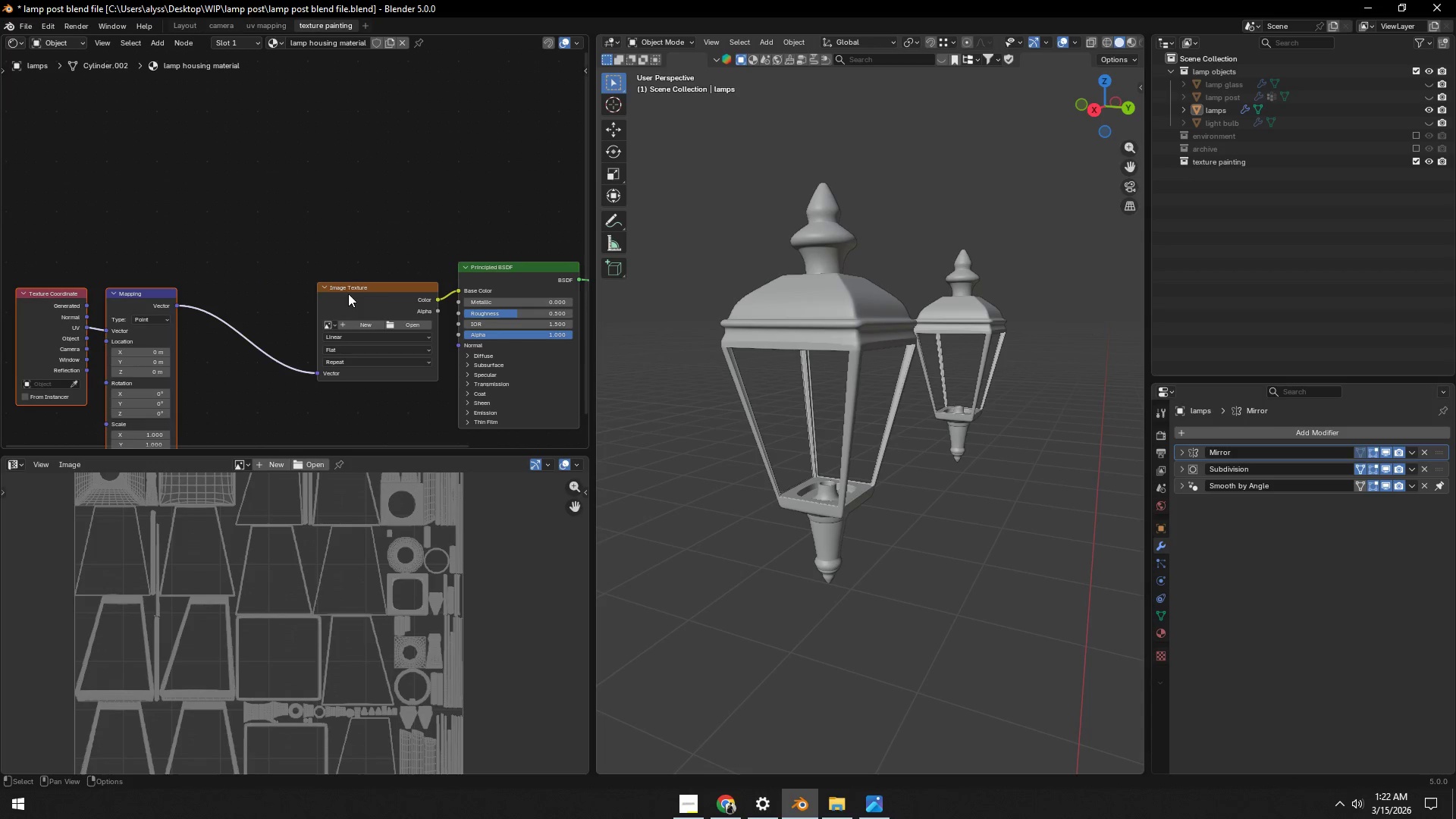 
left_click_drag(start_coordinate=[378, 287], to_coordinate=[340, 231])
 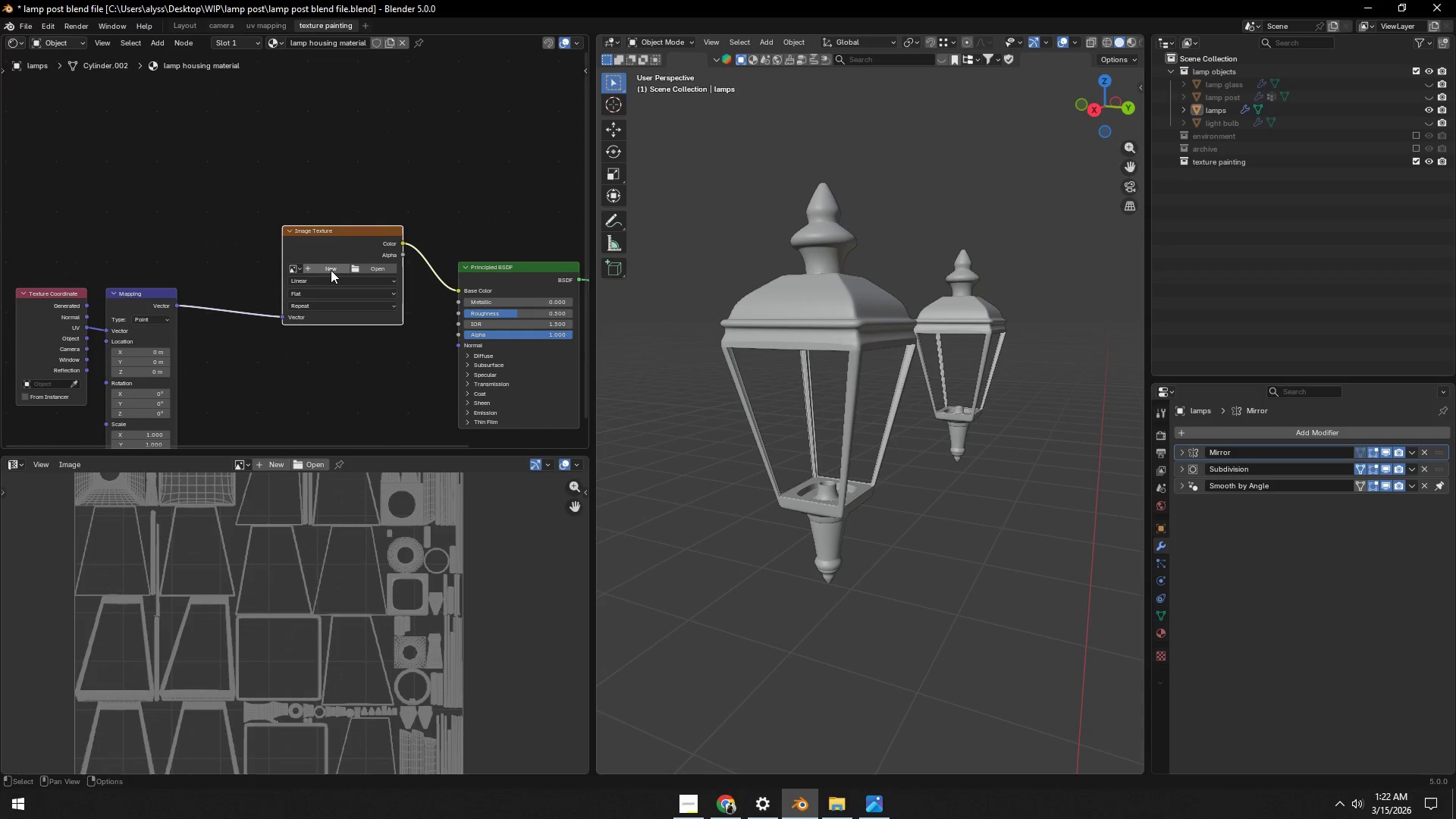 
left_click([330, 270])
 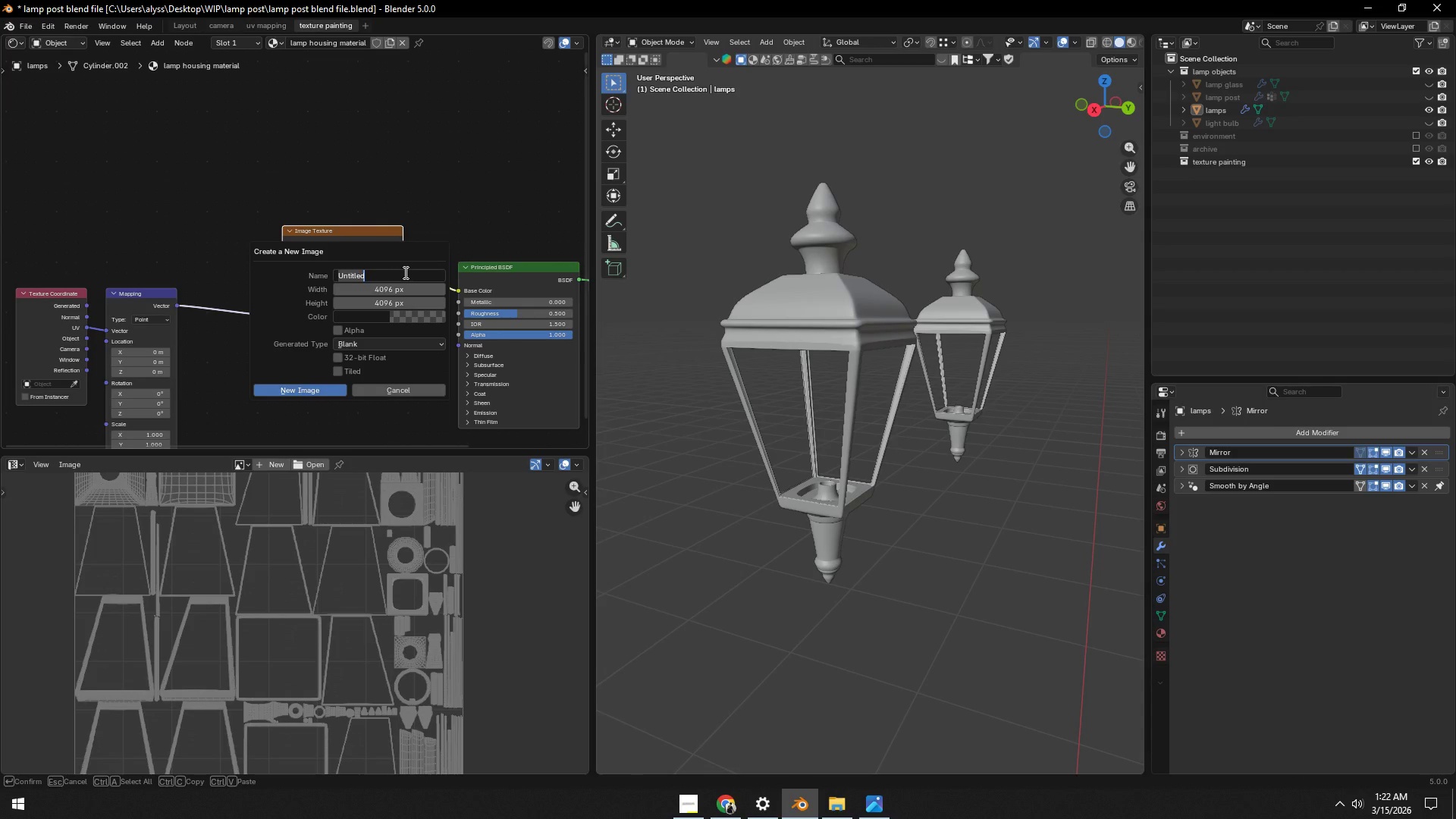 
type(lamp housing diffuse)
 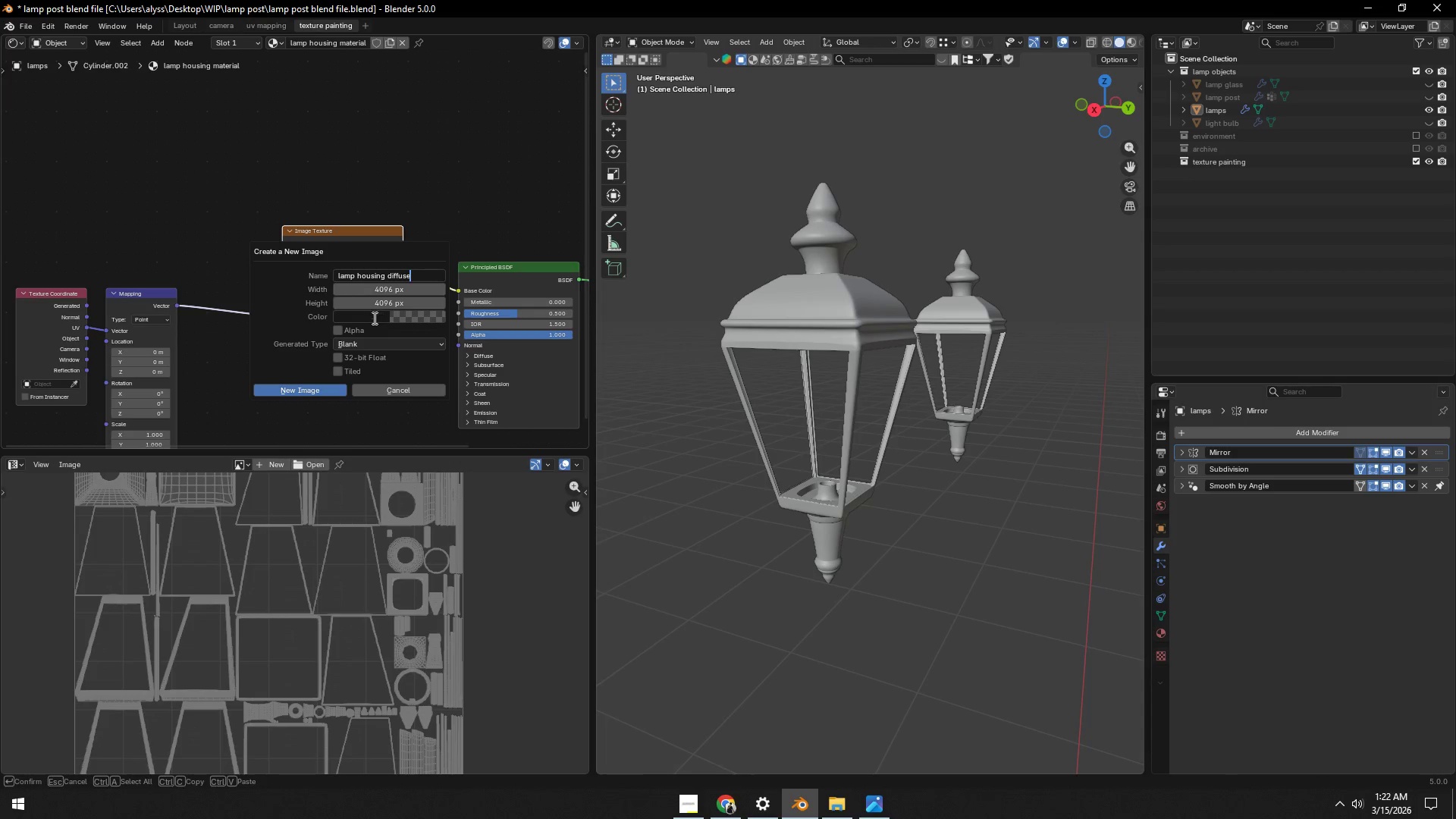 
double_click([367, 318])
 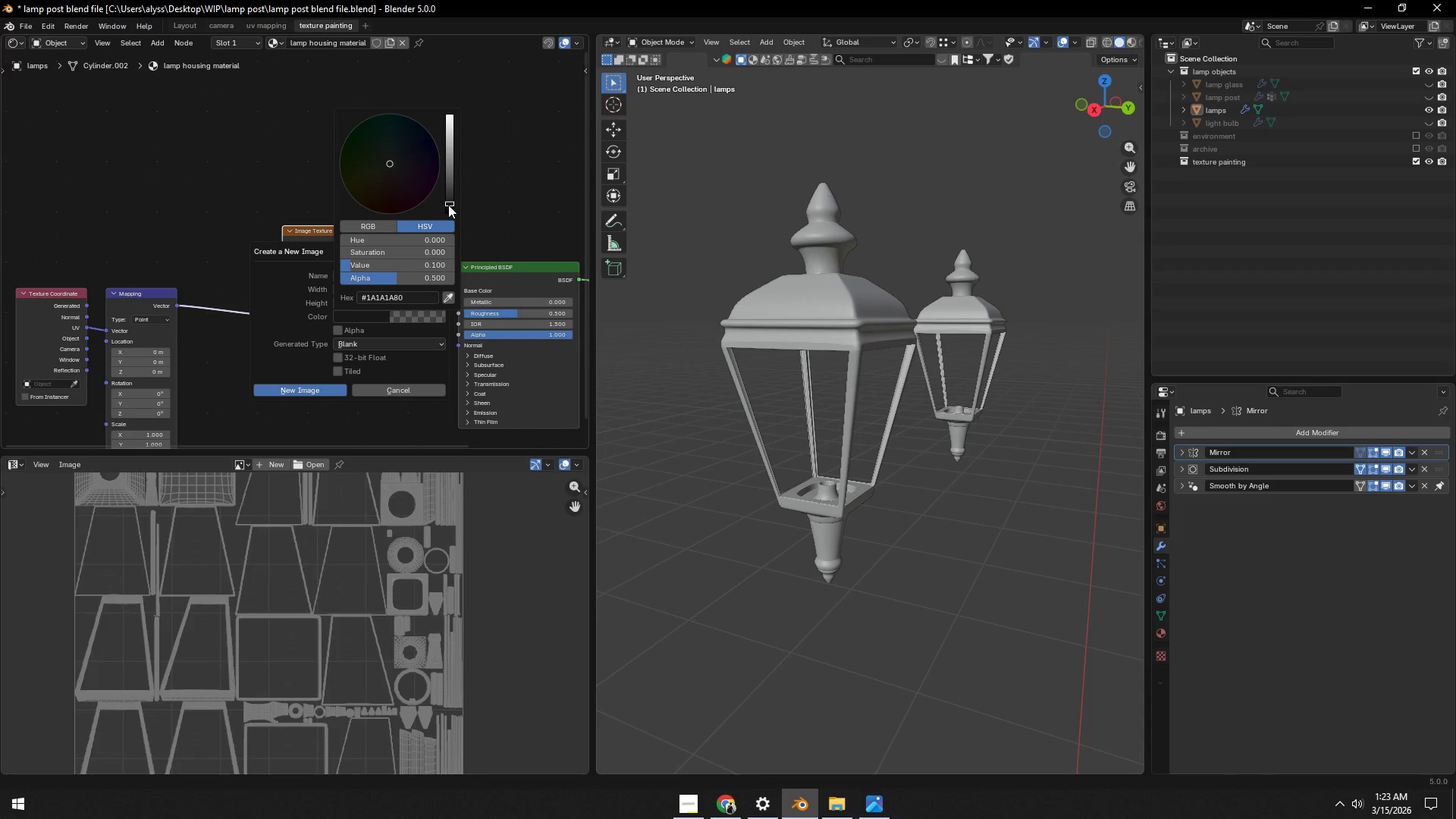 
left_click_drag(start_coordinate=[448, 206], to_coordinate=[450, 134])
 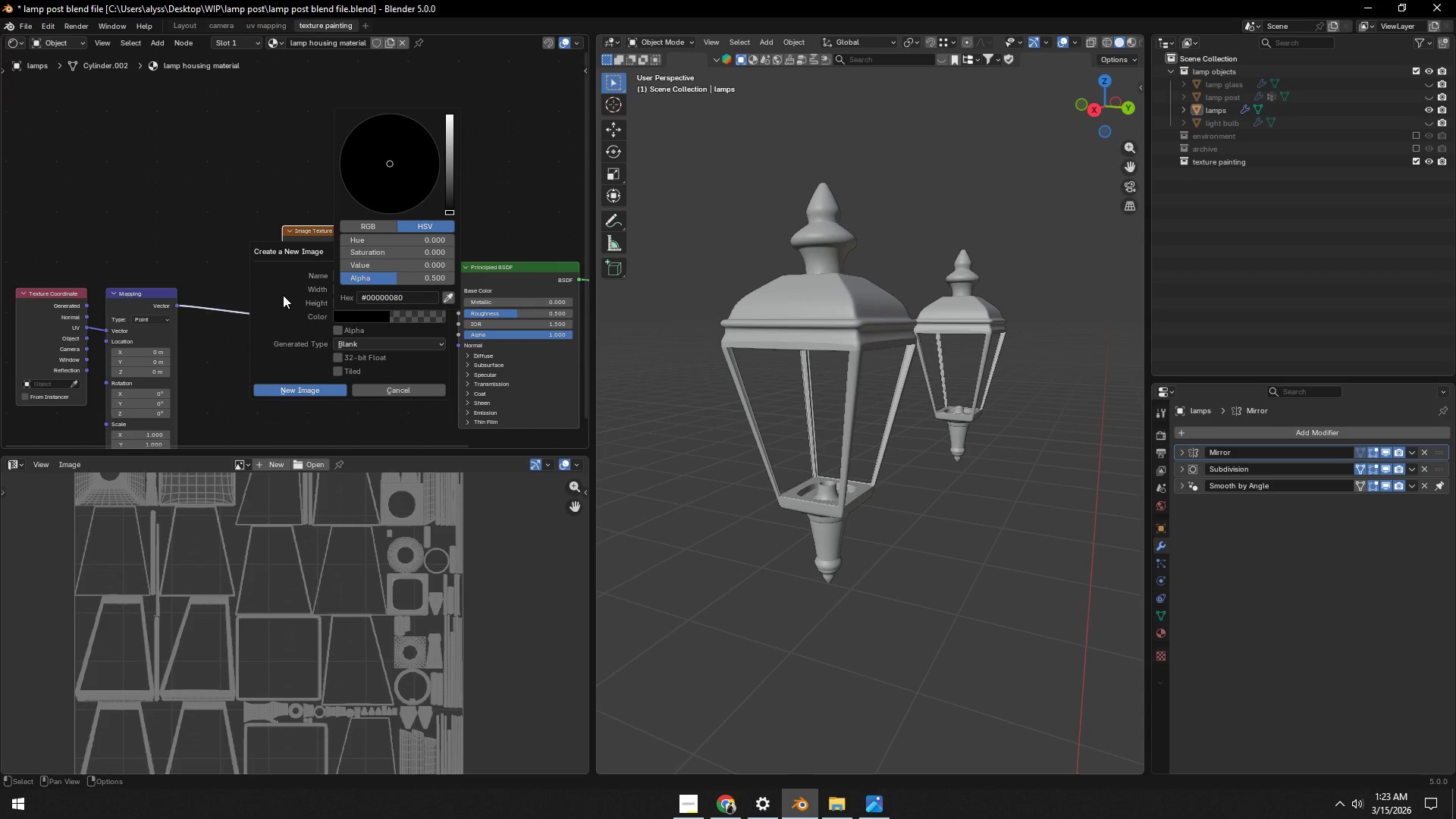 
left_click([283, 296])
 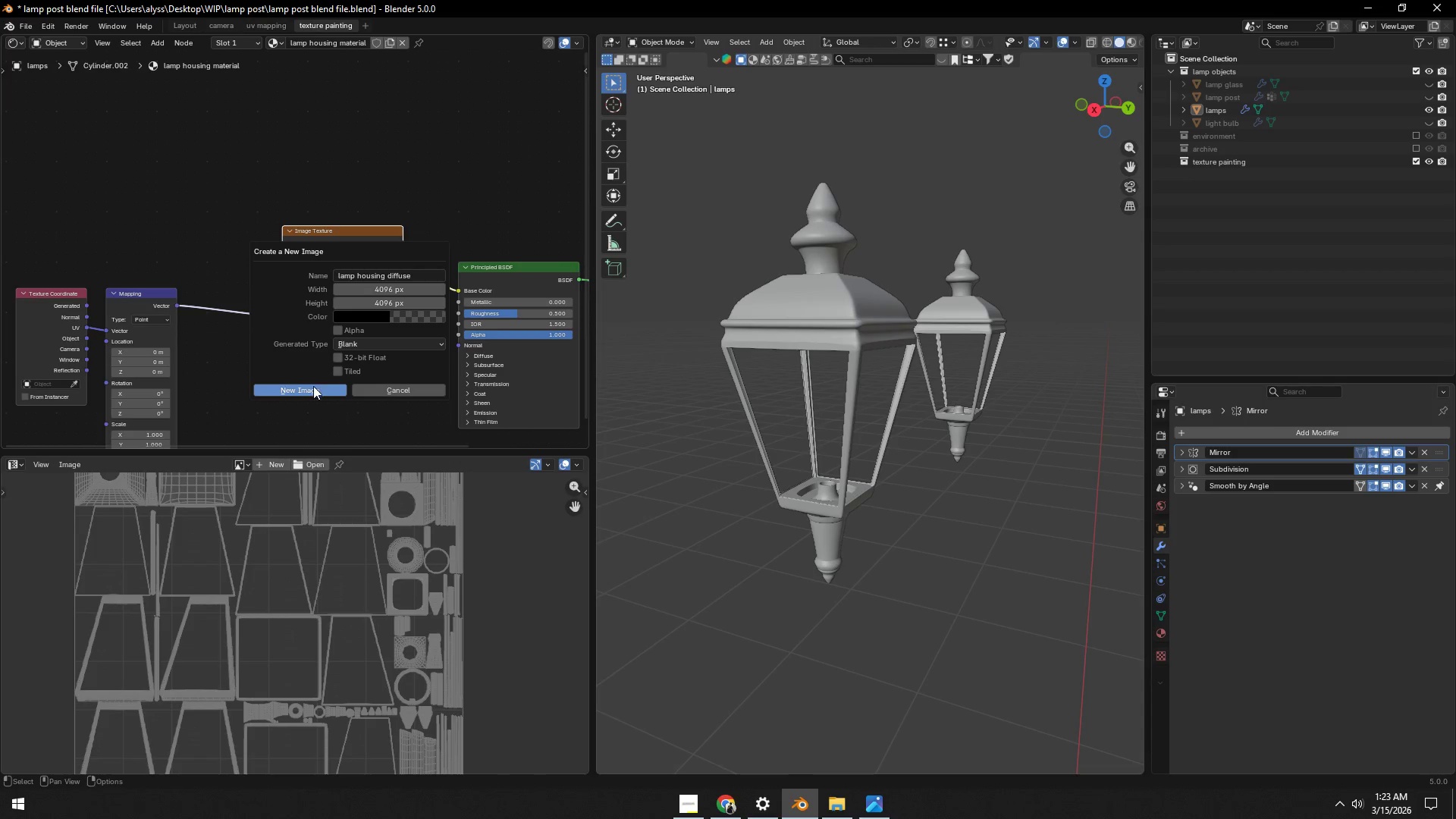 
left_click([313, 388])
 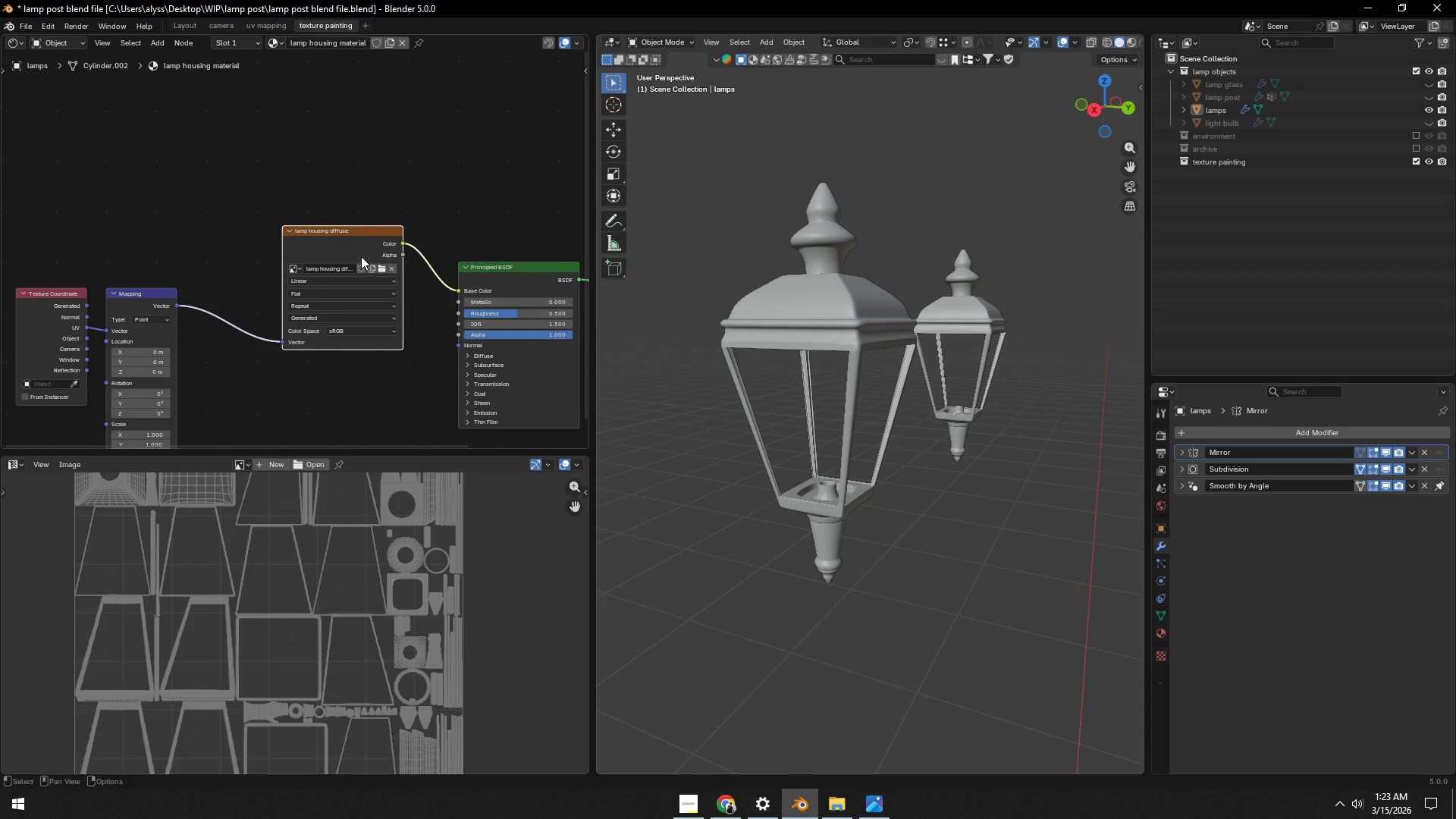 
left_click_drag(start_coordinate=[351, 235], to_coordinate=[306, 237])
 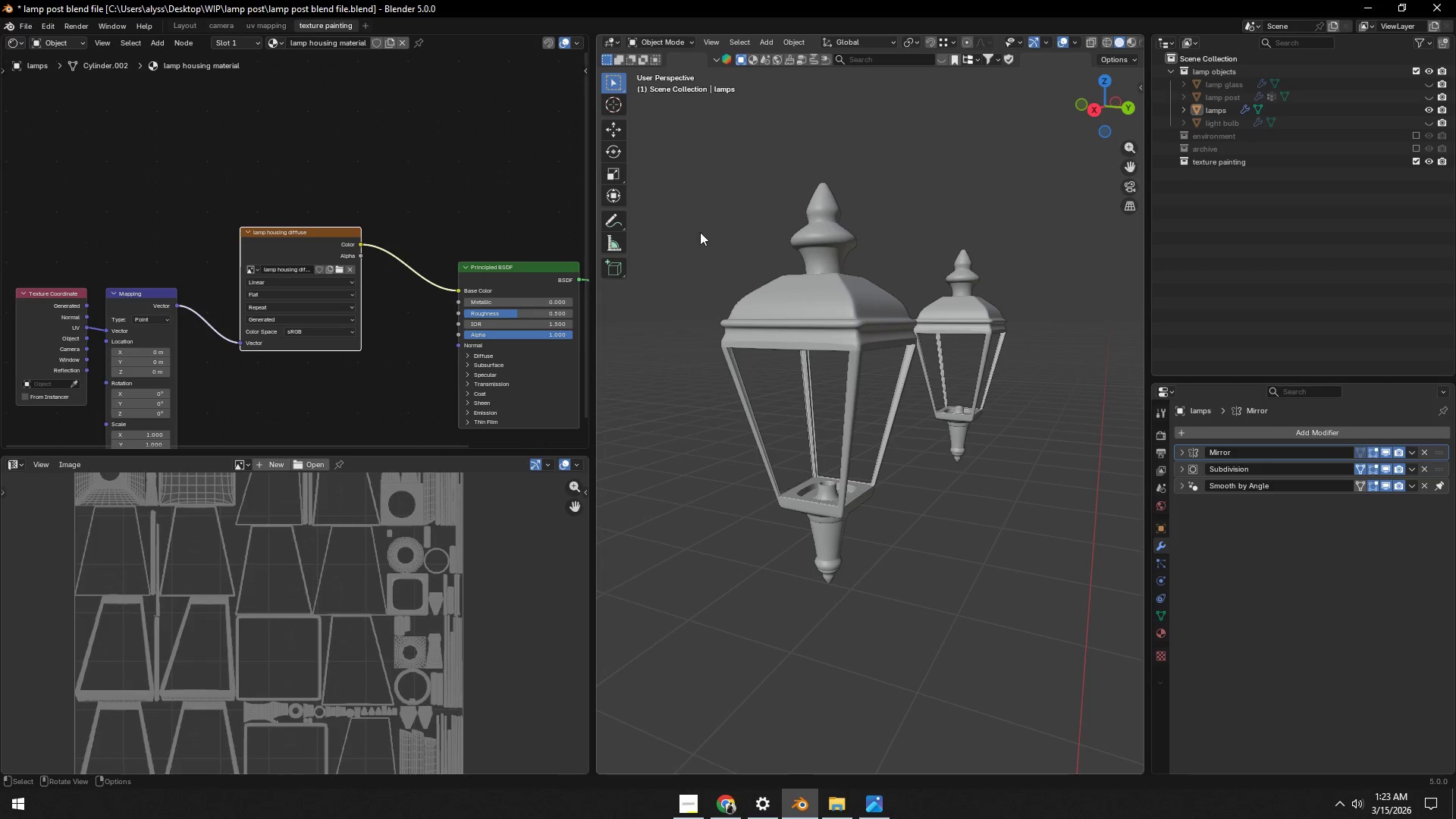 
left_click([717, 224])
 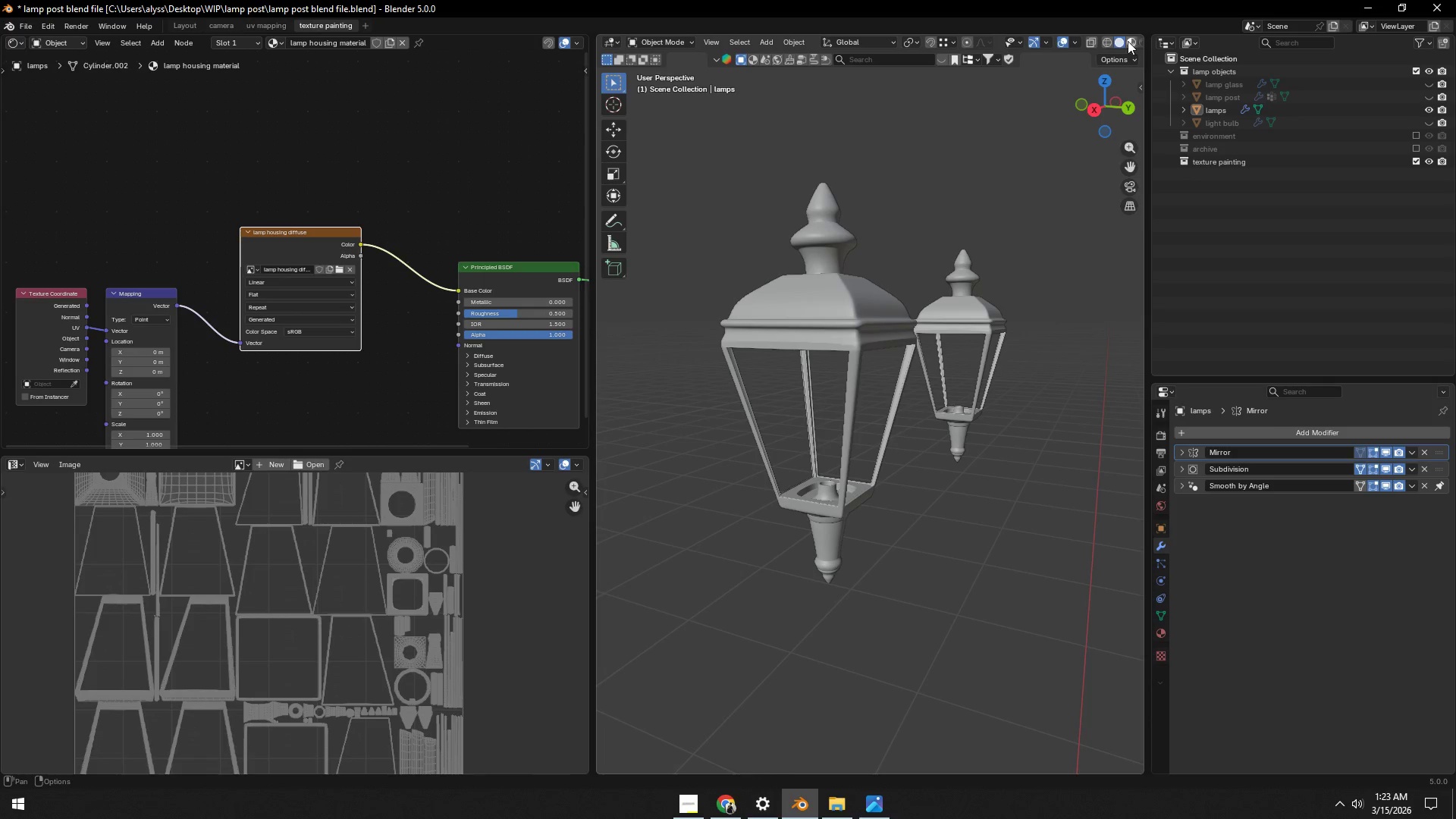 
scroll: coordinate [1103, 42], scroll_direction: down, amount: 3.0
 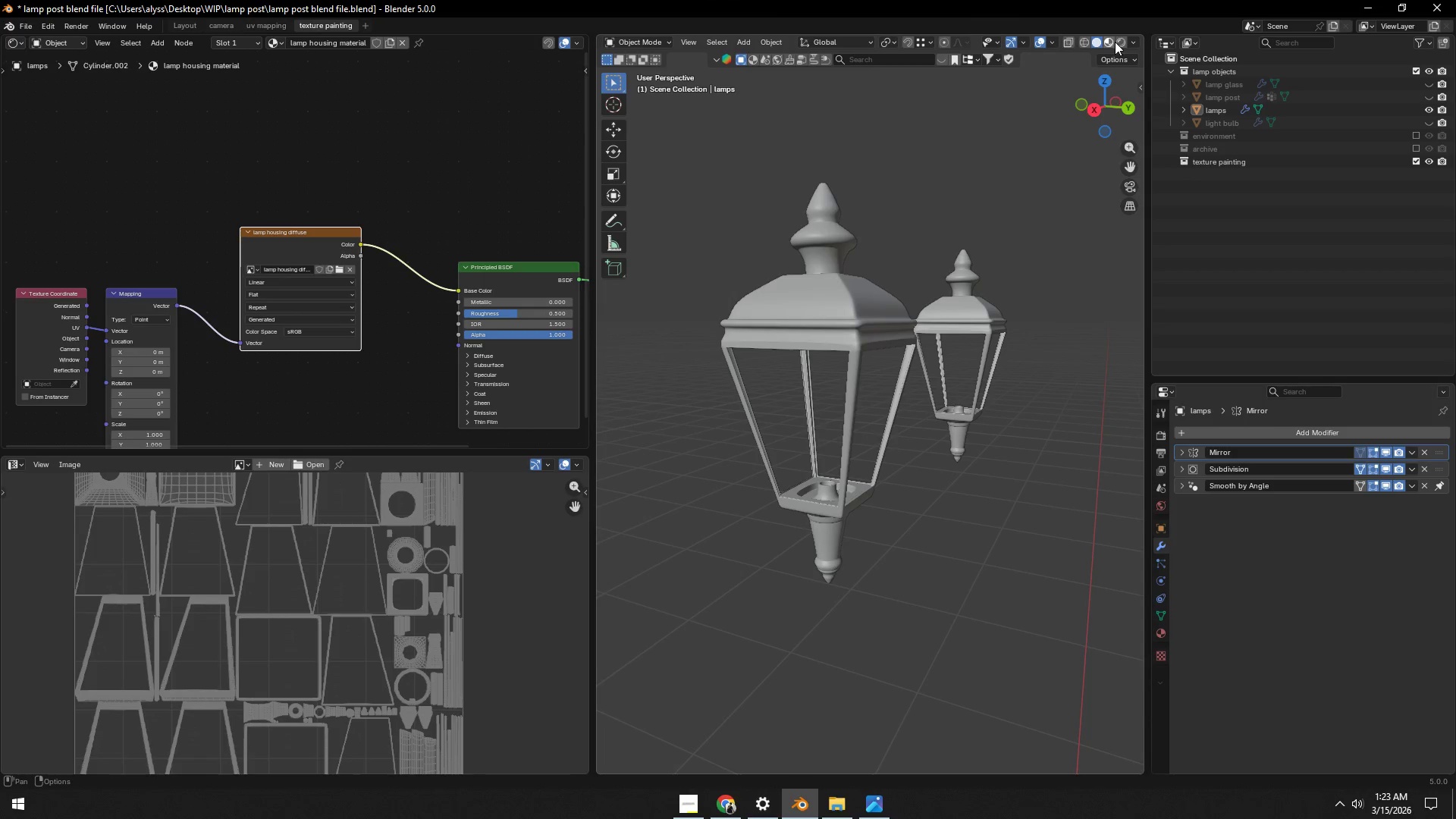 
left_click([1107, 42])
 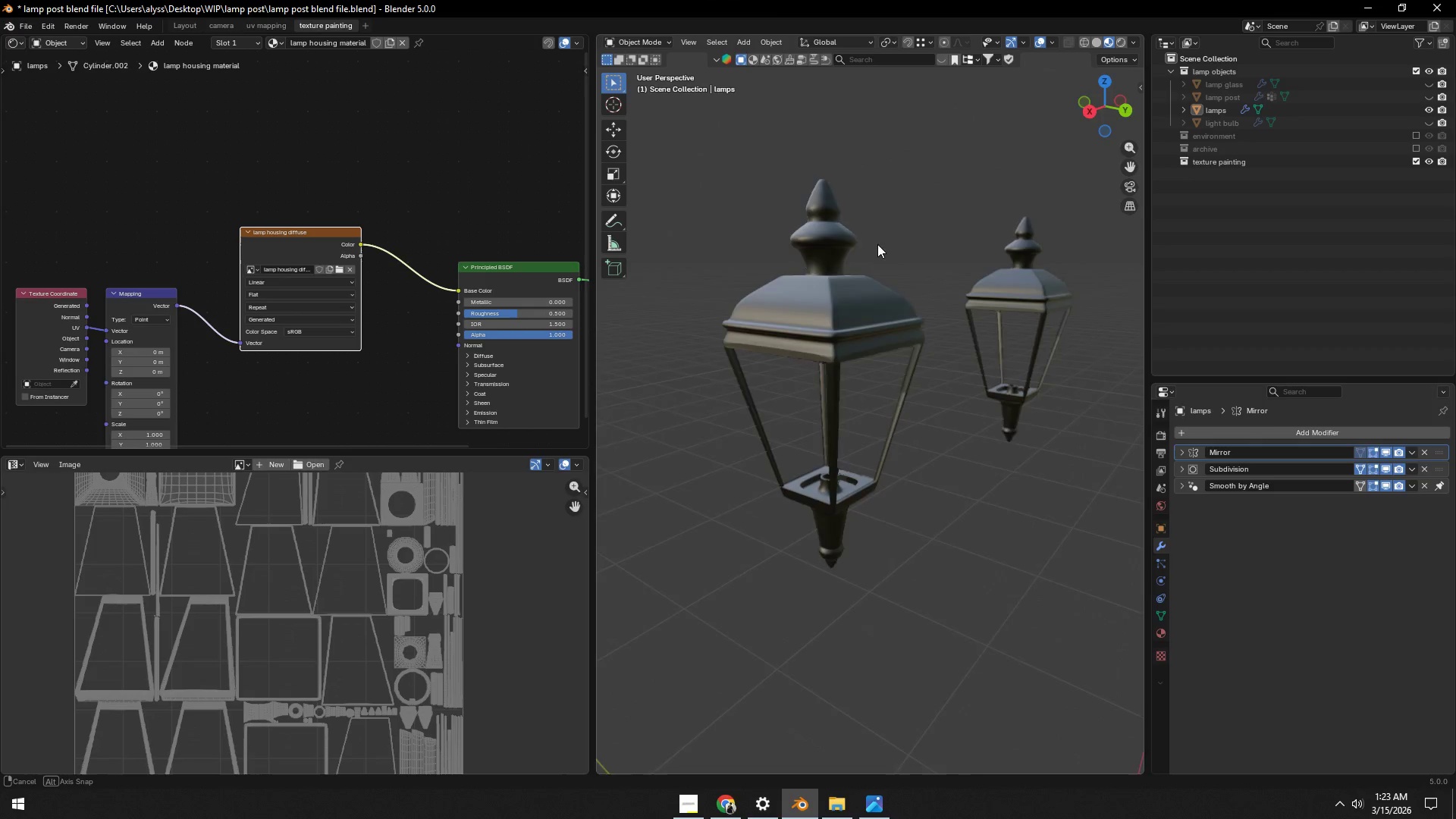 
scroll: coordinate [836, 266], scroll_direction: up, amount: 3.0
 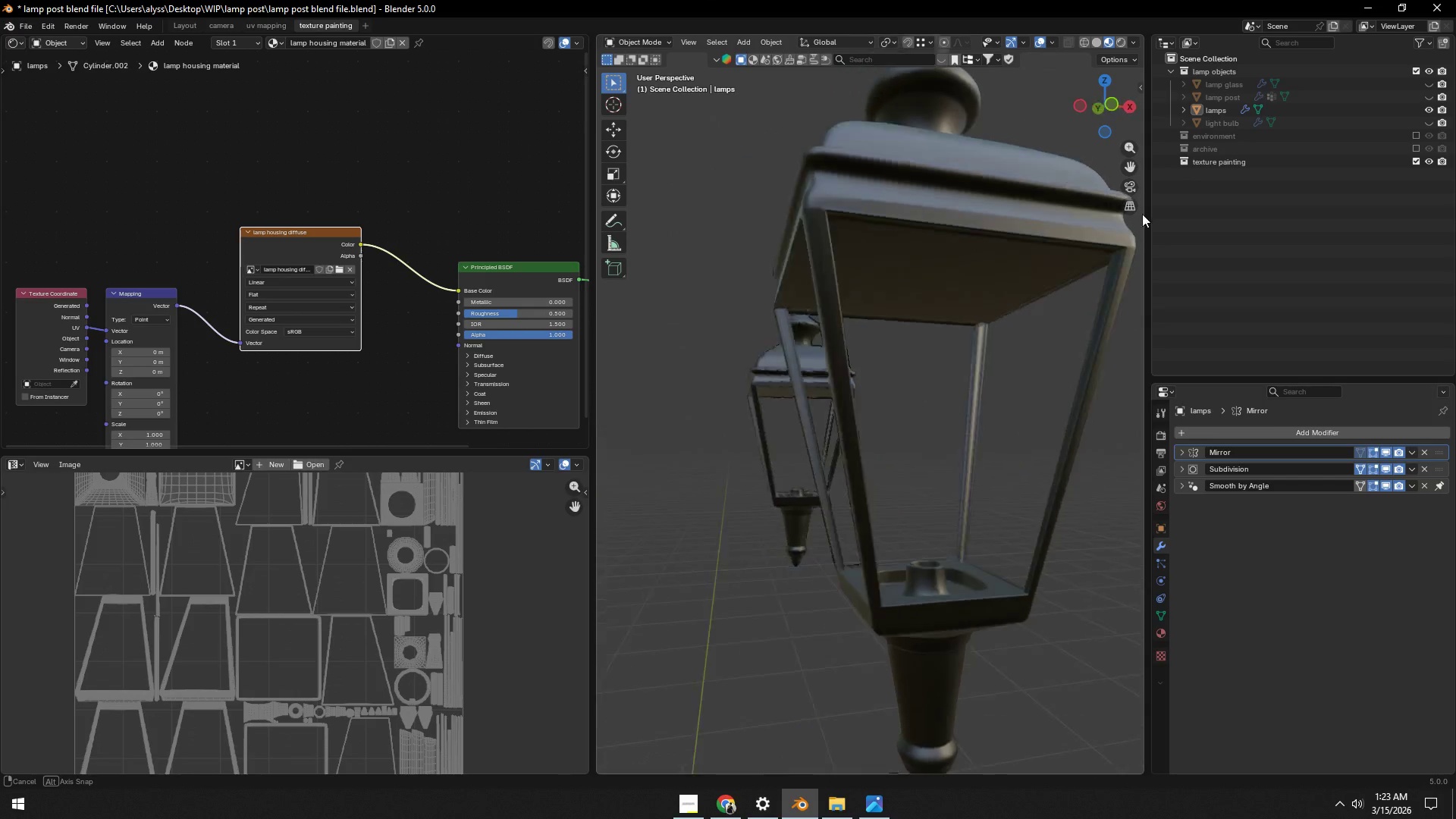 
wait(6.35)
 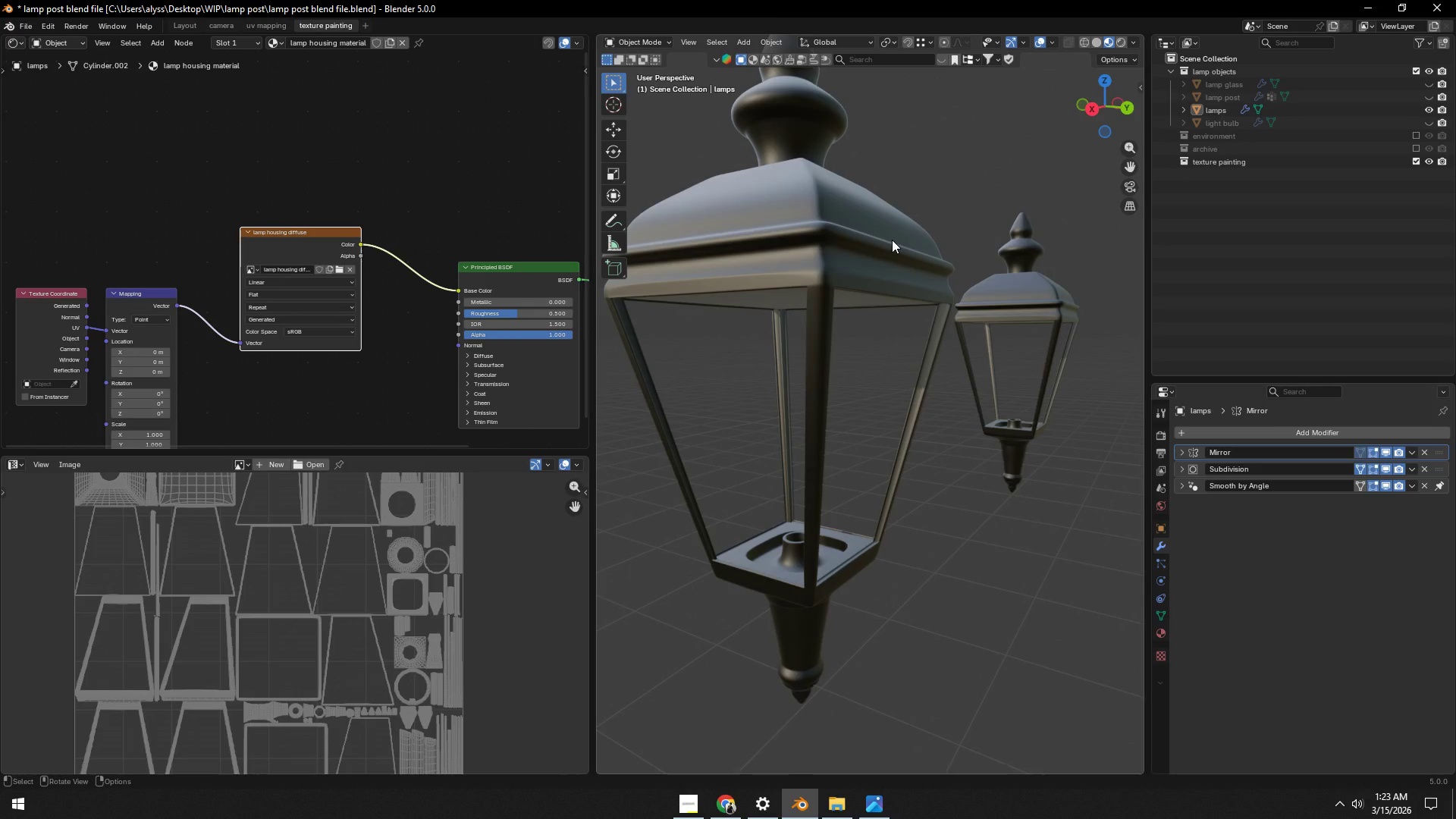 
left_click([1050, 41])
 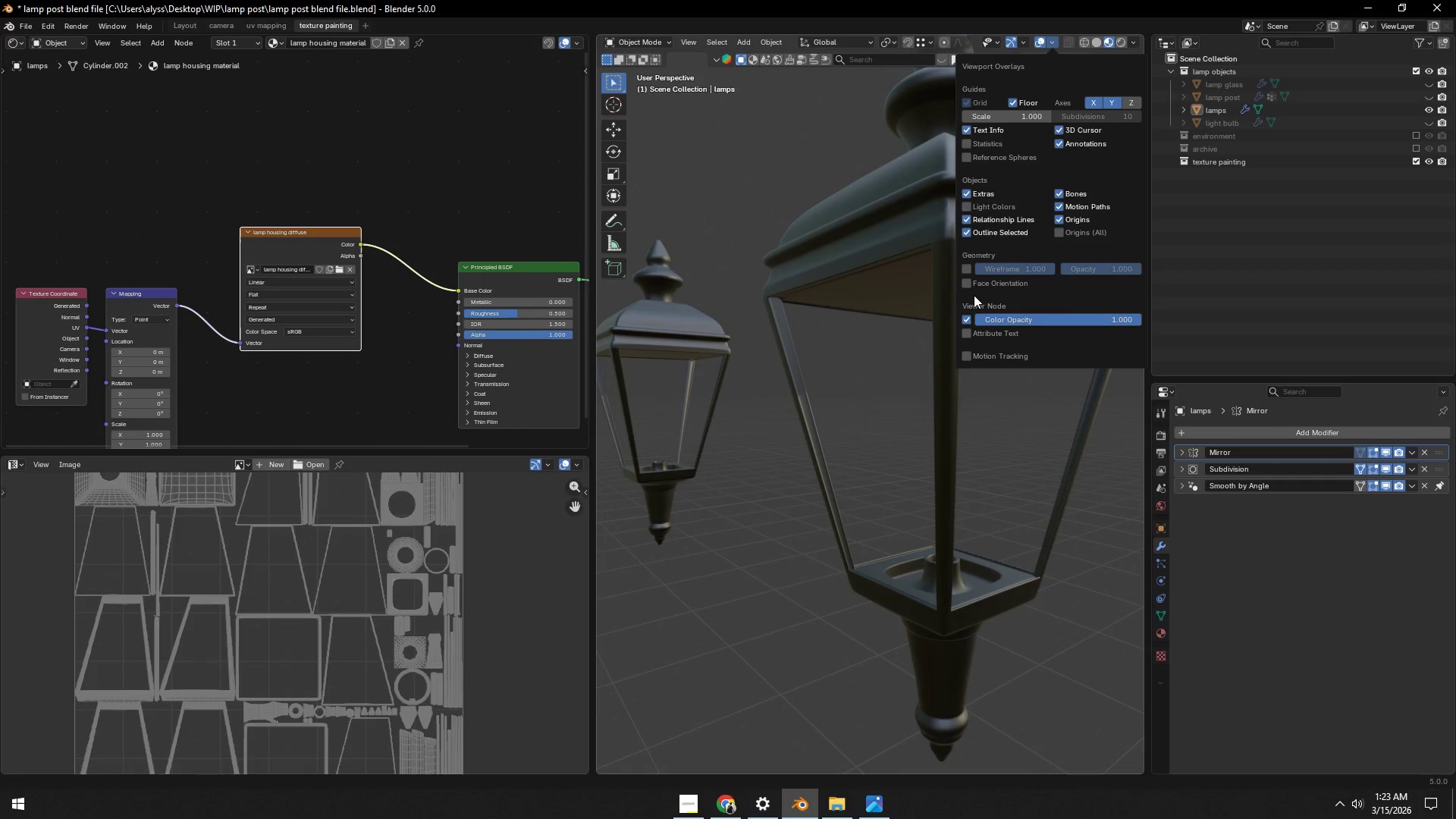 
left_click([968, 284])
 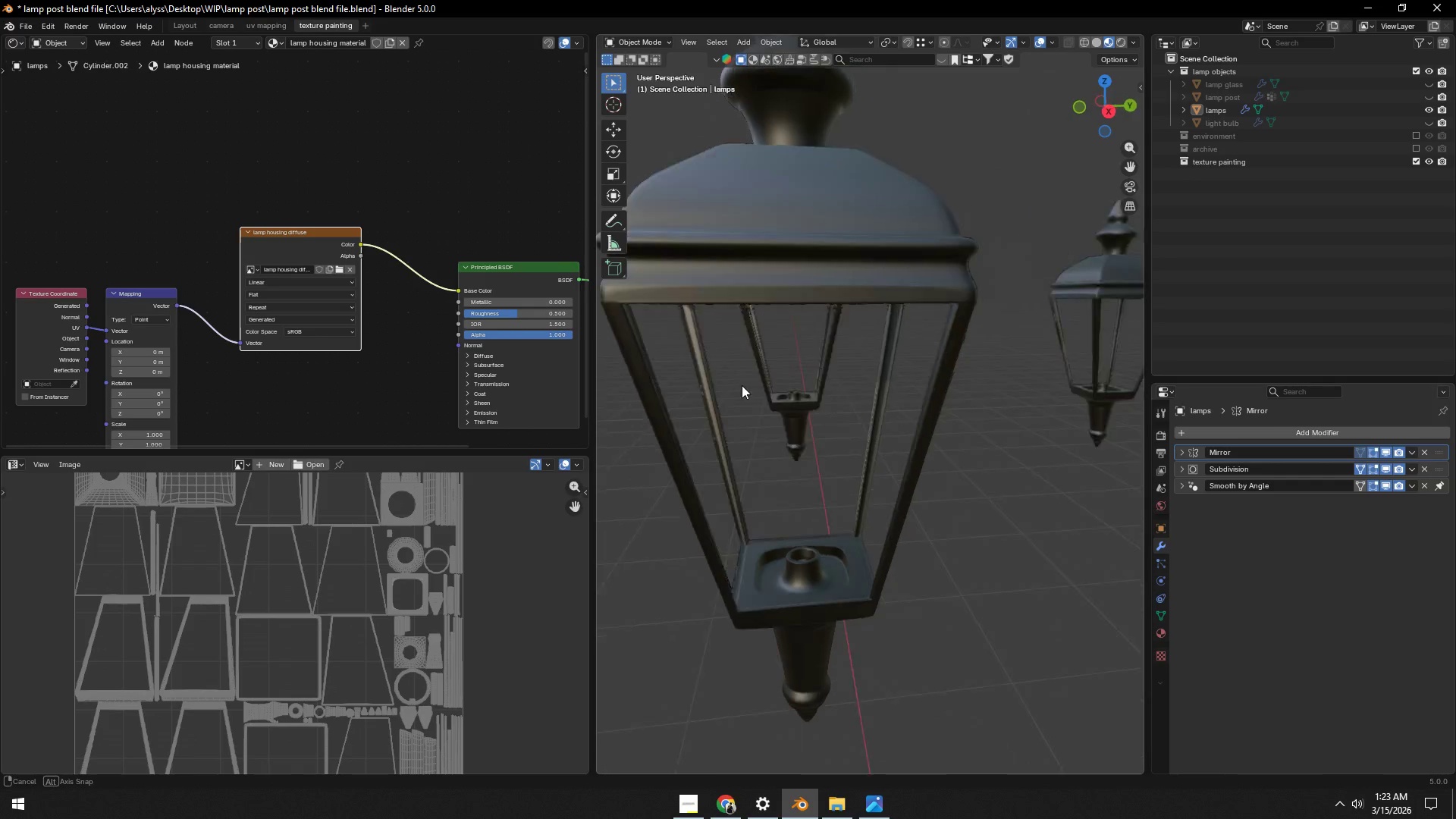 
left_click([1100, 42])
 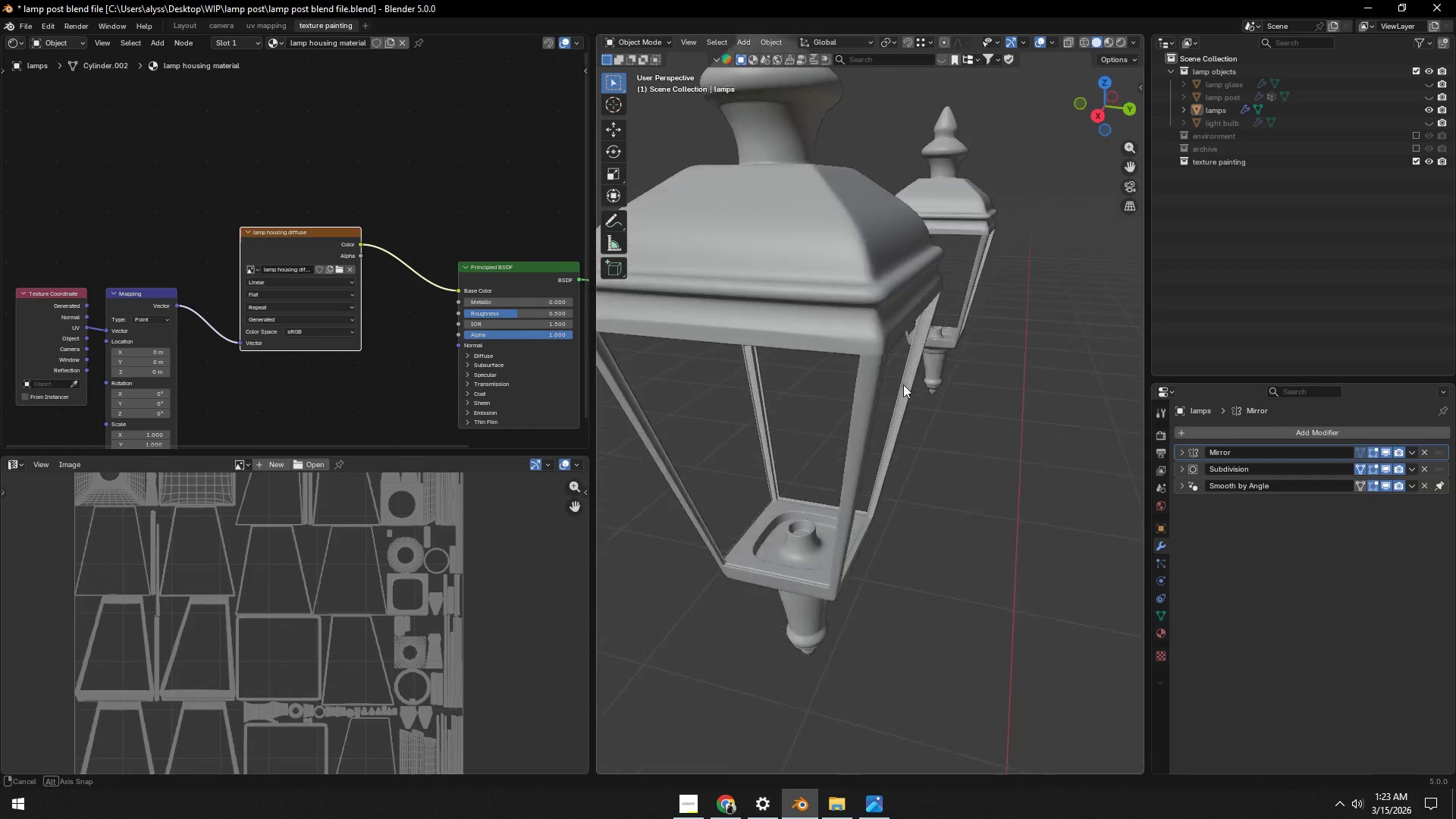 
scroll: coordinate [932, 398], scroll_direction: up, amount: 5.0
 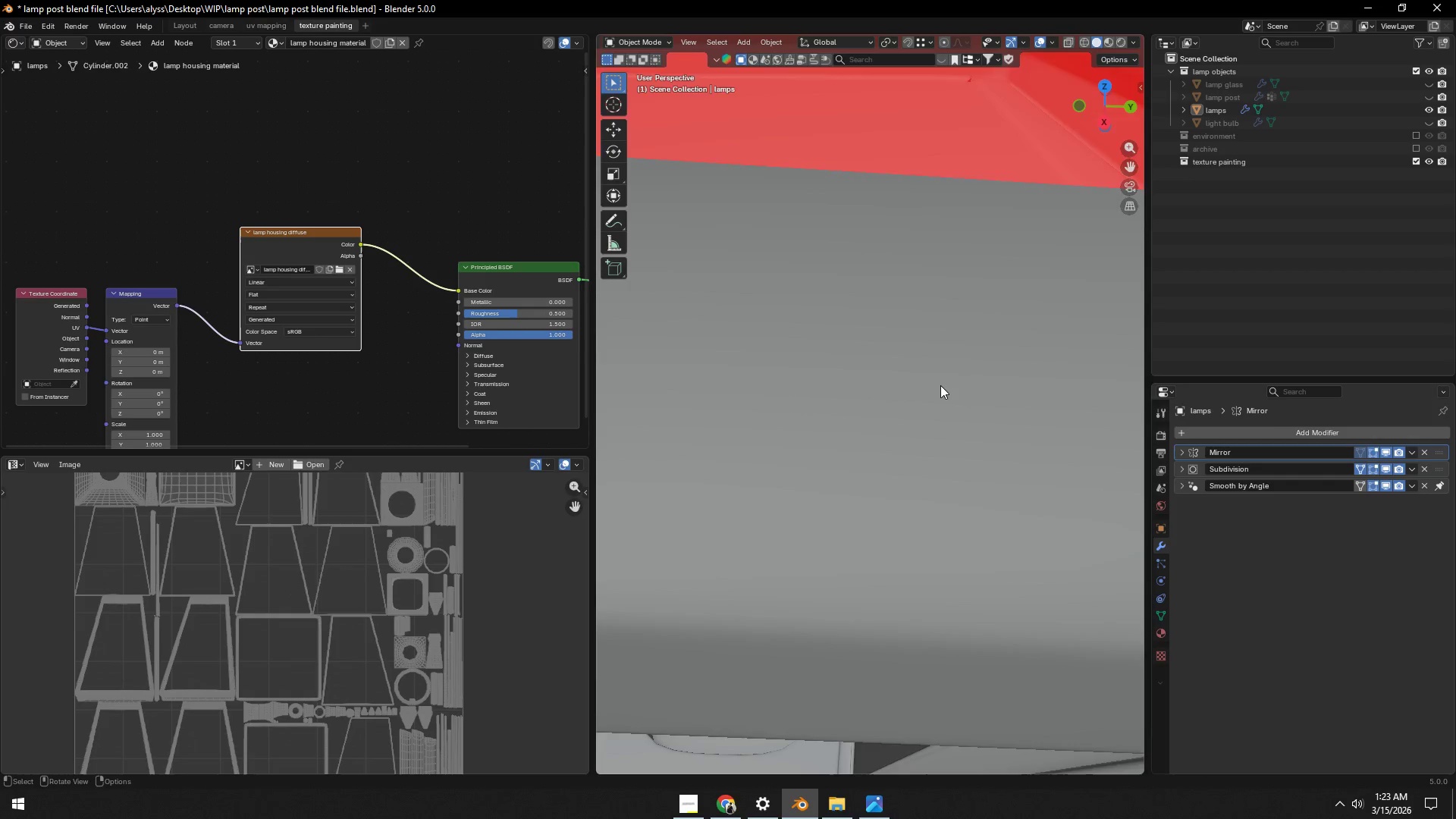 
scroll: coordinate [941, 384], scroll_direction: down, amount: 5.0
 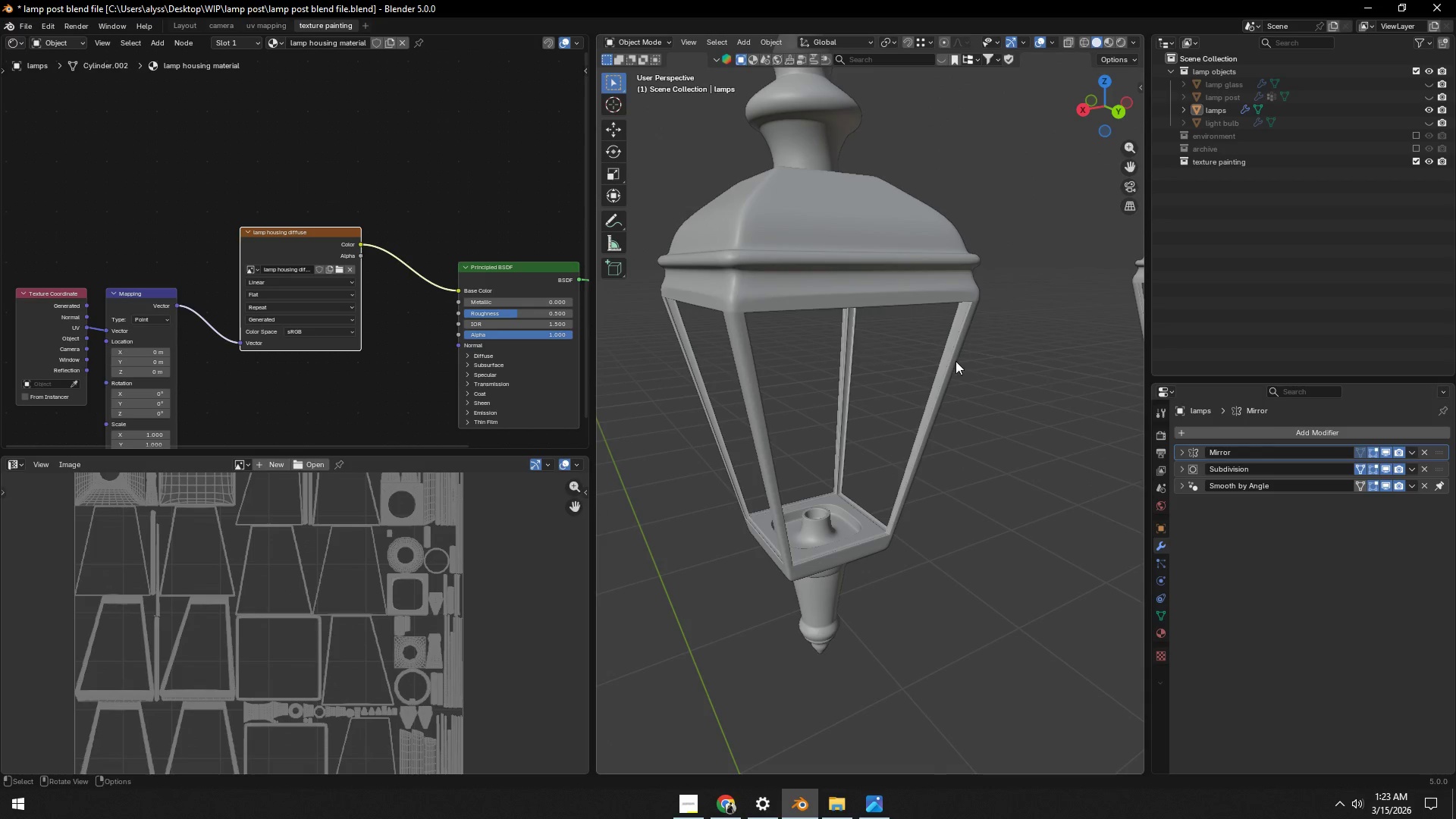 
key(Control+S)
 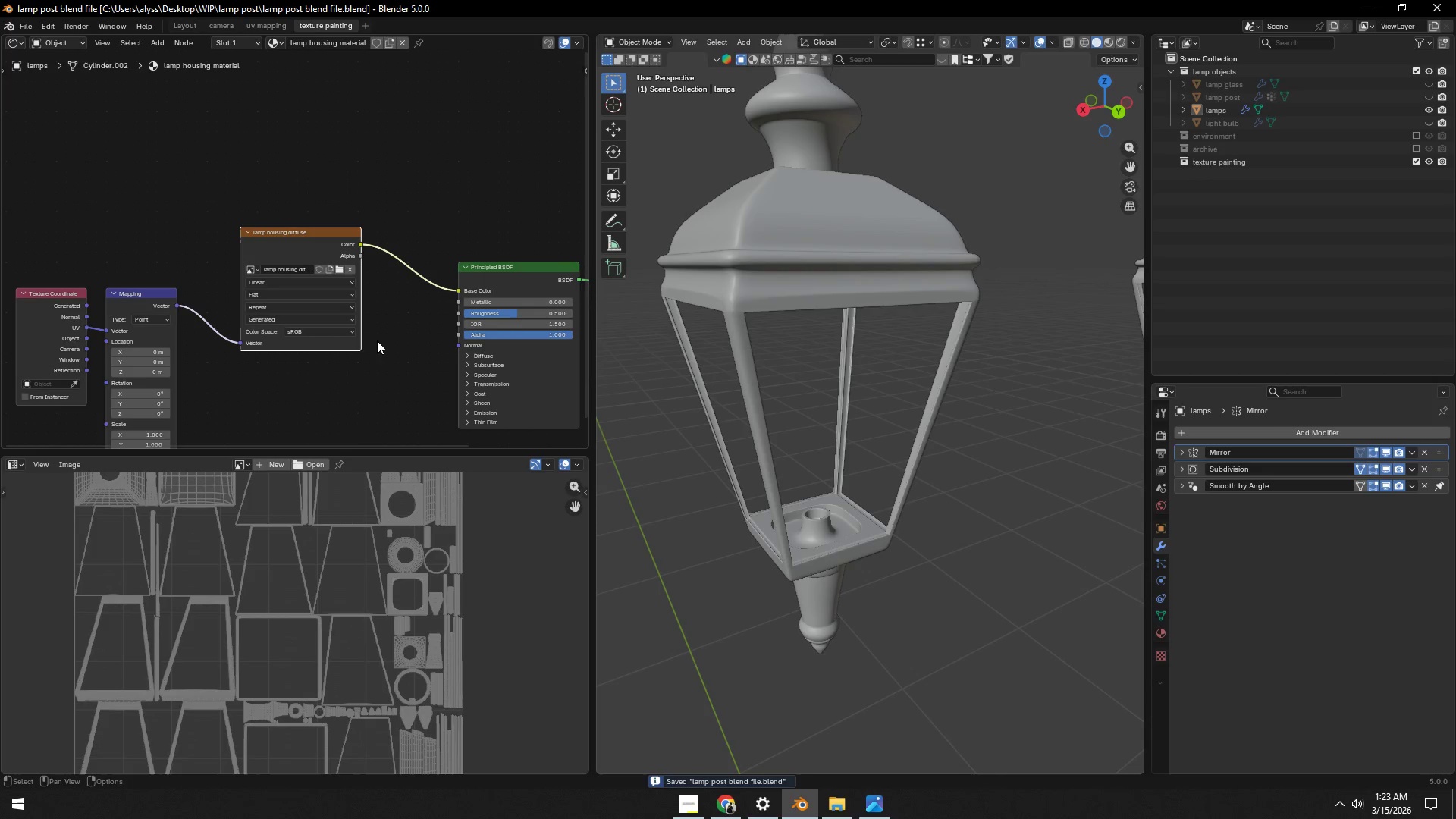 
left_click_drag(start_coordinate=[315, 245], to_coordinate=[315, 172])
 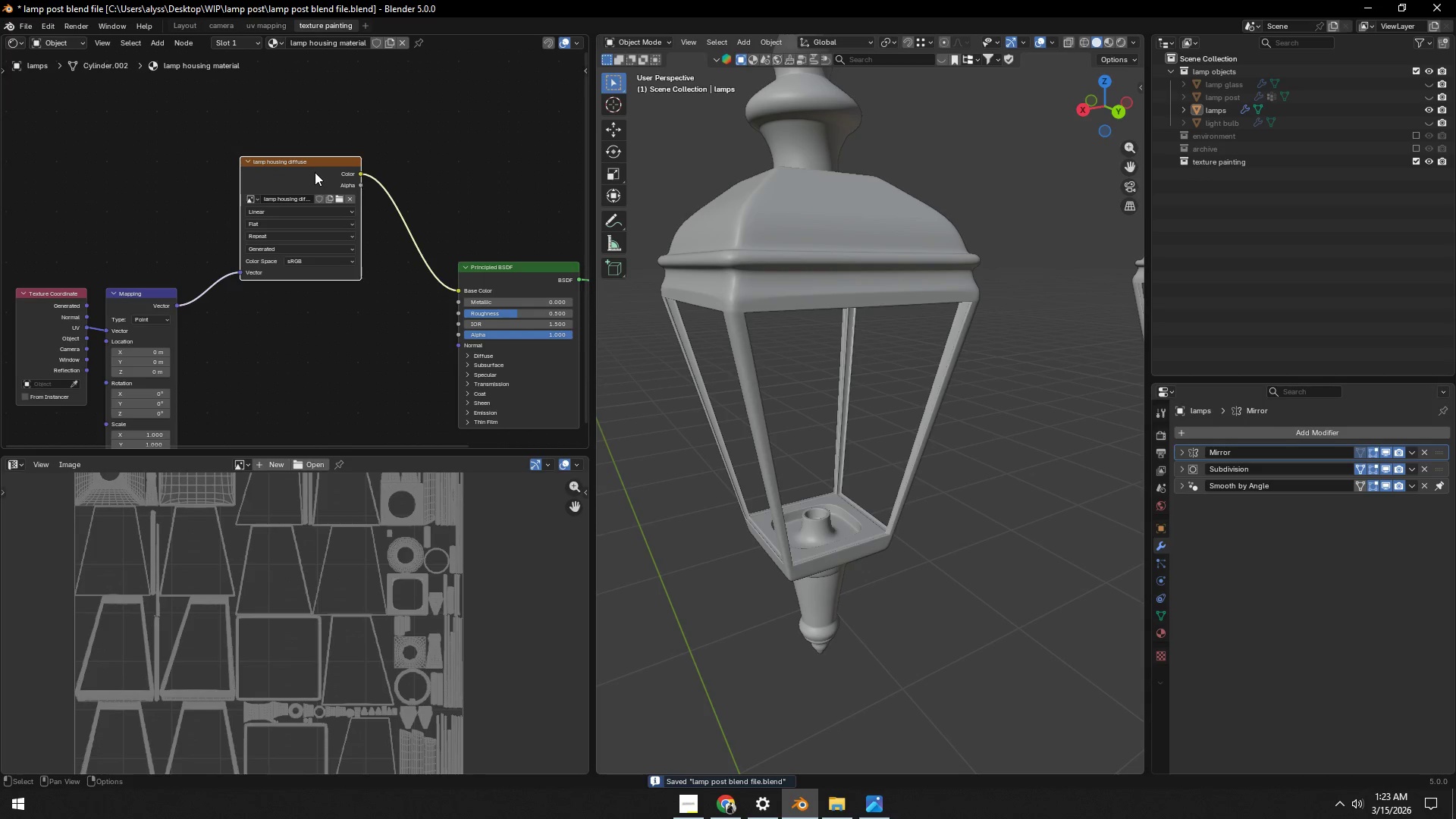 
key(Shift+D)
 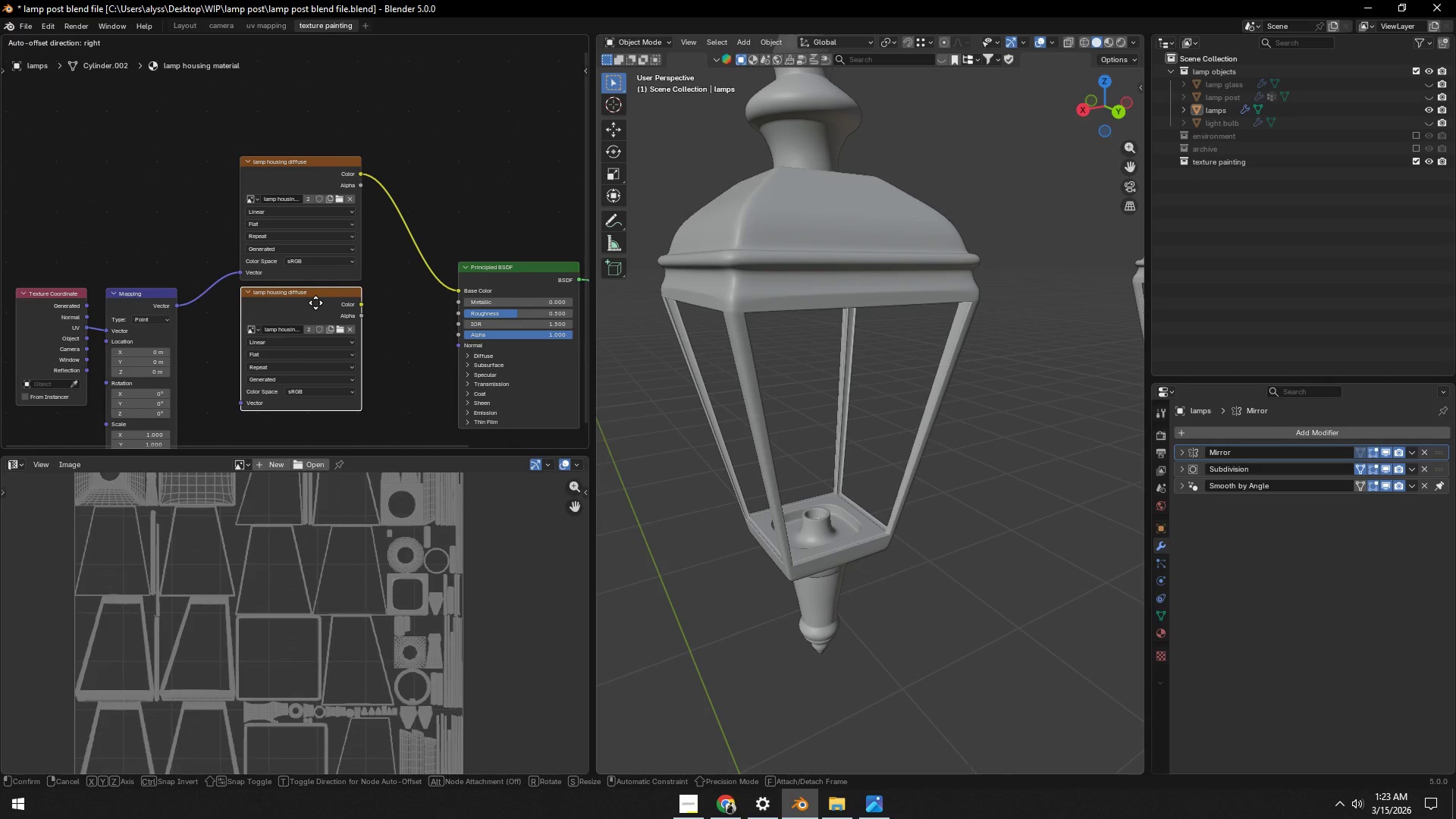 
left_click([315, 303])
 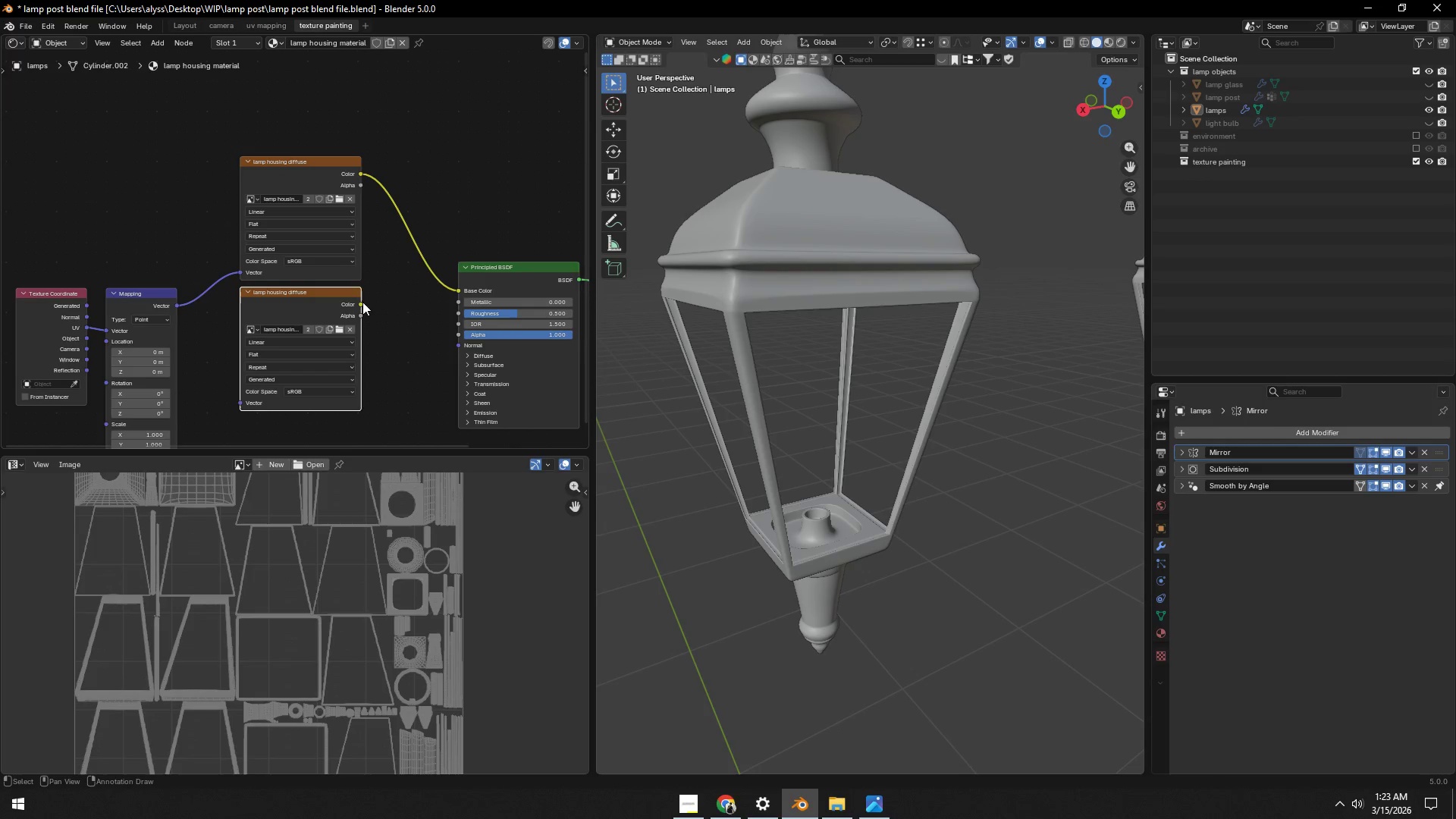 
double_click([401, 302])
 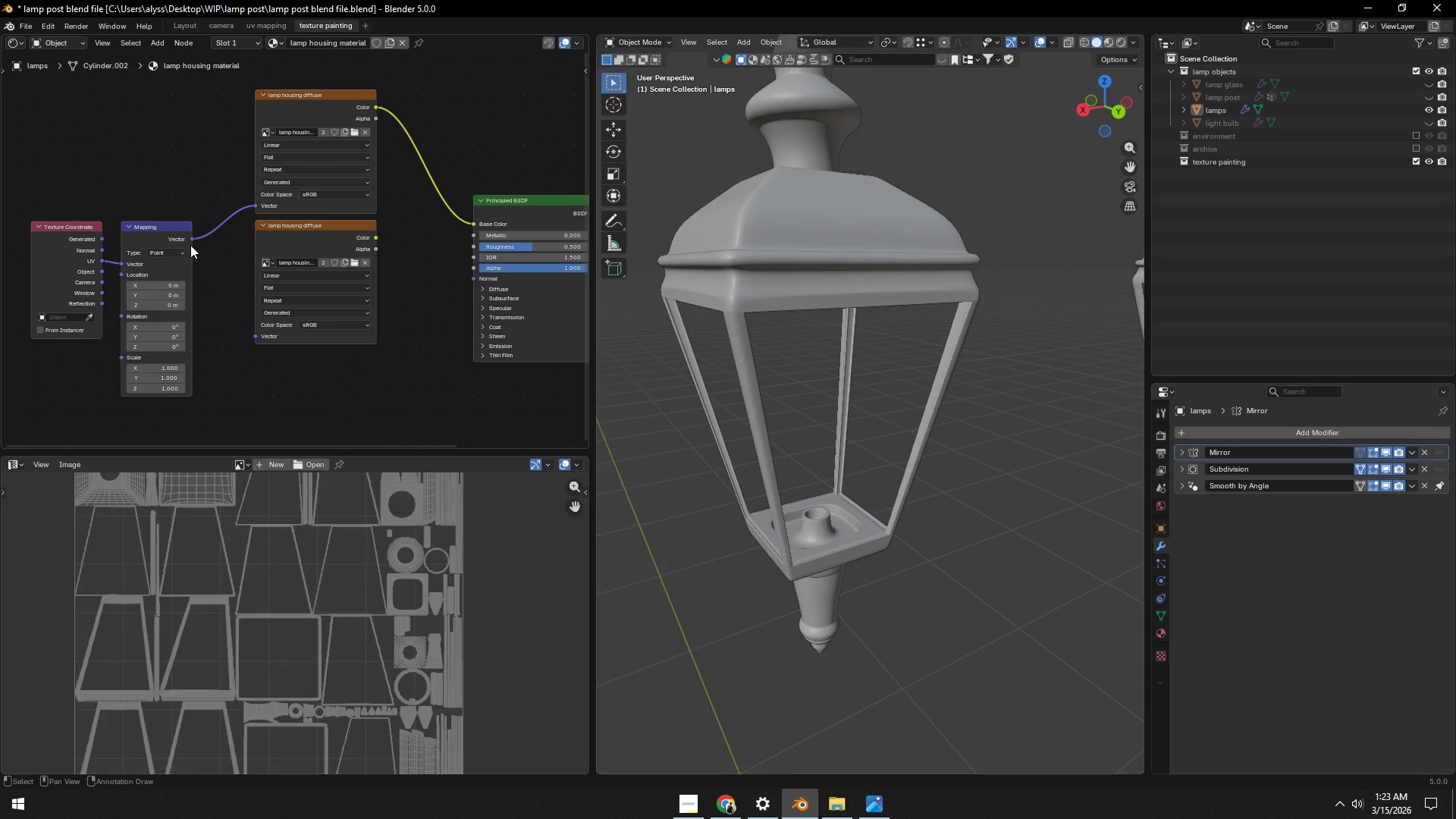 
left_click_drag(start_coordinate=[191, 240], to_coordinate=[244, 336])
 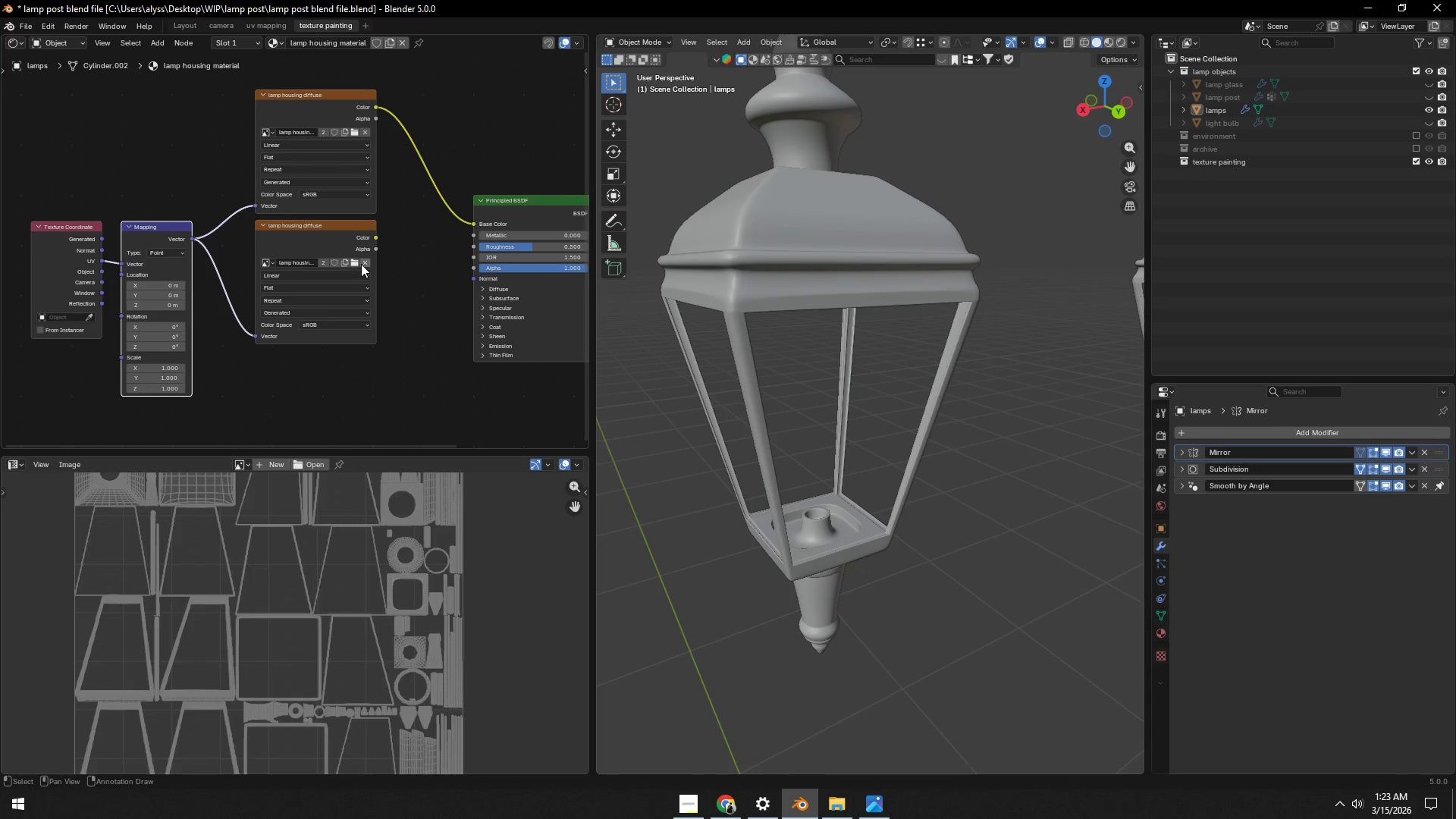 
left_click([364, 262])
 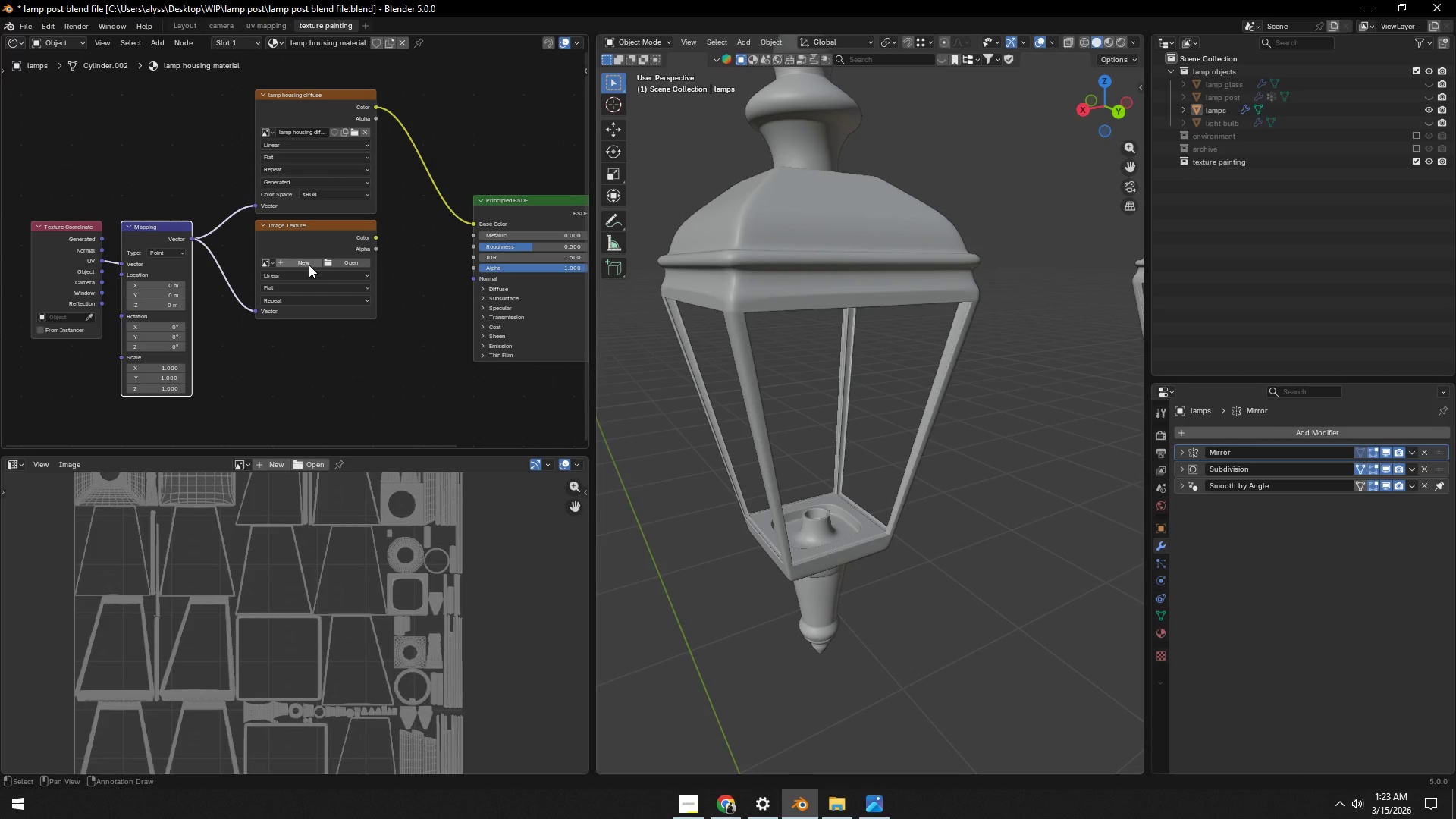 
left_click([309, 265])
 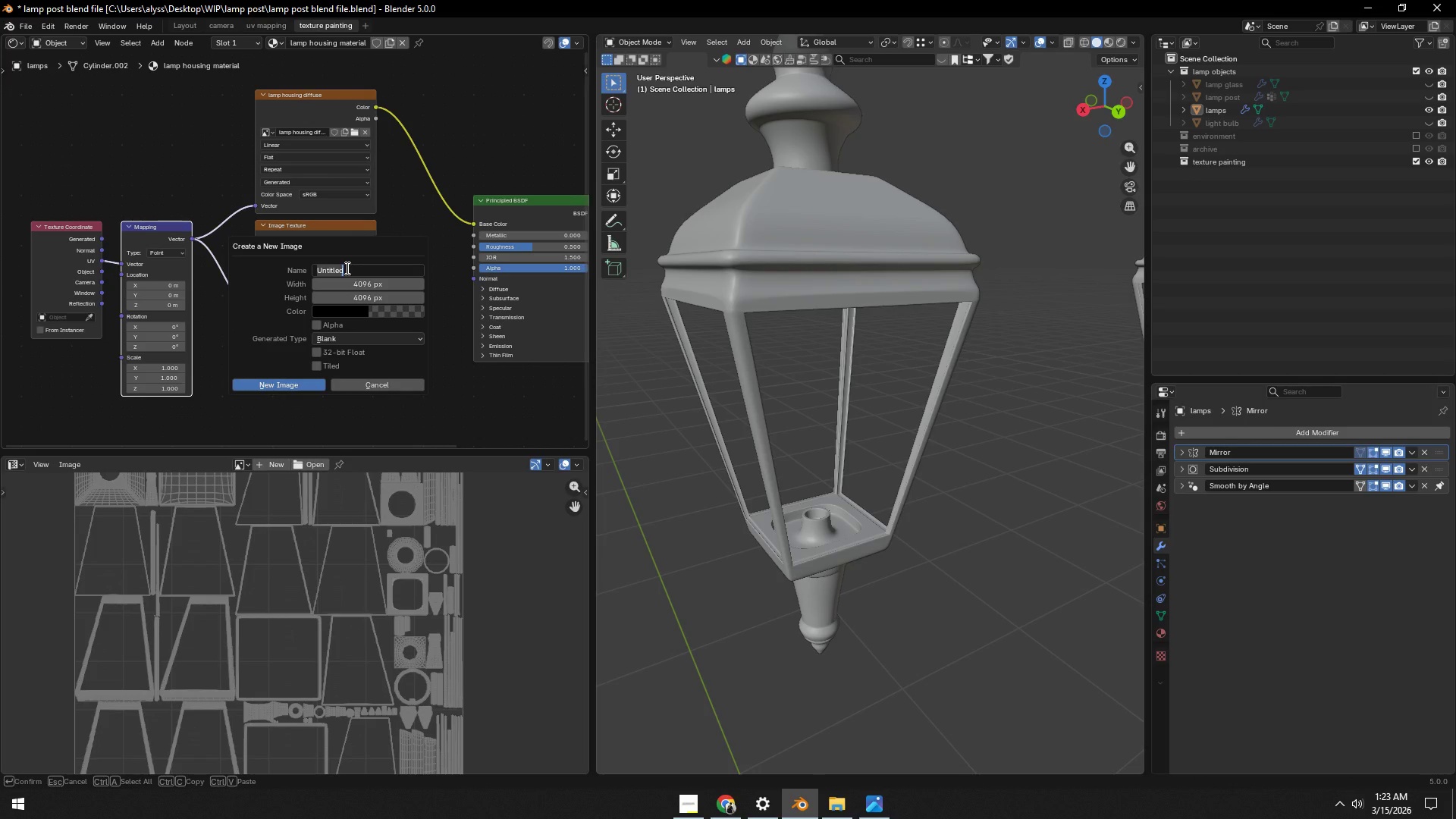 
type(lamp houding)
key(Backspace)
key(Backspace)
key(Backspace)
key(Backspace)
type(sing roughness)
 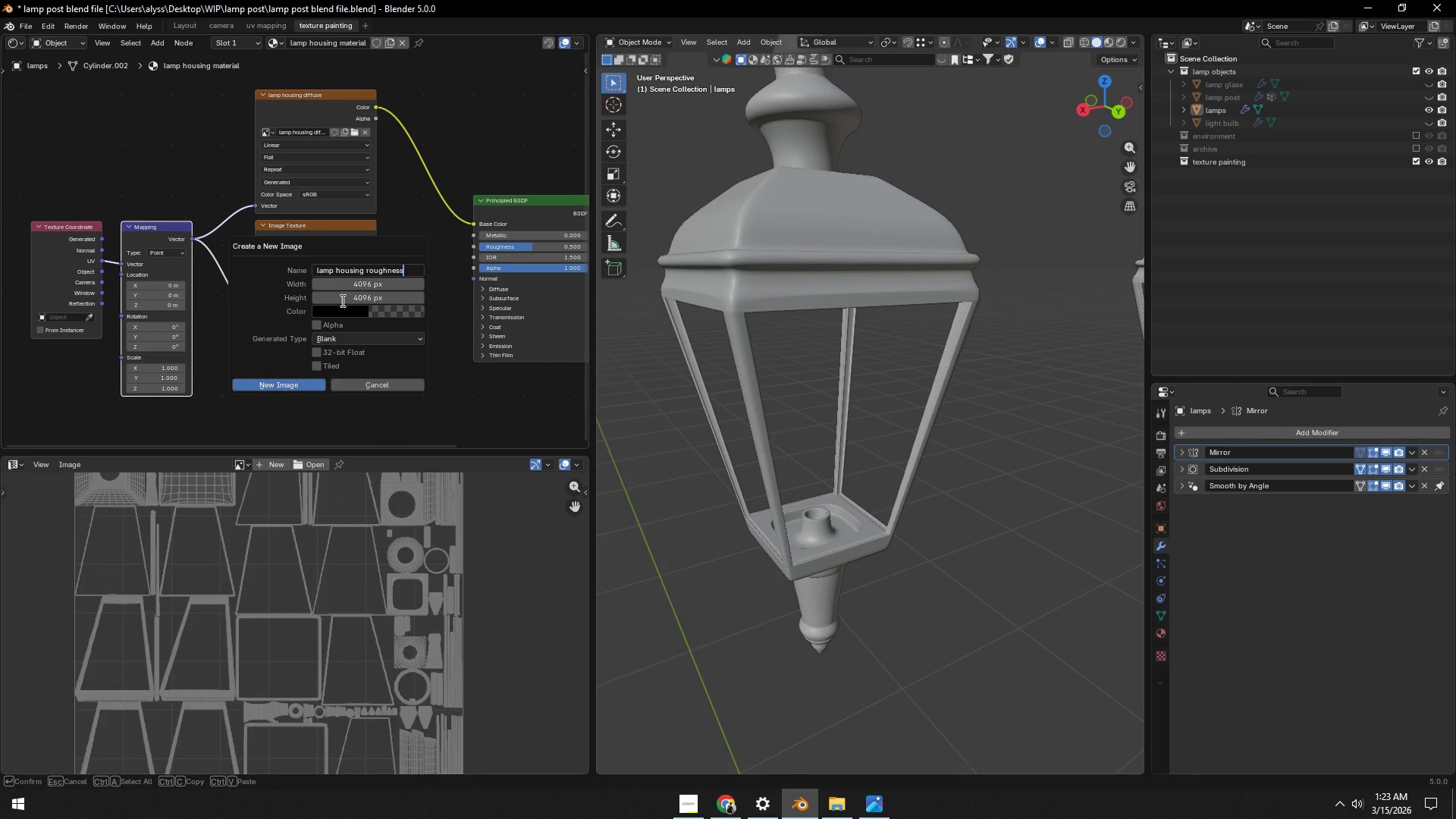 
left_click([344, 309])
 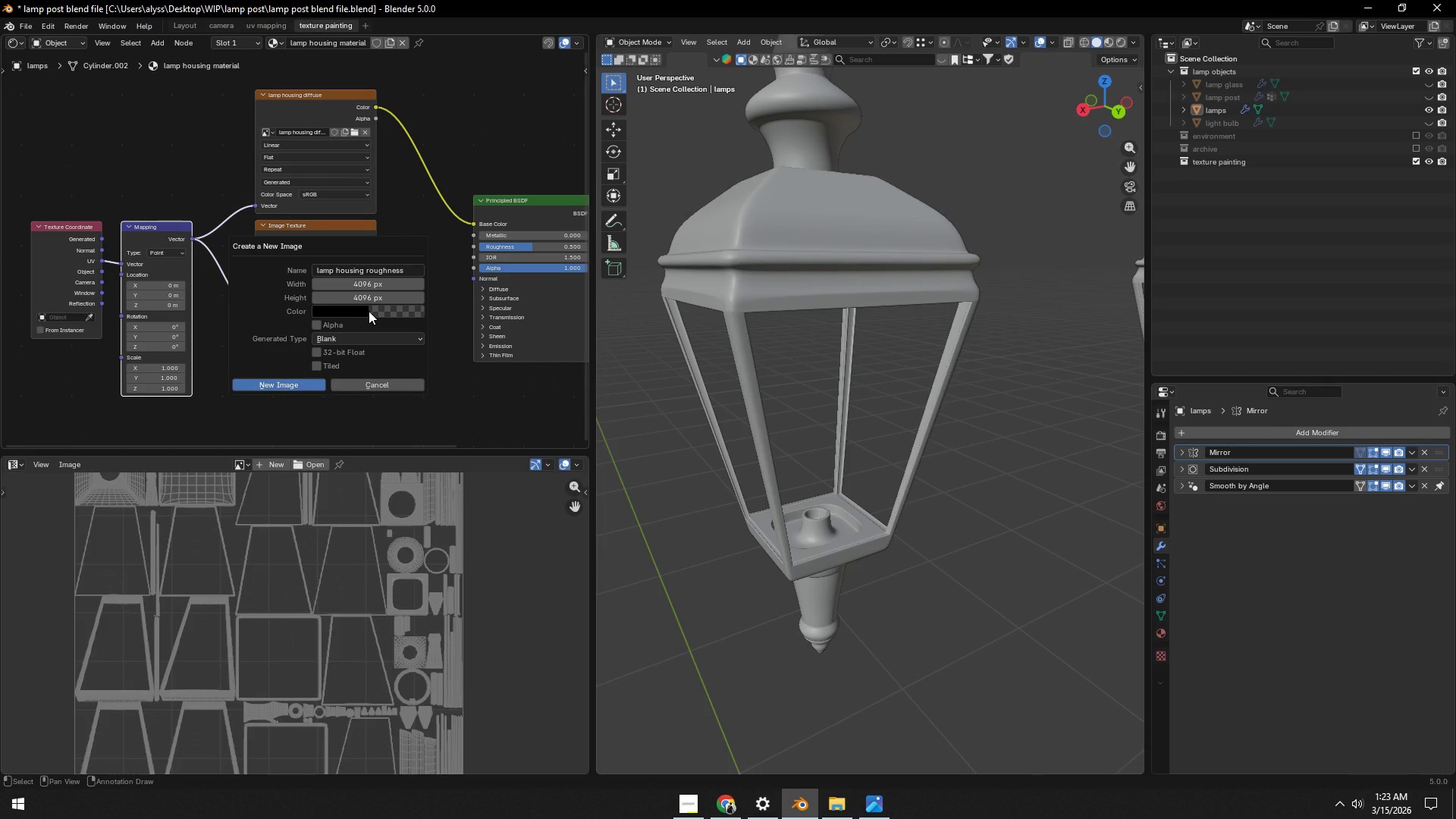 
left_click([360, 310])
 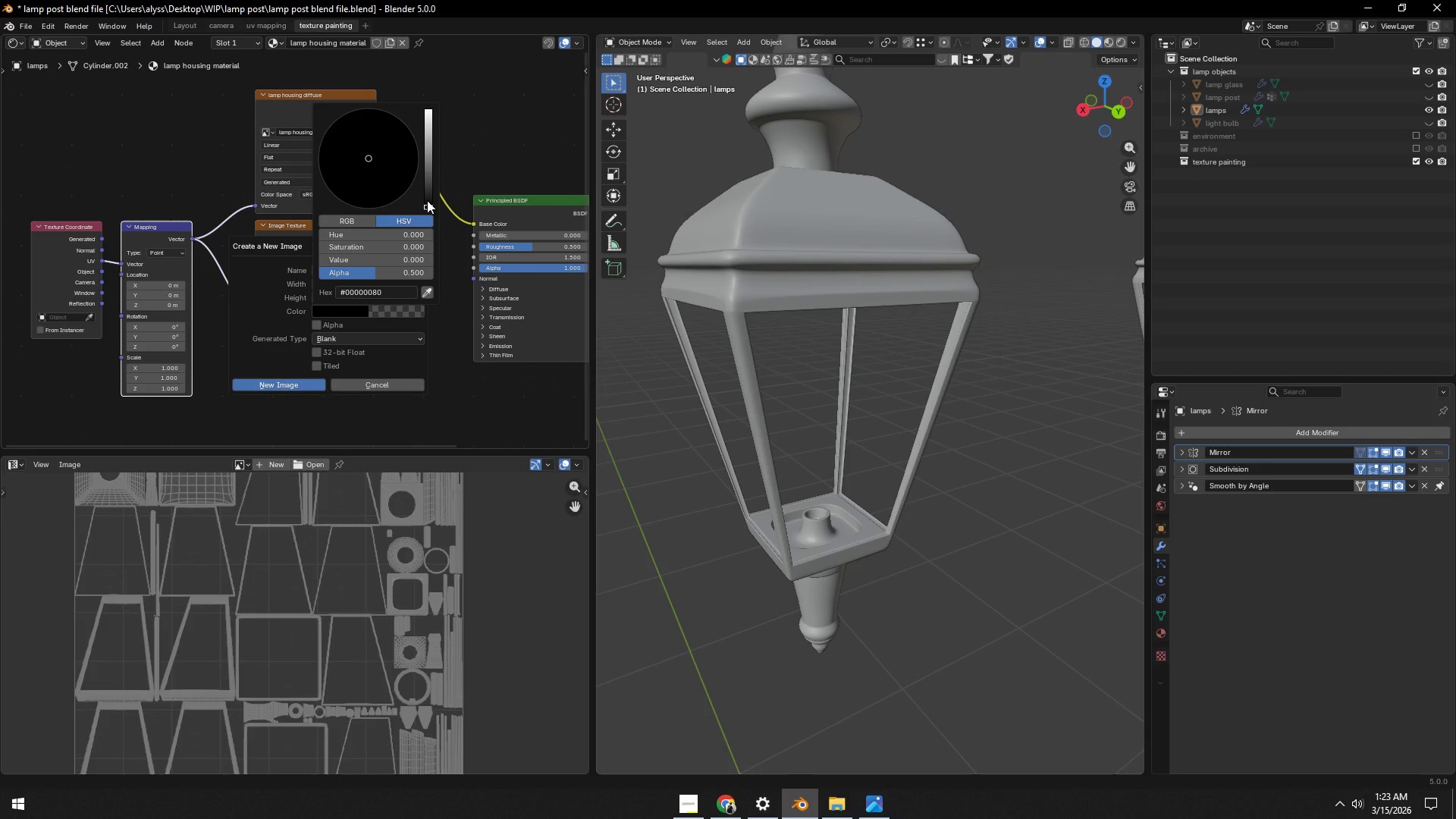 
left_click_drag(start_coordinate=[427, 200], to_coordinate=[429, 164])
 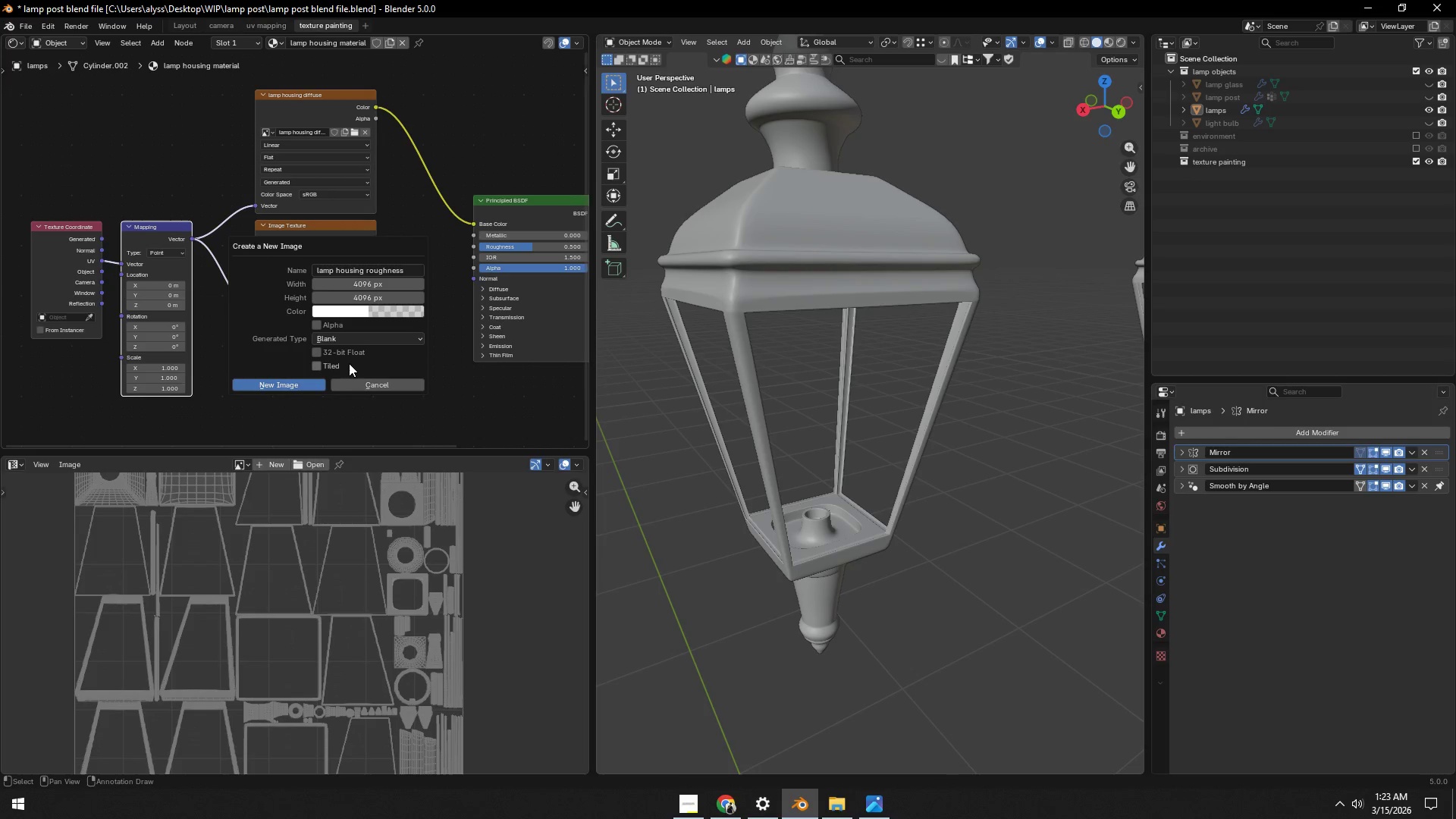 
left_click([304, 384])
 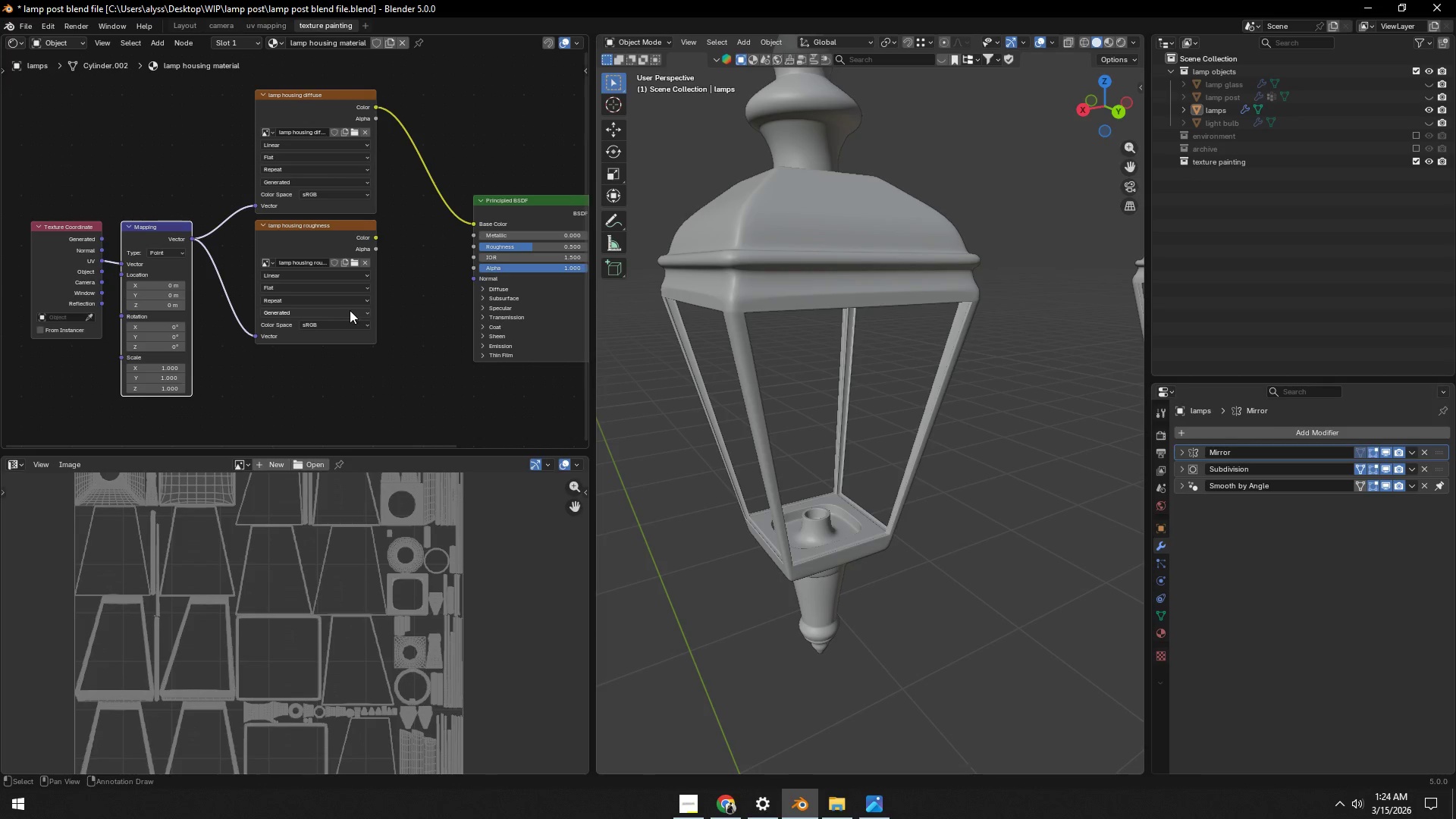 
double_click([419, 300])
 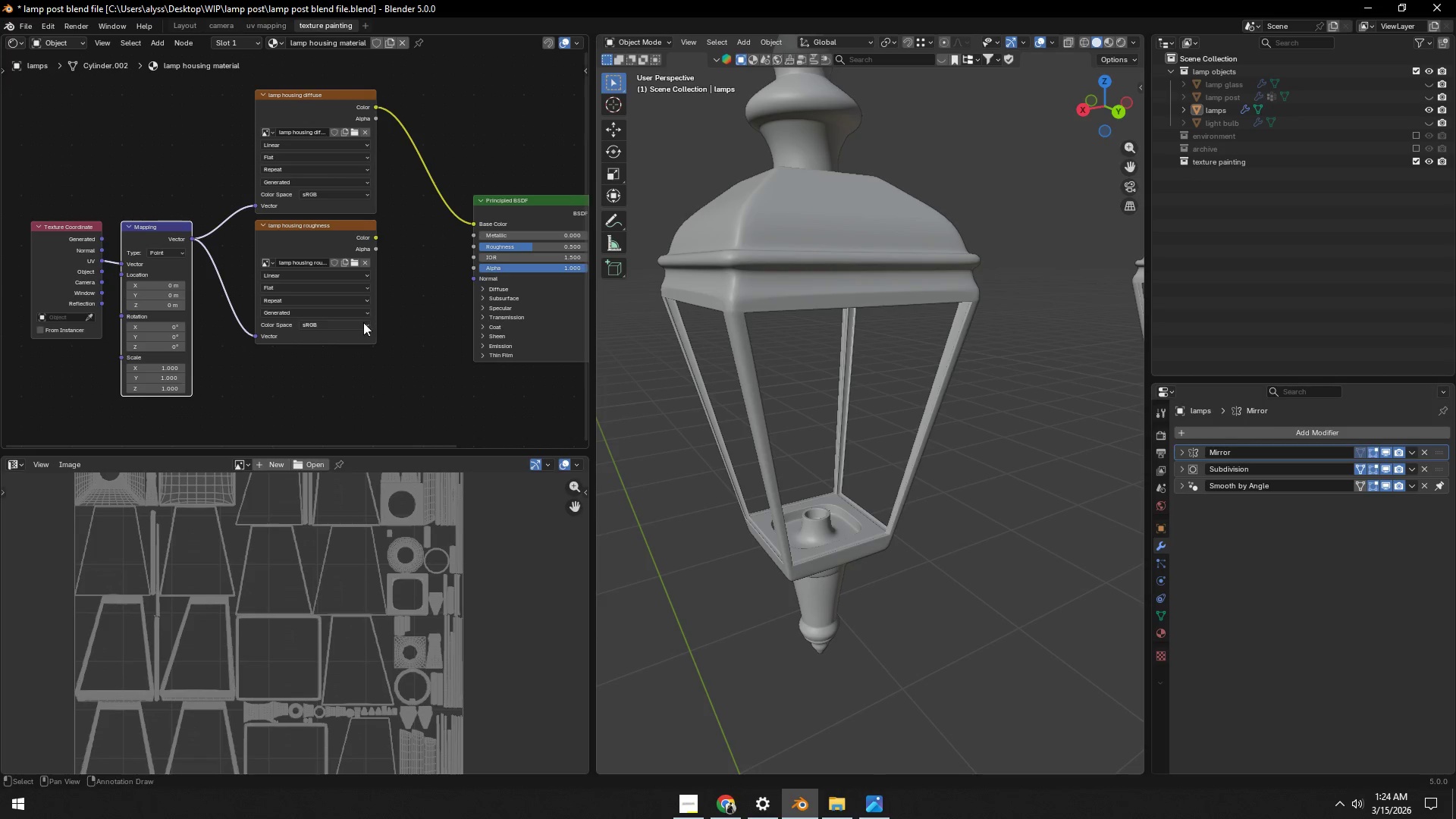 
triple_click([358, 322])
 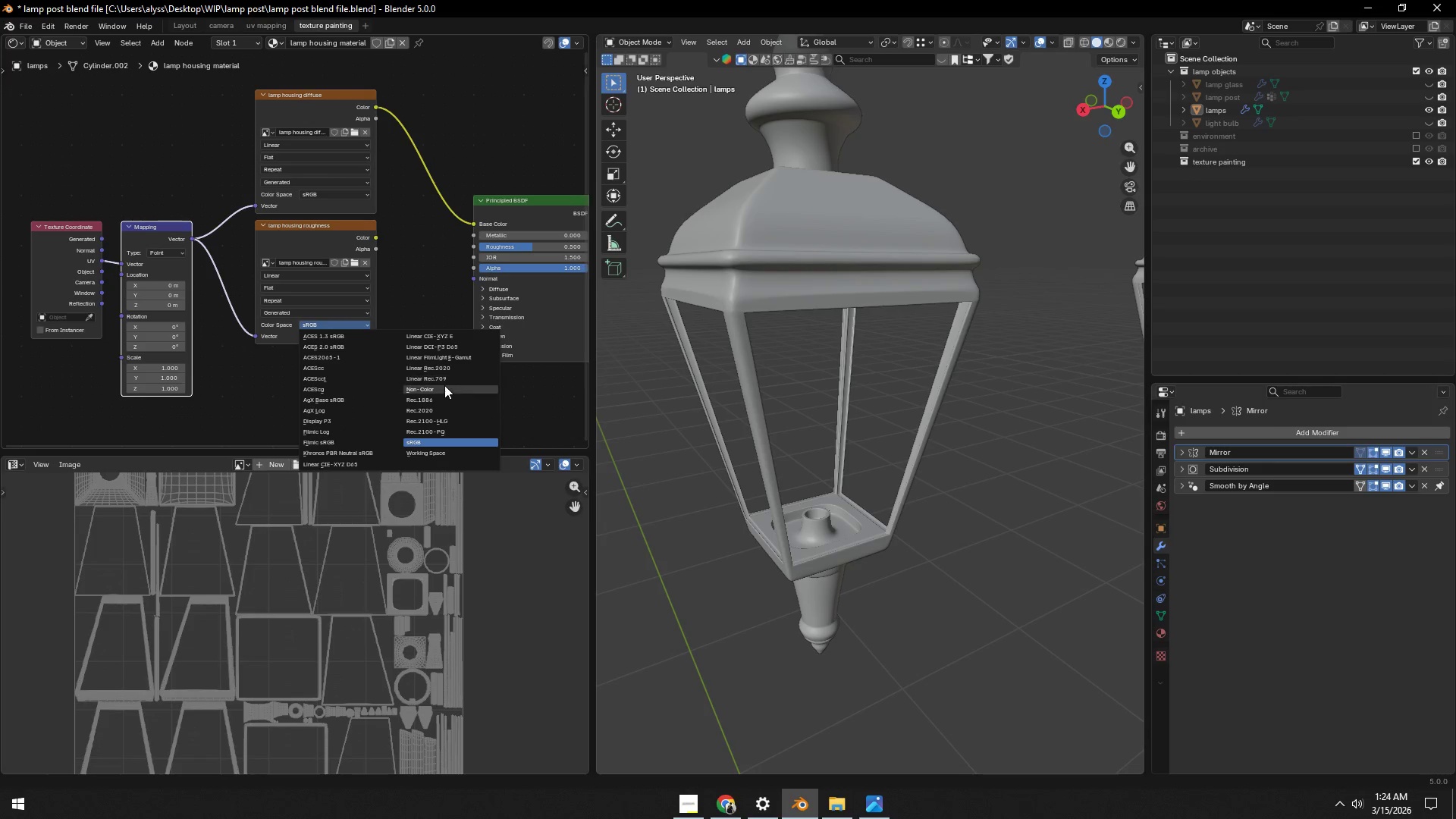 
left_click([444, 386])
 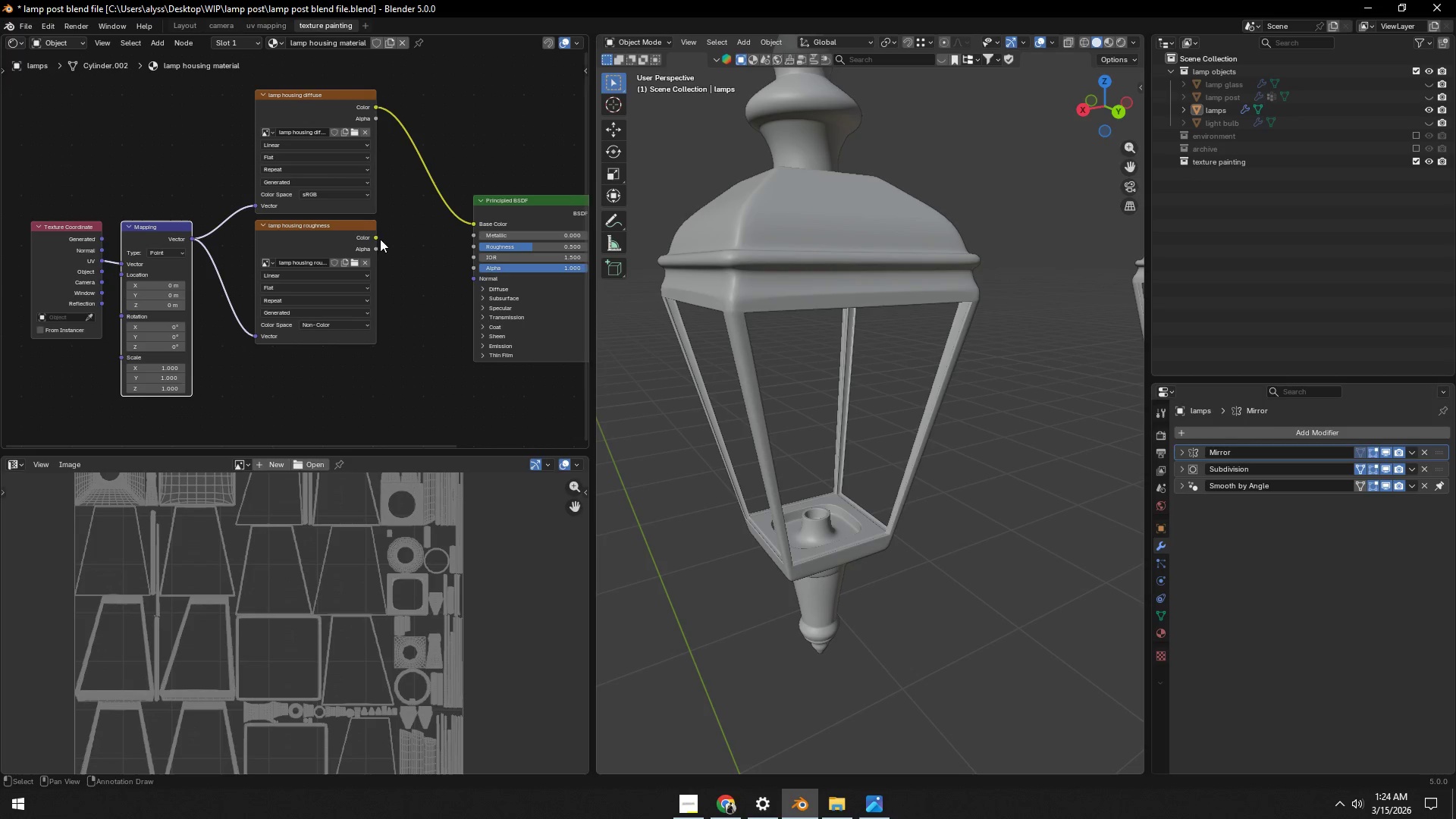 
left_click_drag(start_coordinate=[377, 237], to_coordinate=[461, 248])
 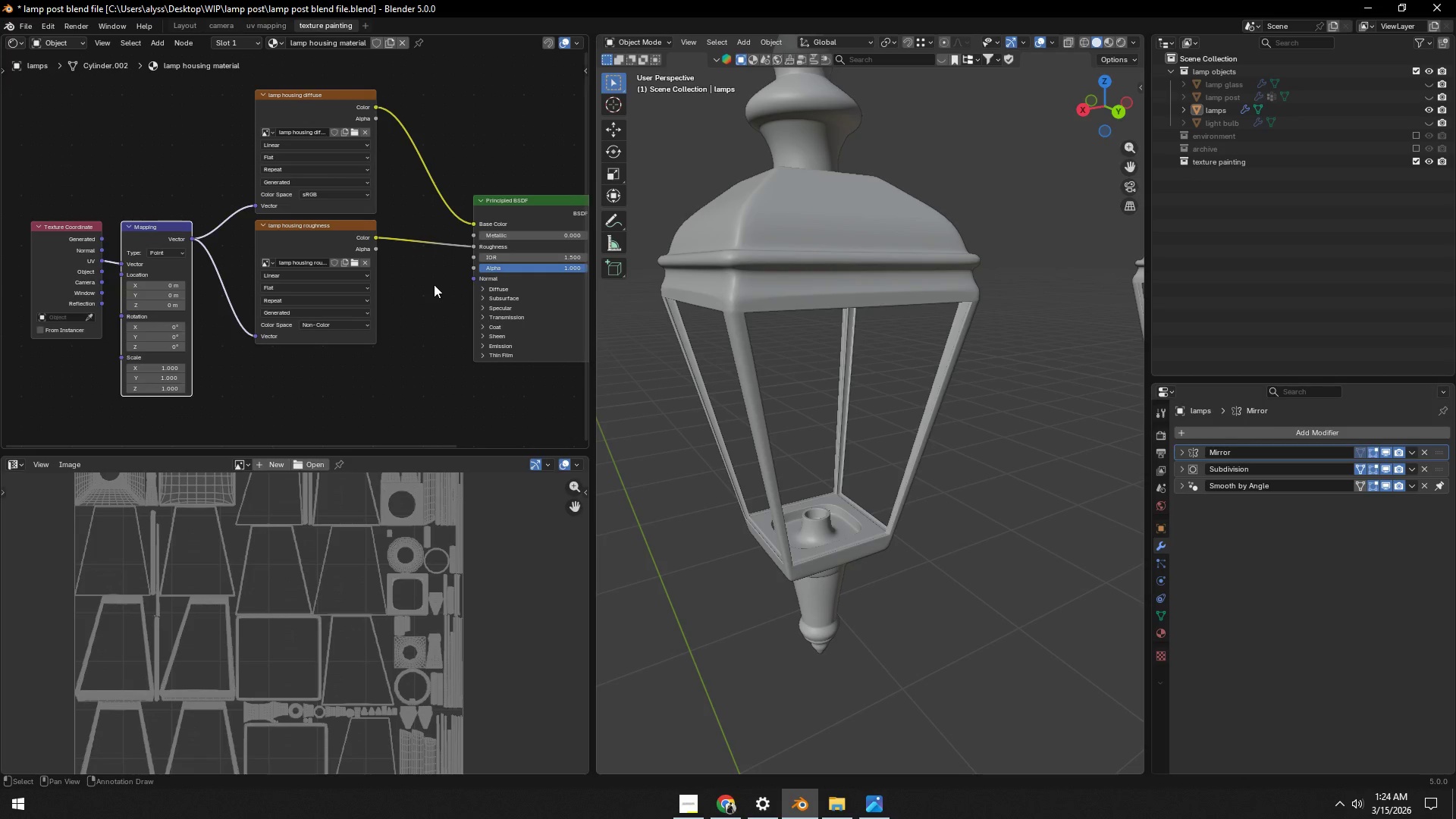 
left_click([434, 284])
 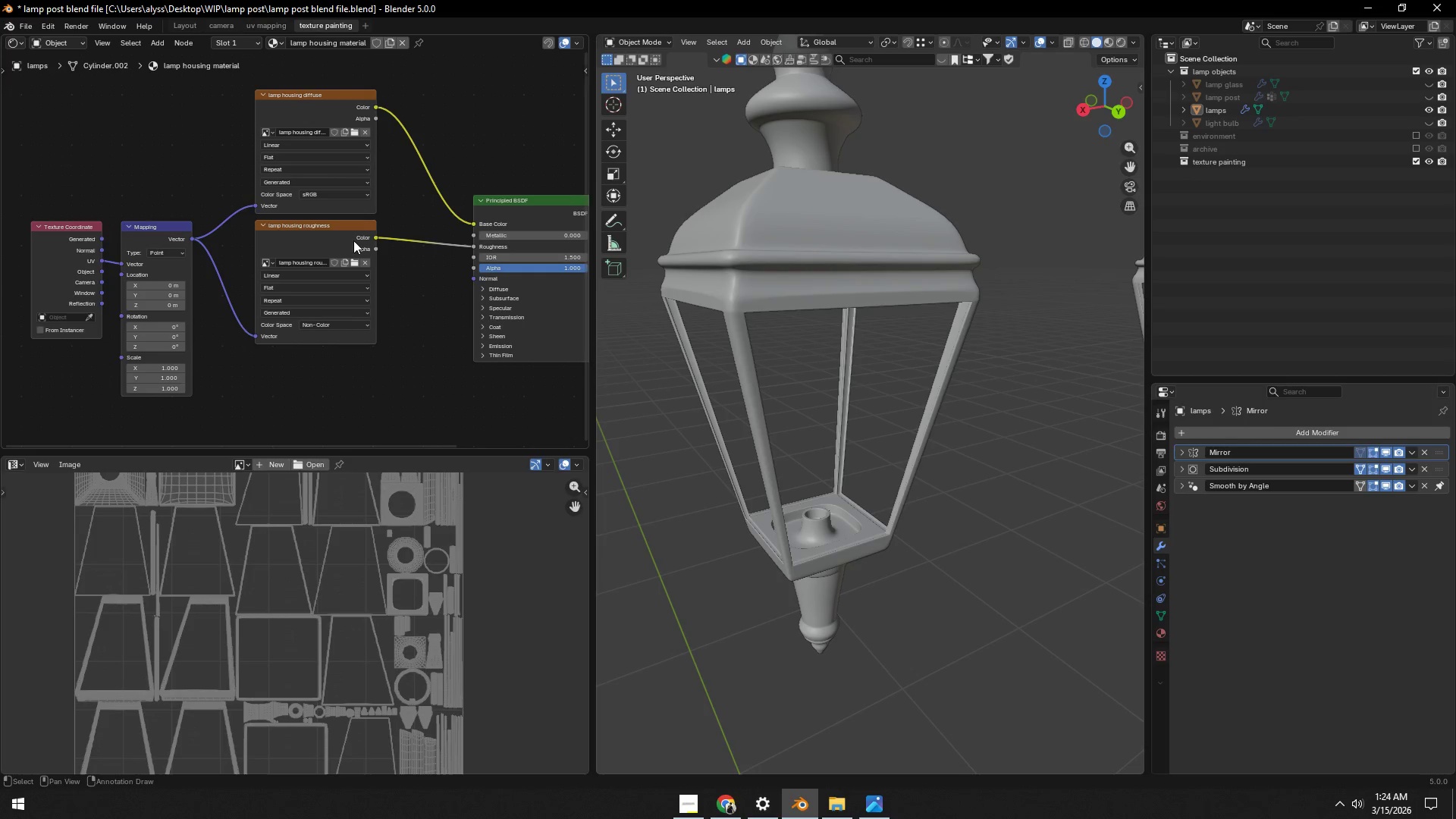 
left_click_drag(start_coordinate=[342, 227], to_coordinate=[344, 250])
 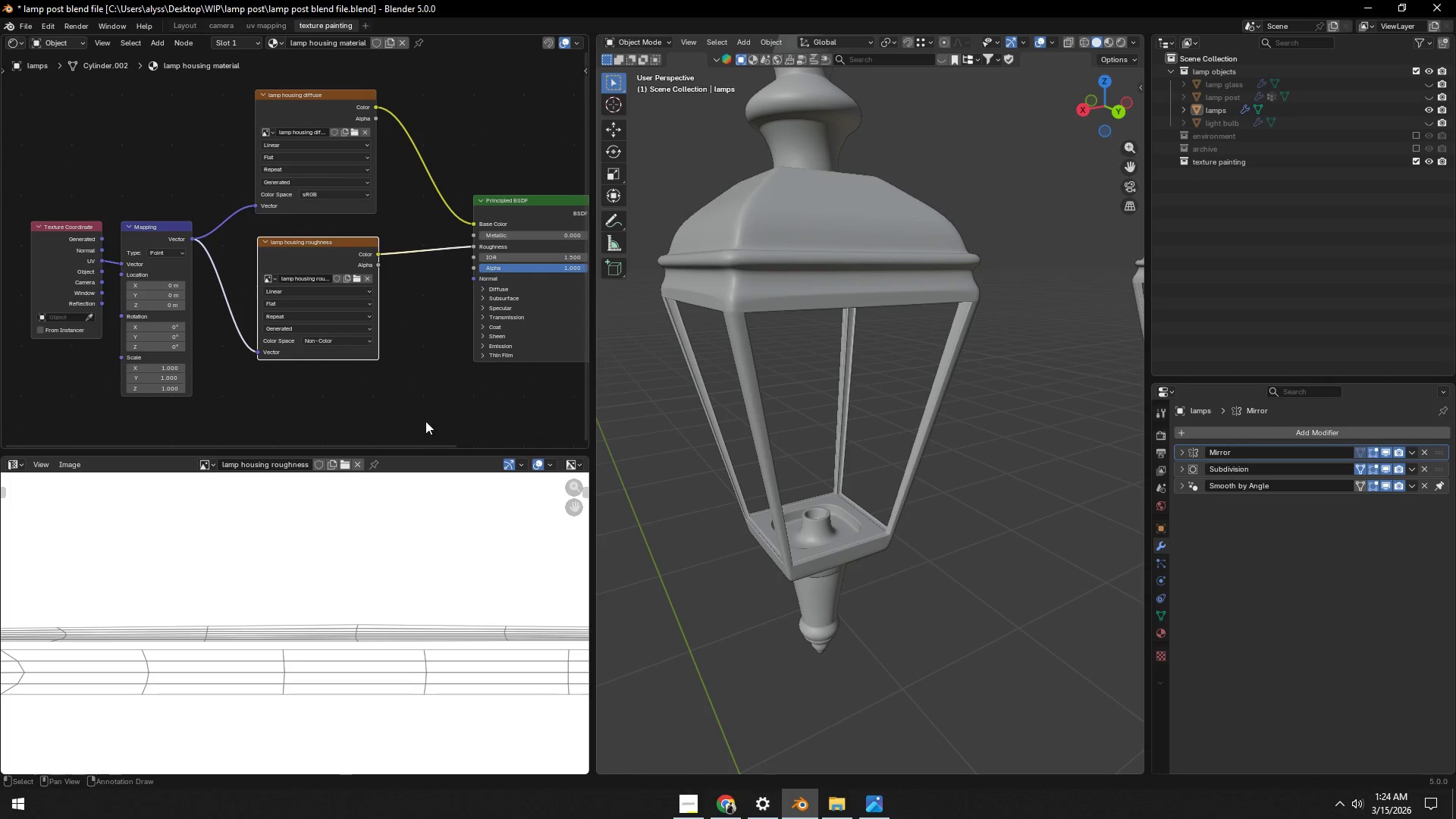 
scroll: coordinate [410, 530], scroll_direction: down, amount: 17.0
 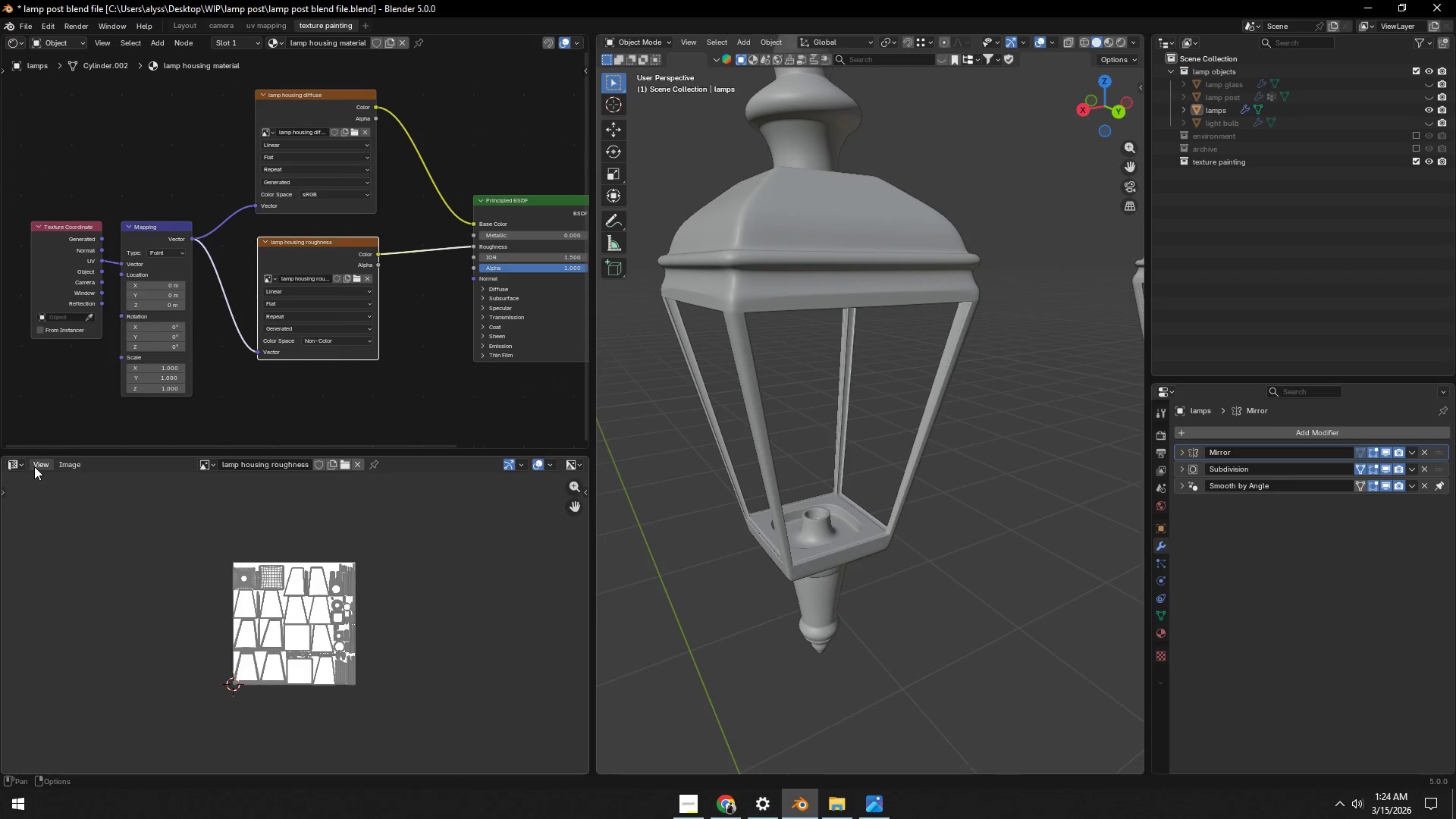 
left_click([42, 465])
 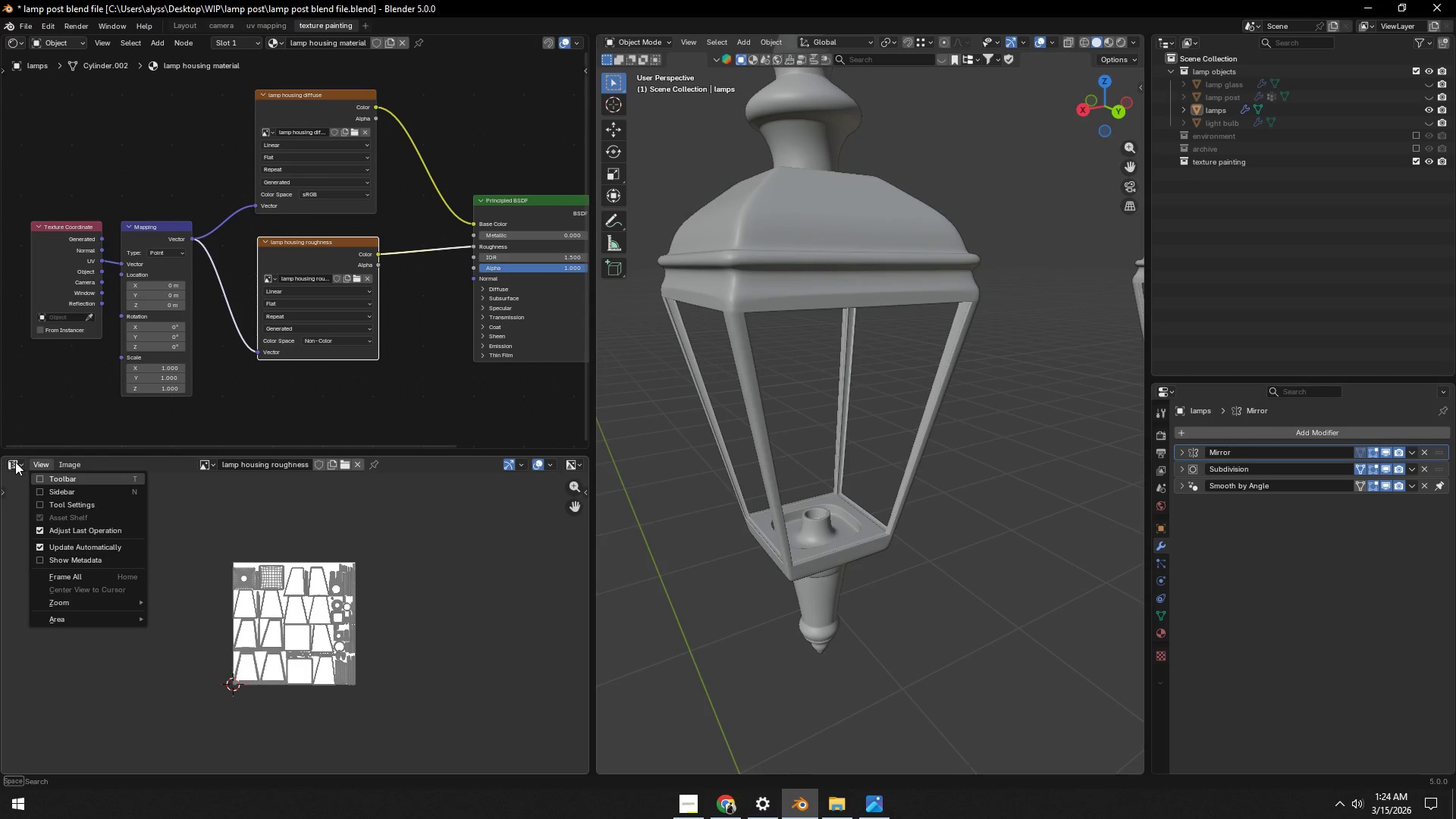 
double_click([15, 462])
 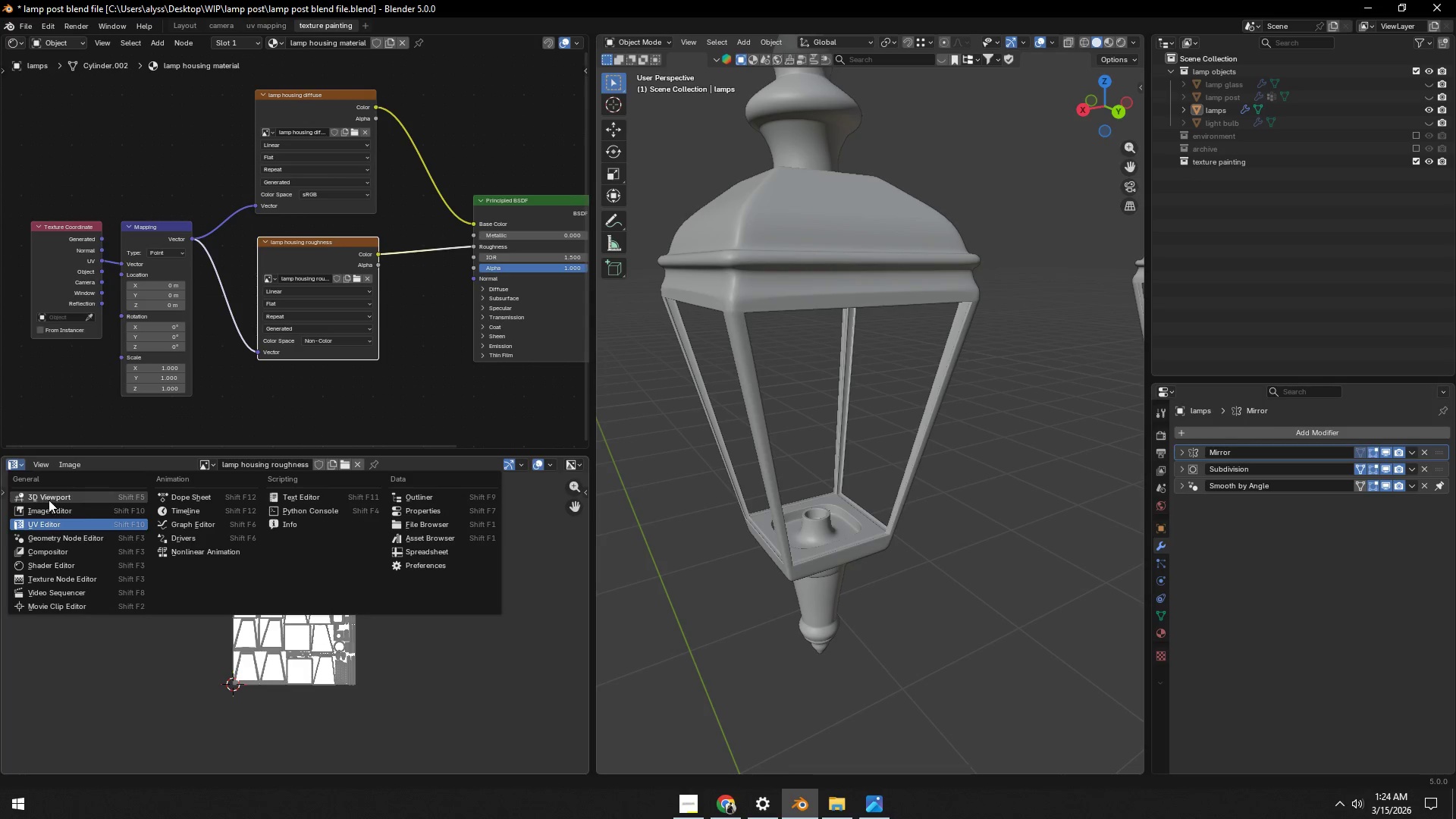 
left_click([51, 504])
 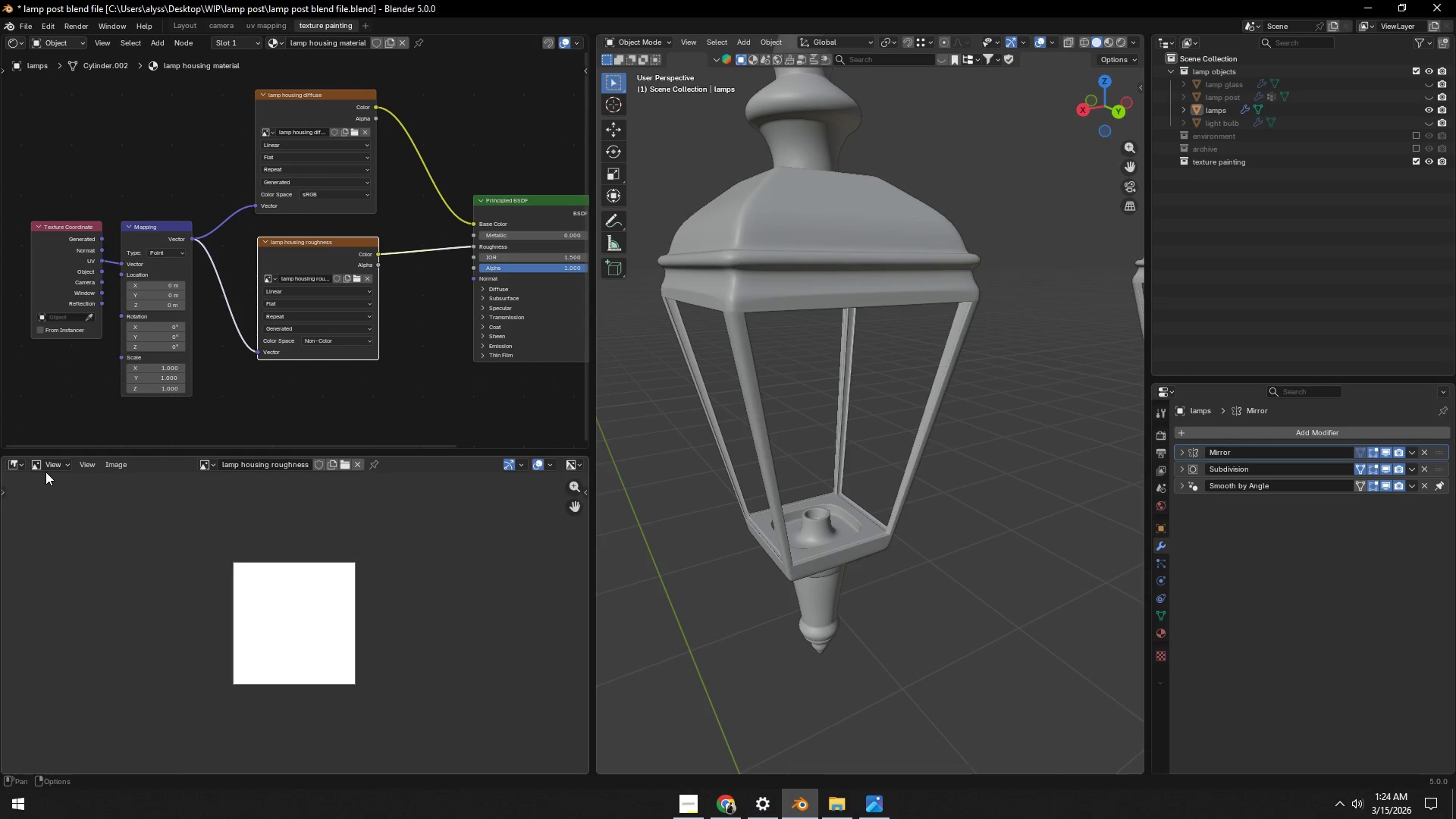 
left_click([50, 466])
 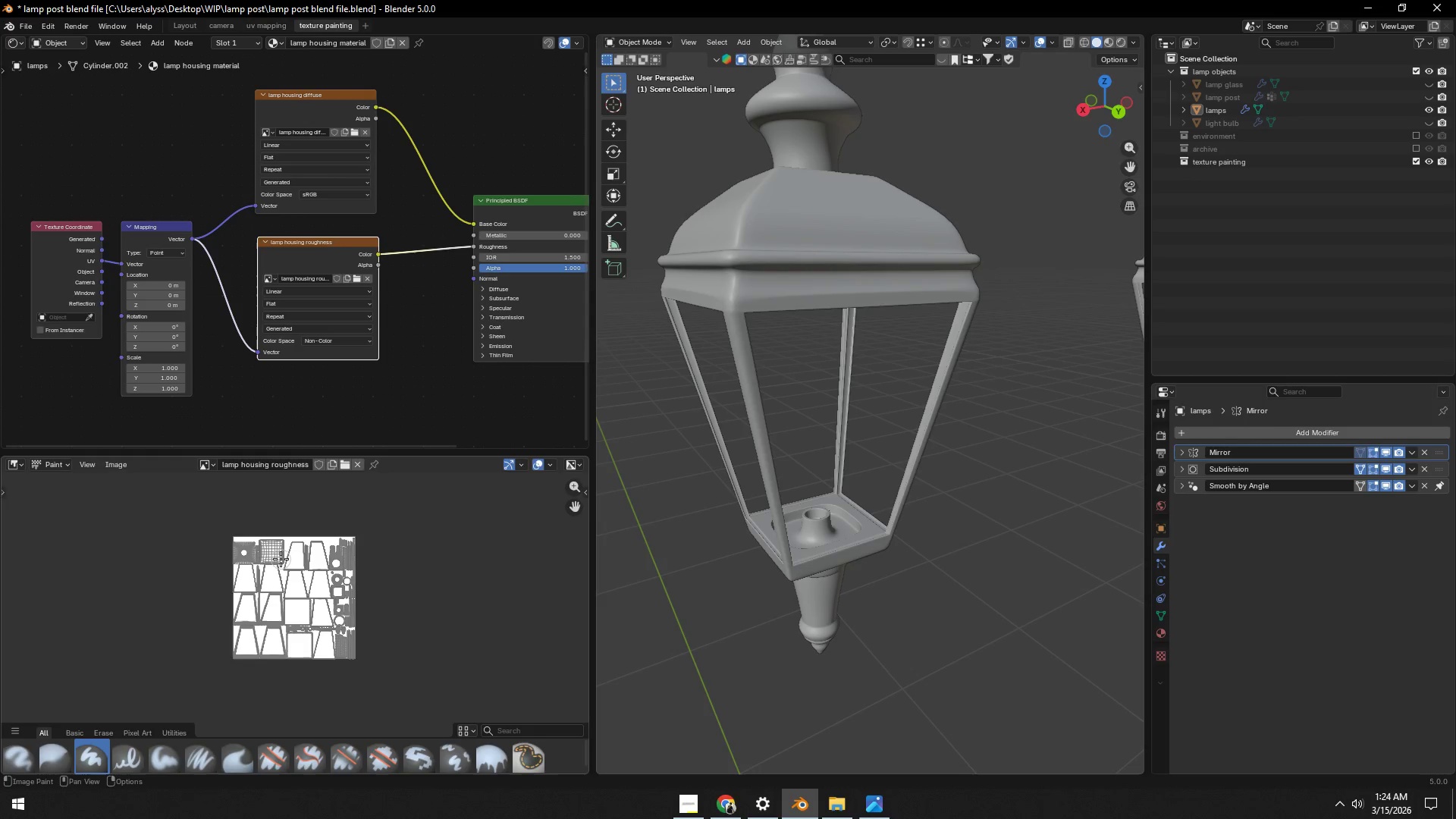 
key(F)
 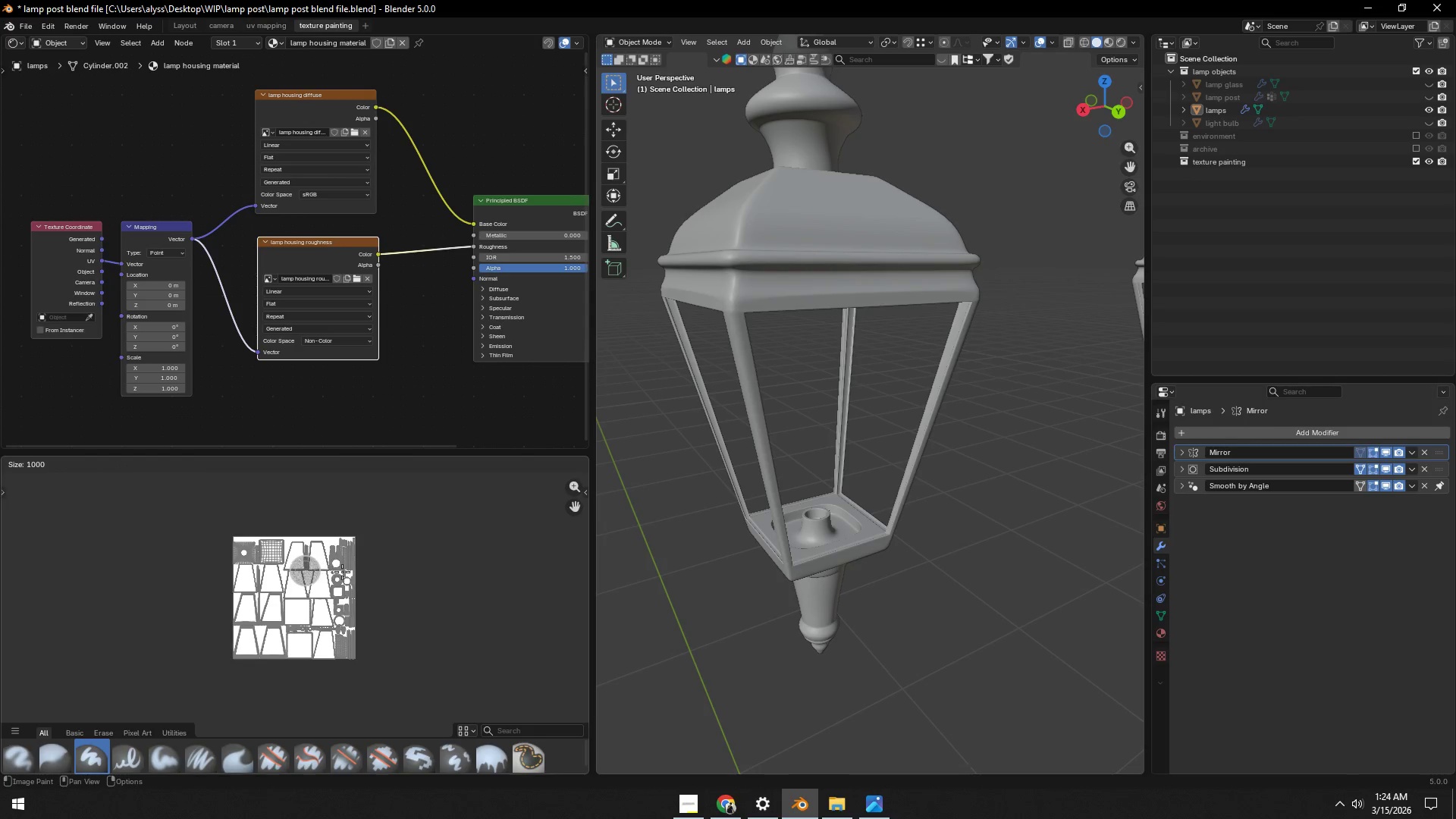 
left_click([342, 572])
 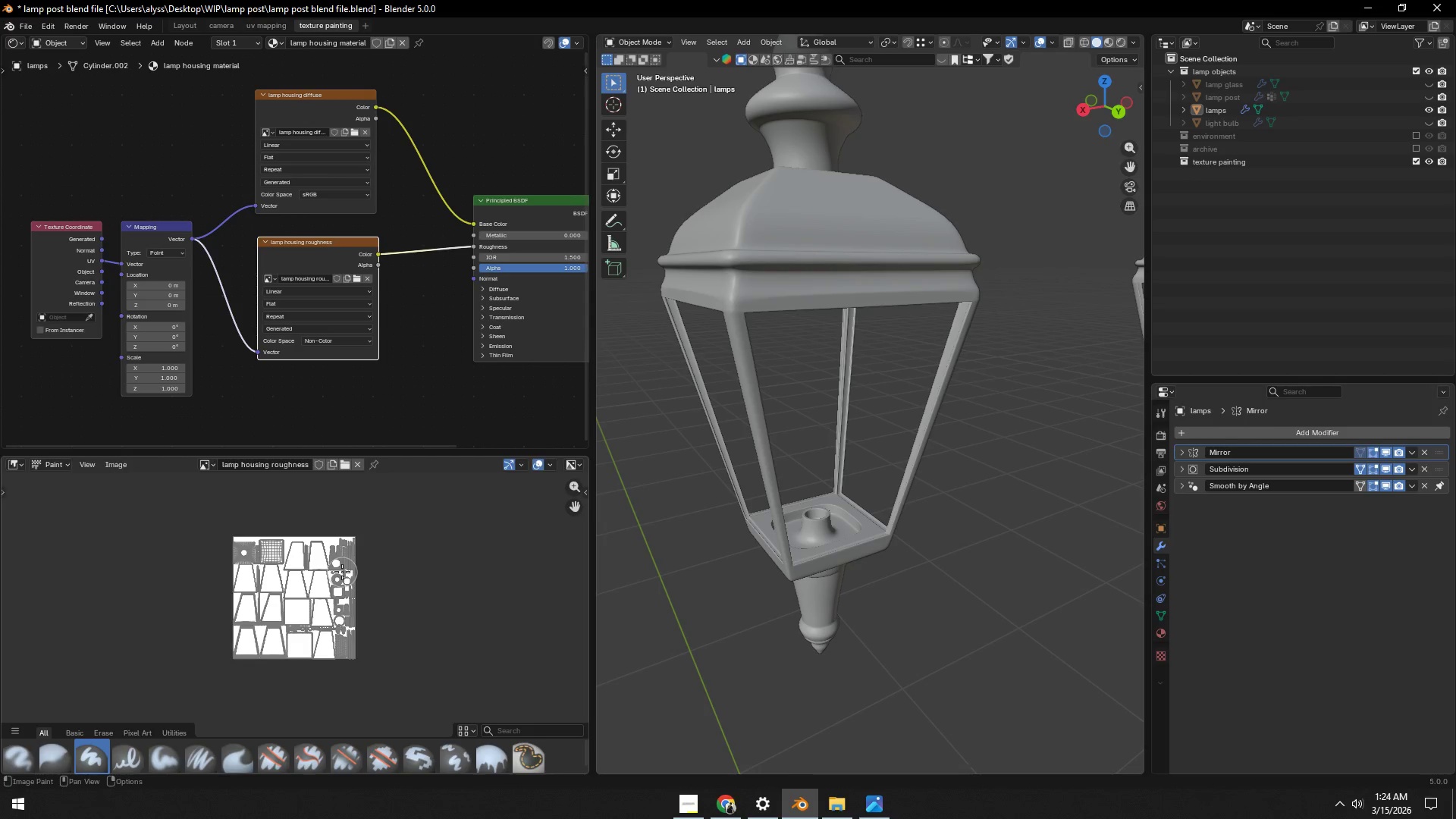 
key(F)
 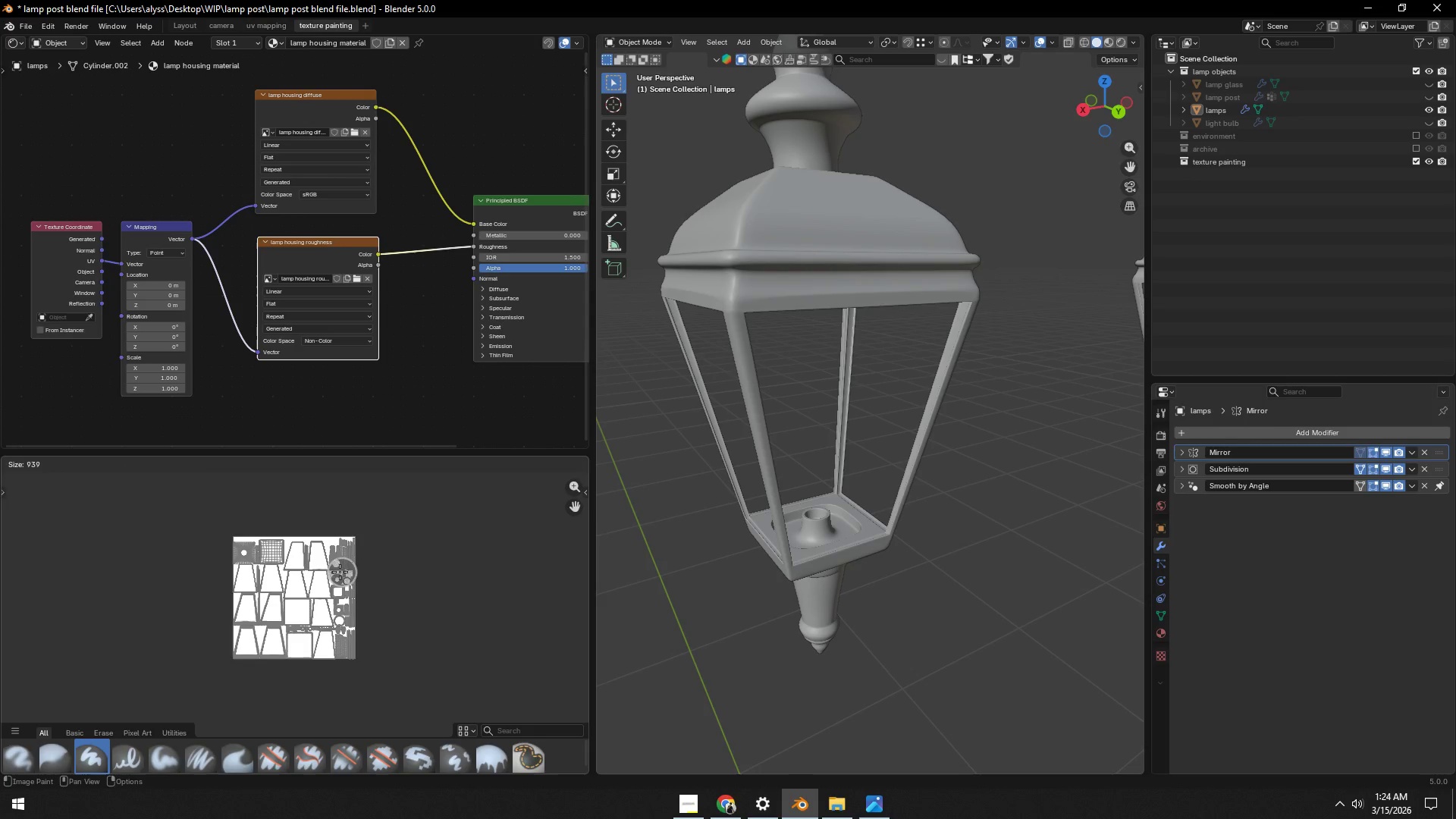 
left_click([340, 572])
 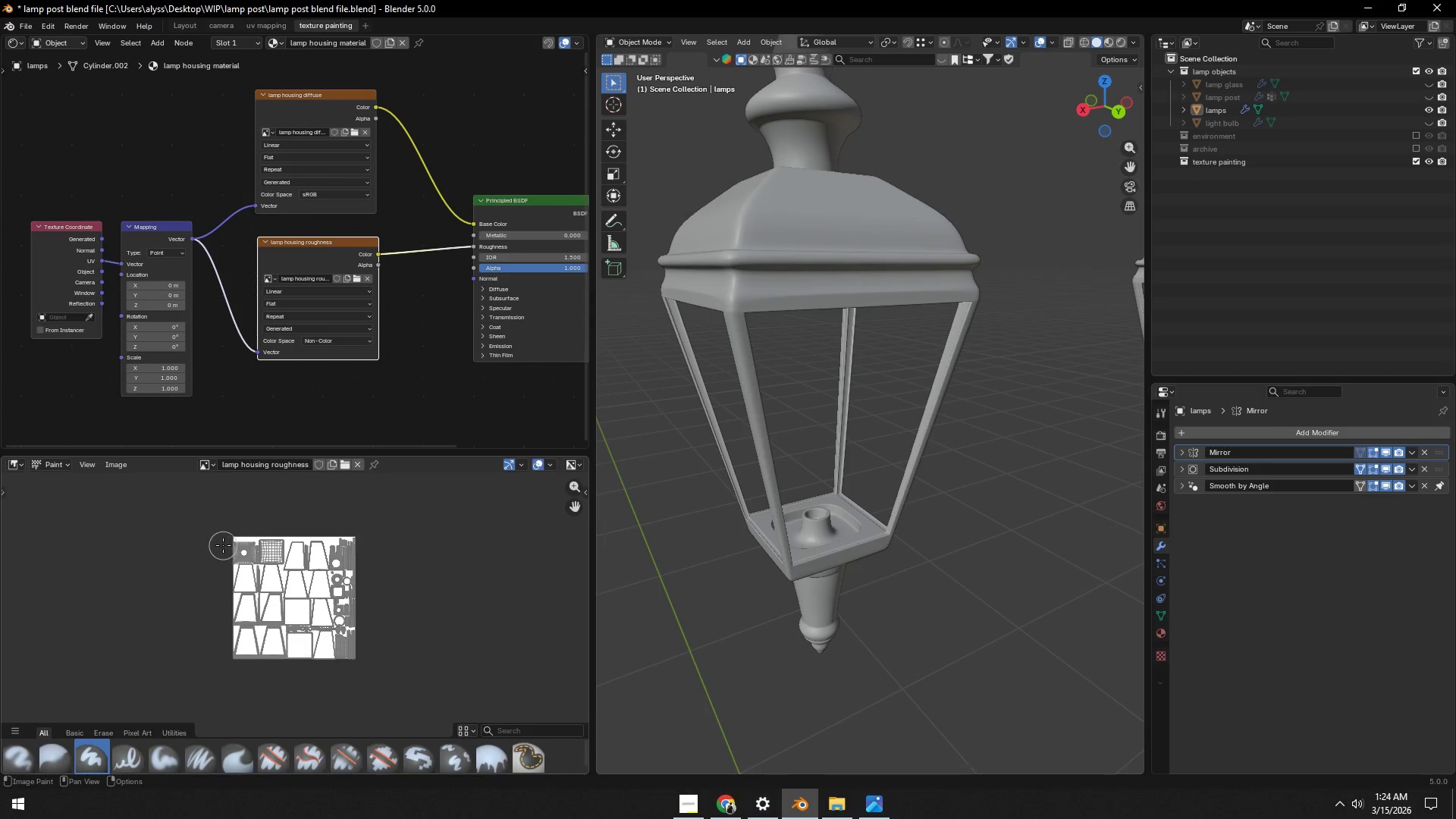 
left_click_drag(start_coordinate=[208, 542], to_coordinate=[363, 572])
 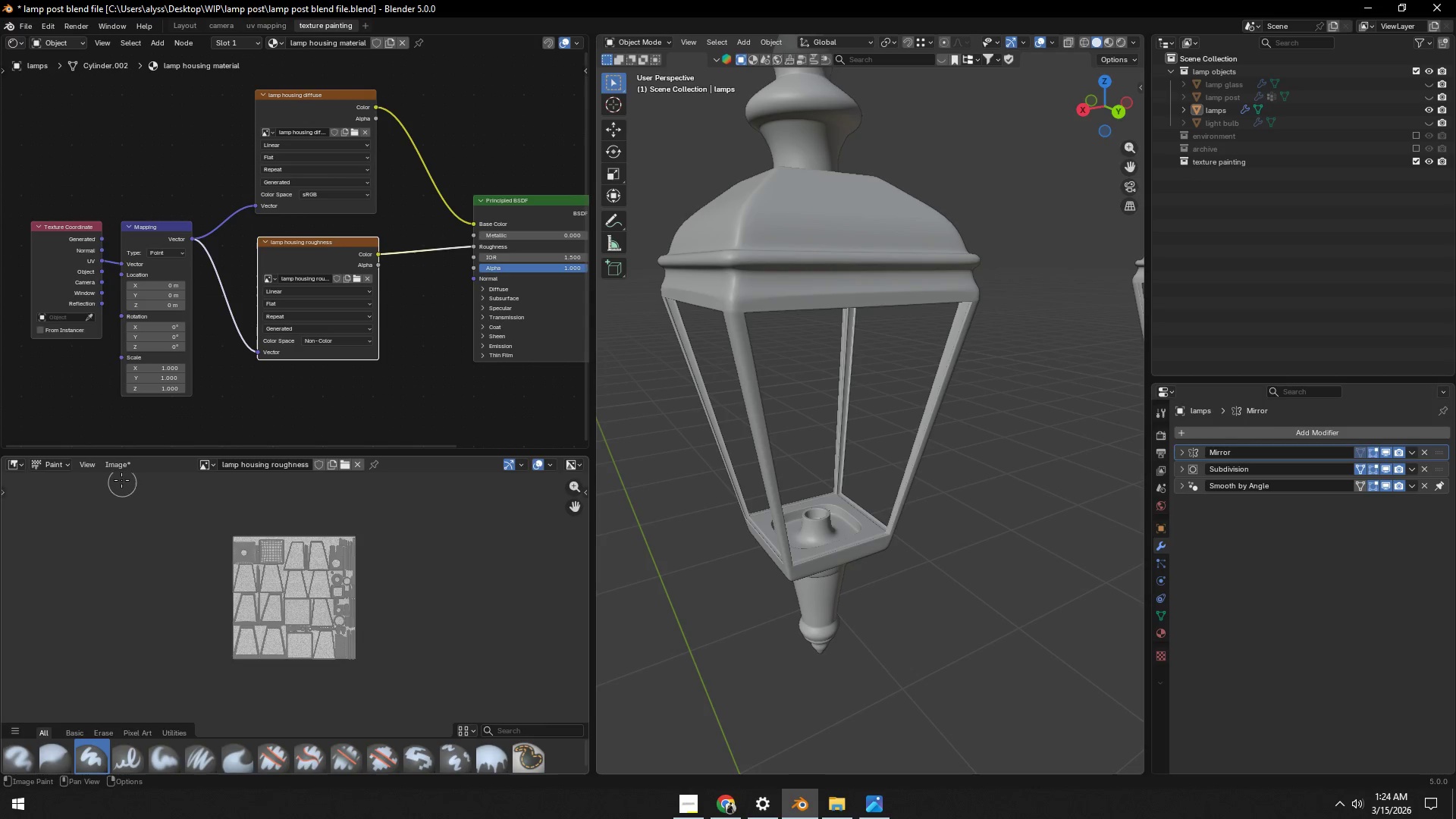 
left_click([116, 464])
 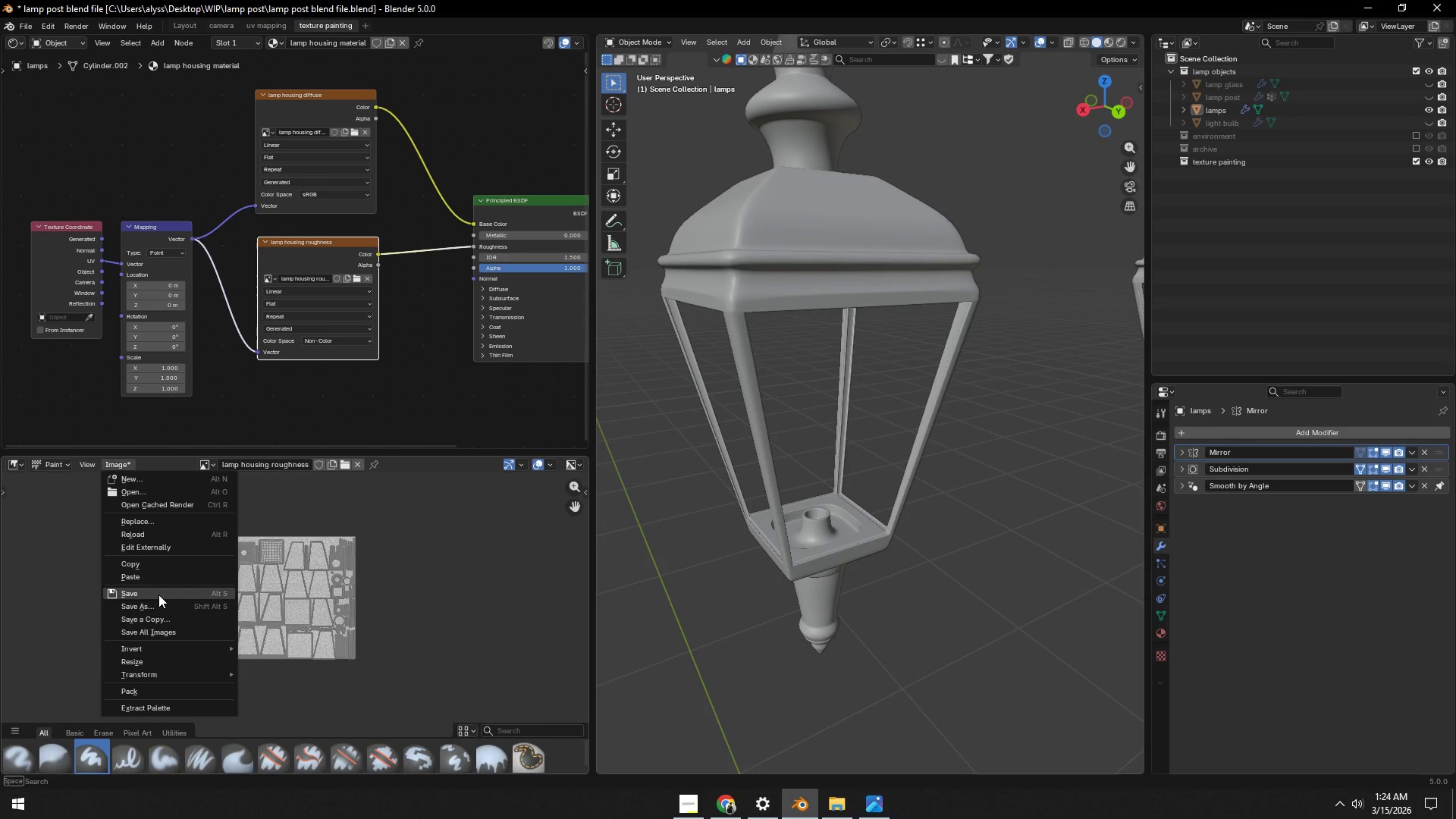 
left_click([160, 595])
 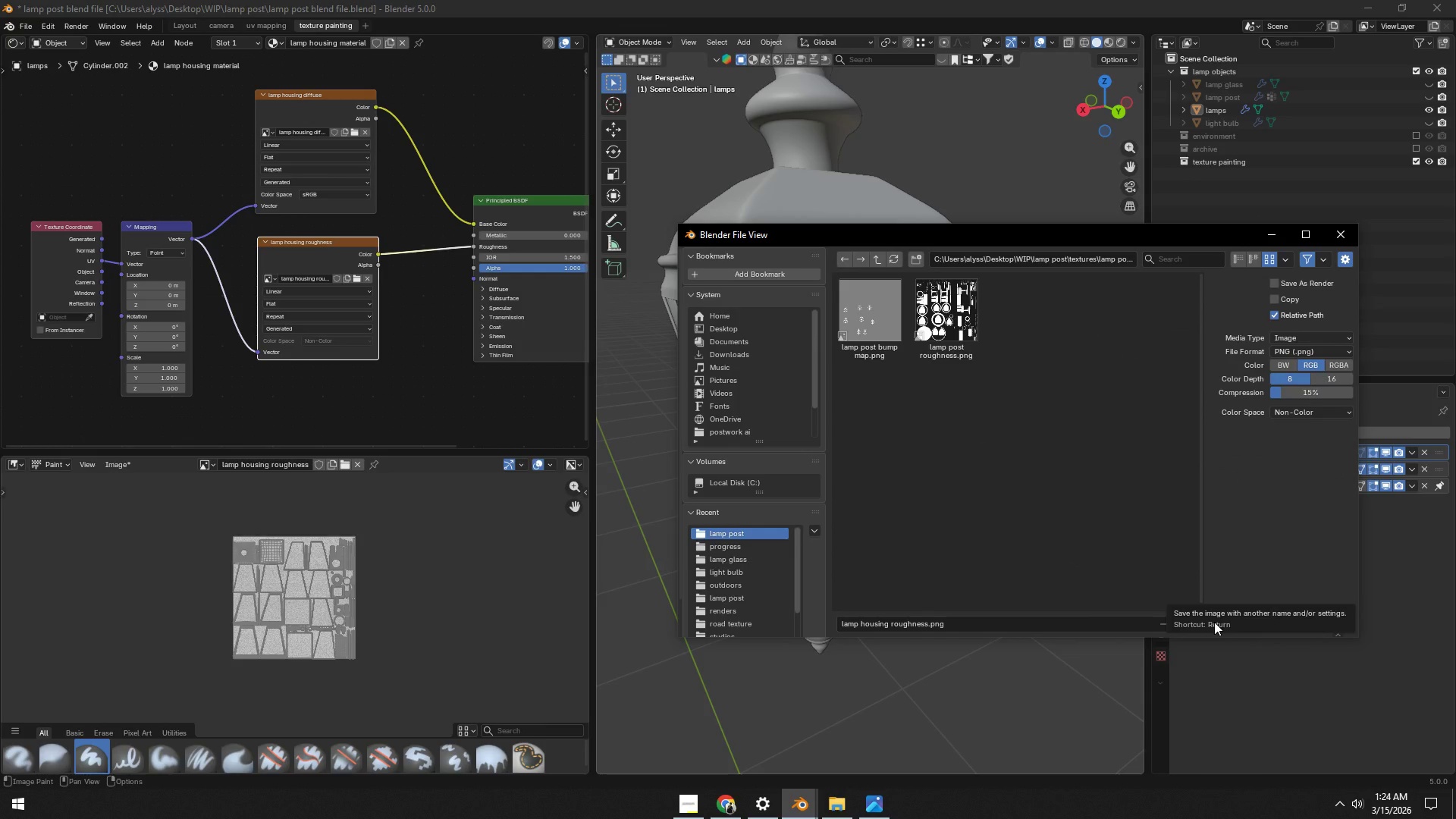 
left_click([1214, 622])
 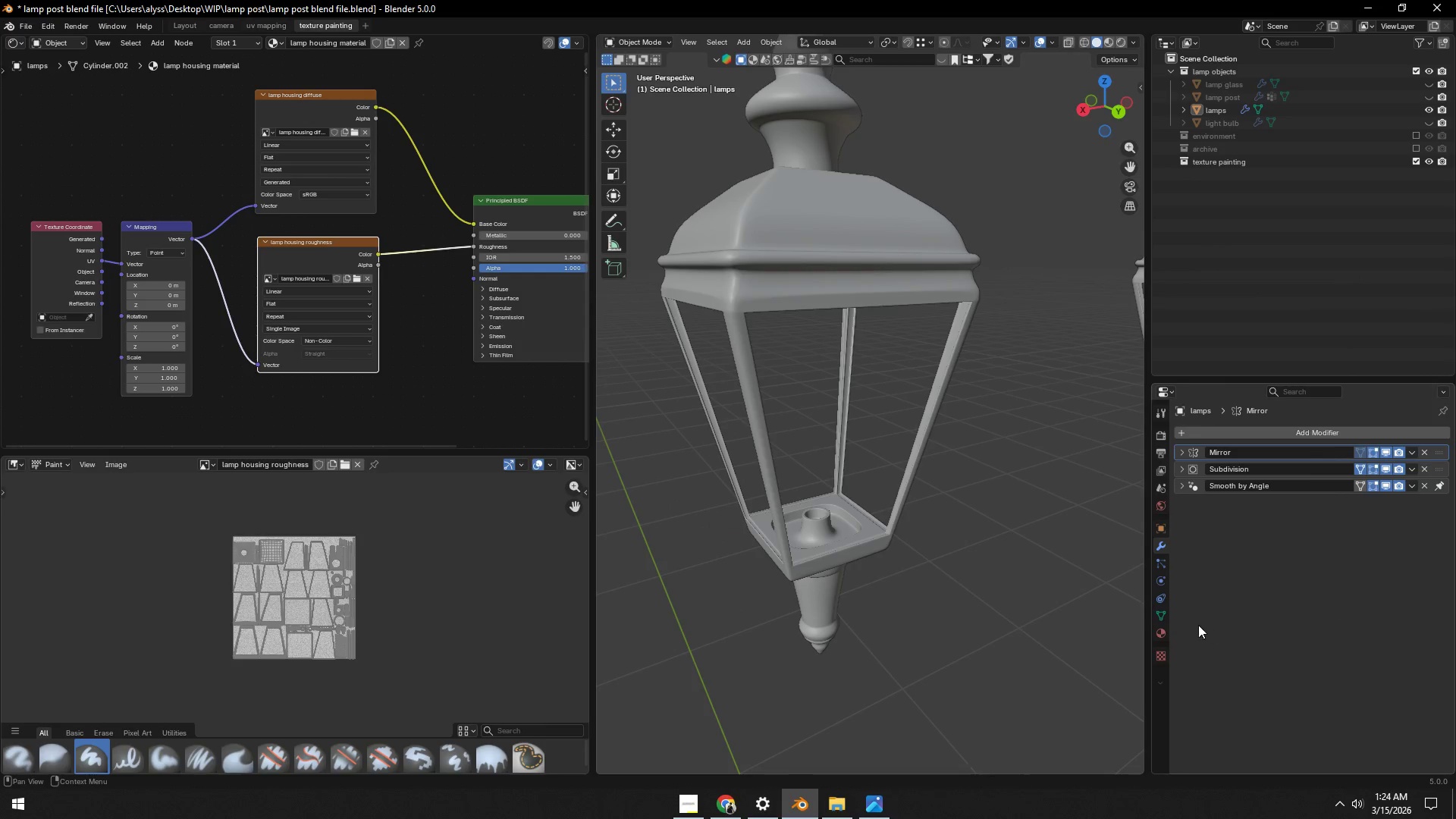 
left_click_drag(start_coordinate=[593, 458], to_coordinate=[479, 466])
 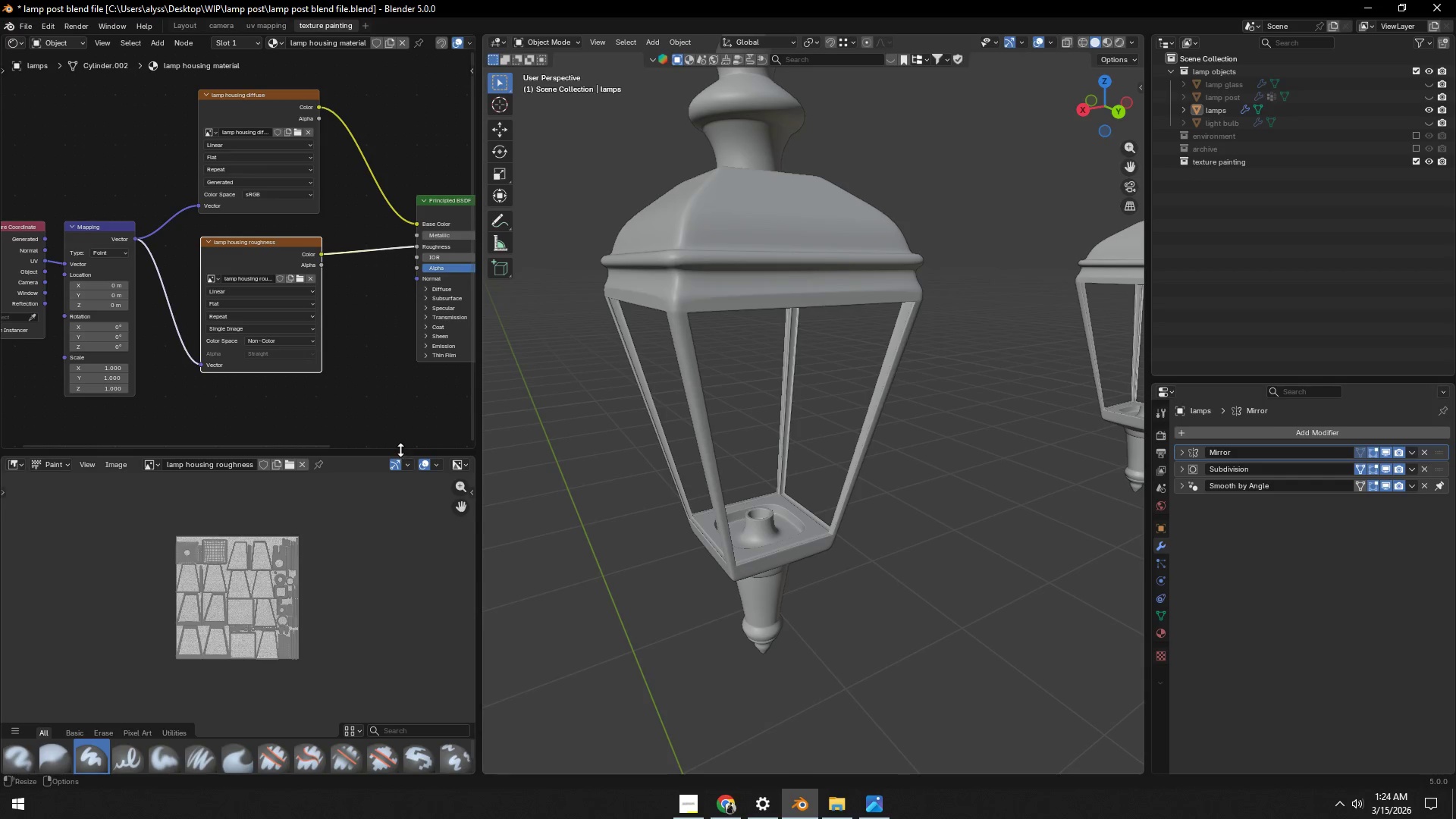 
left_click_drag(start_coordinate=[400, 450], to_coordinate=[403, 535])
 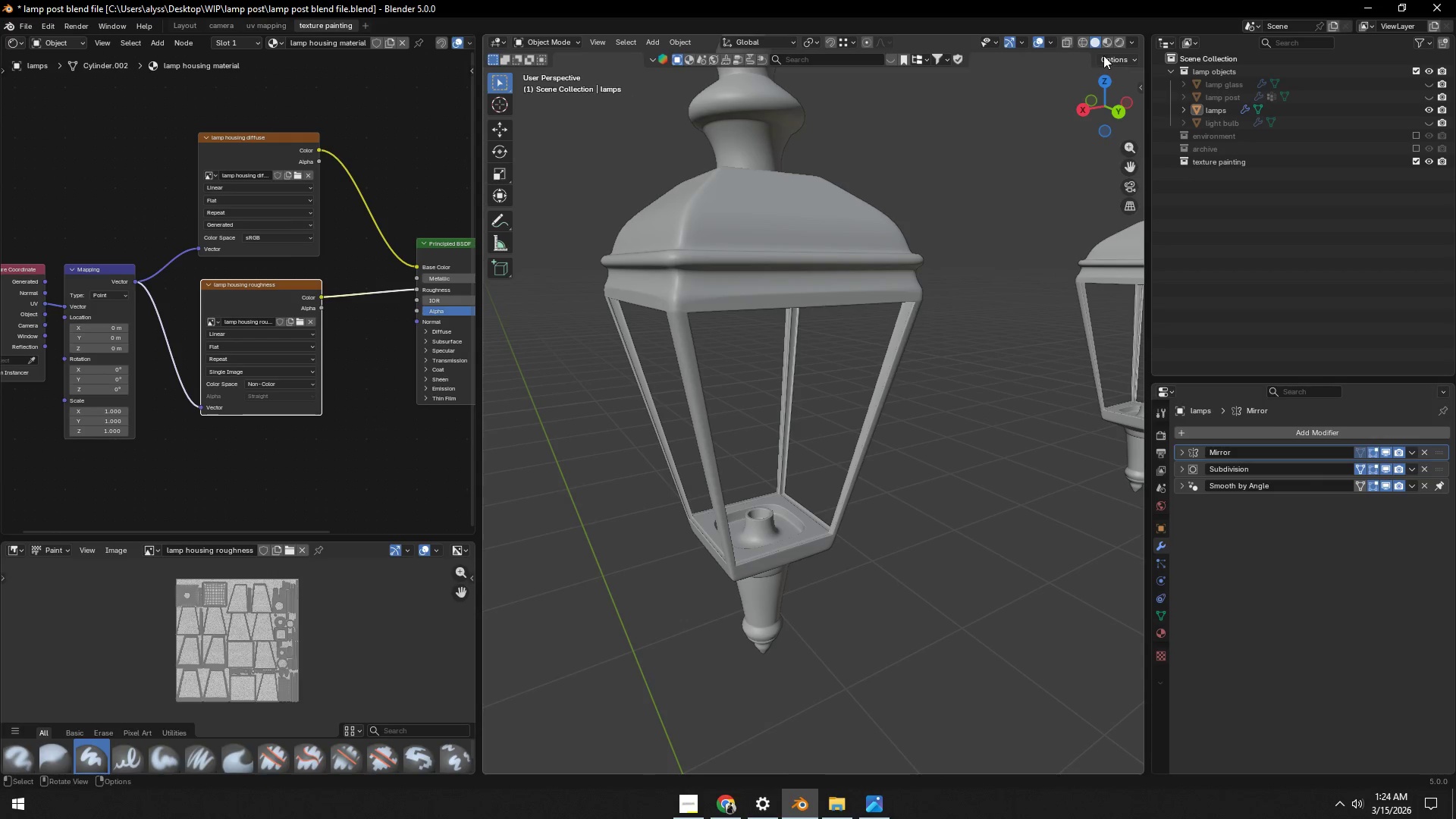 
left_click([1105, 42])
 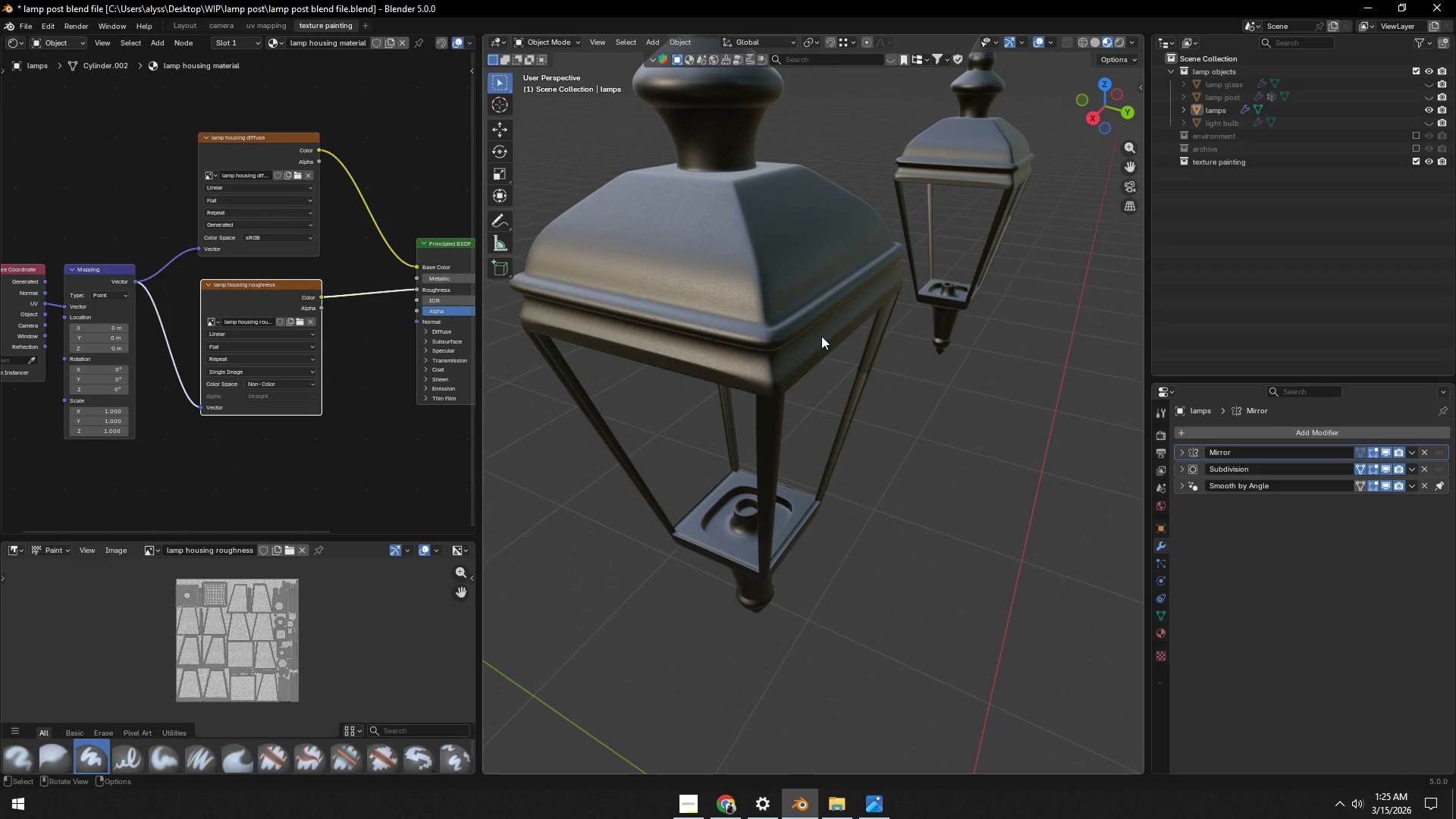 
wait(24.69)
 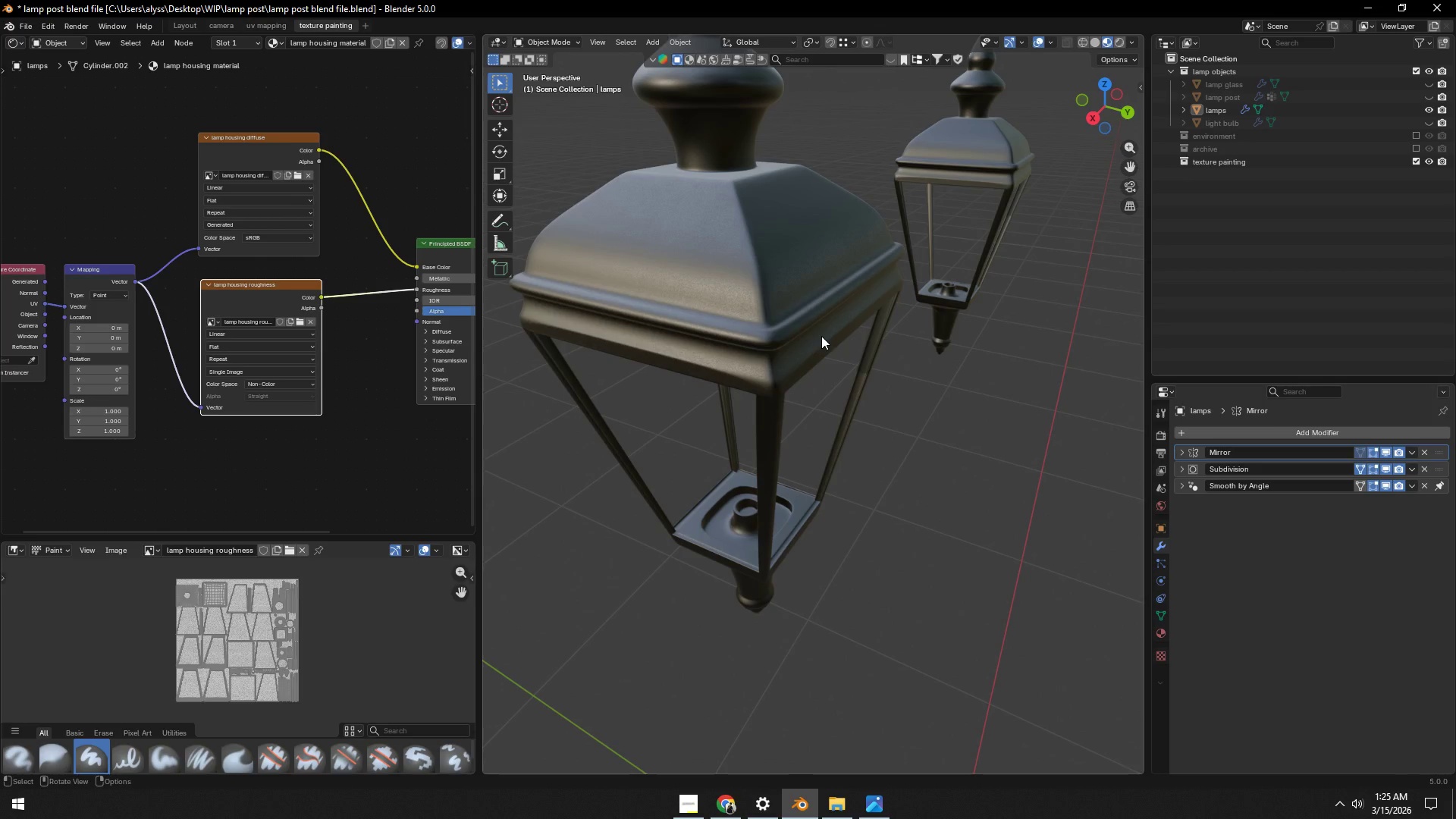 
hold_key(key=ShiftLeft, duration=0.47)
 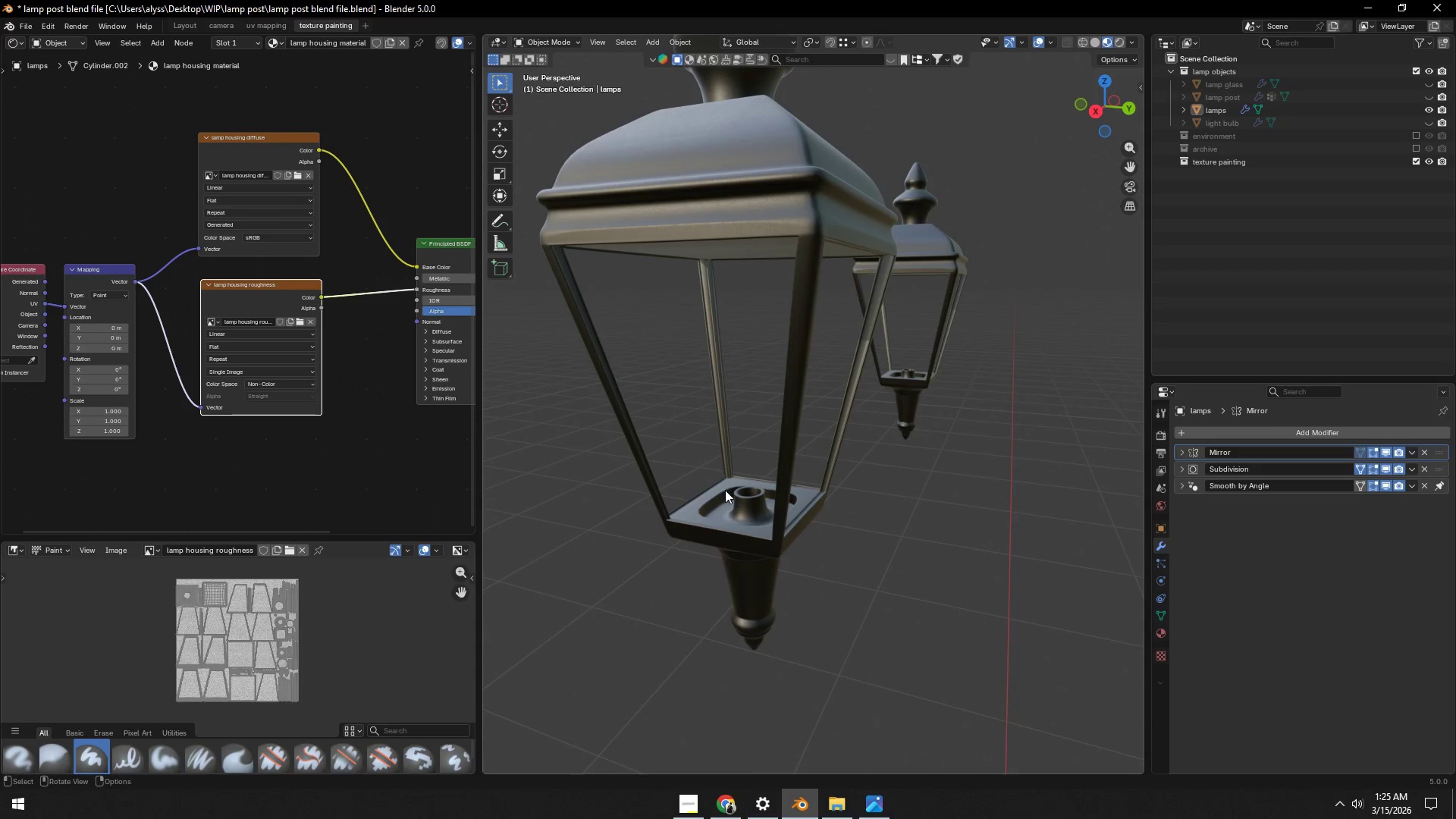 
scroll: coordinate [730, 493], scroll_direction: up, amount: 2.0
 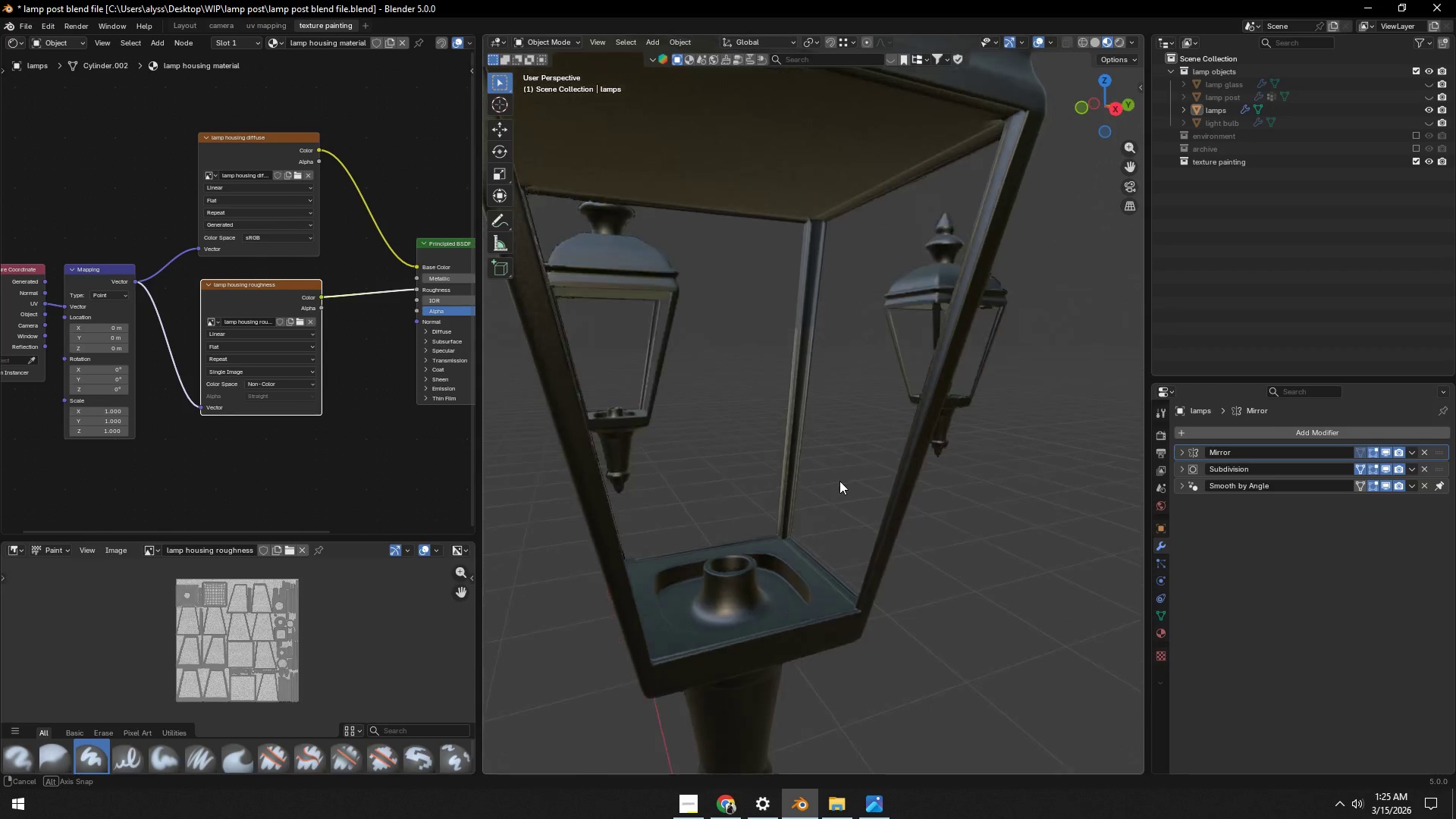 
left_click([748, 482])
 